 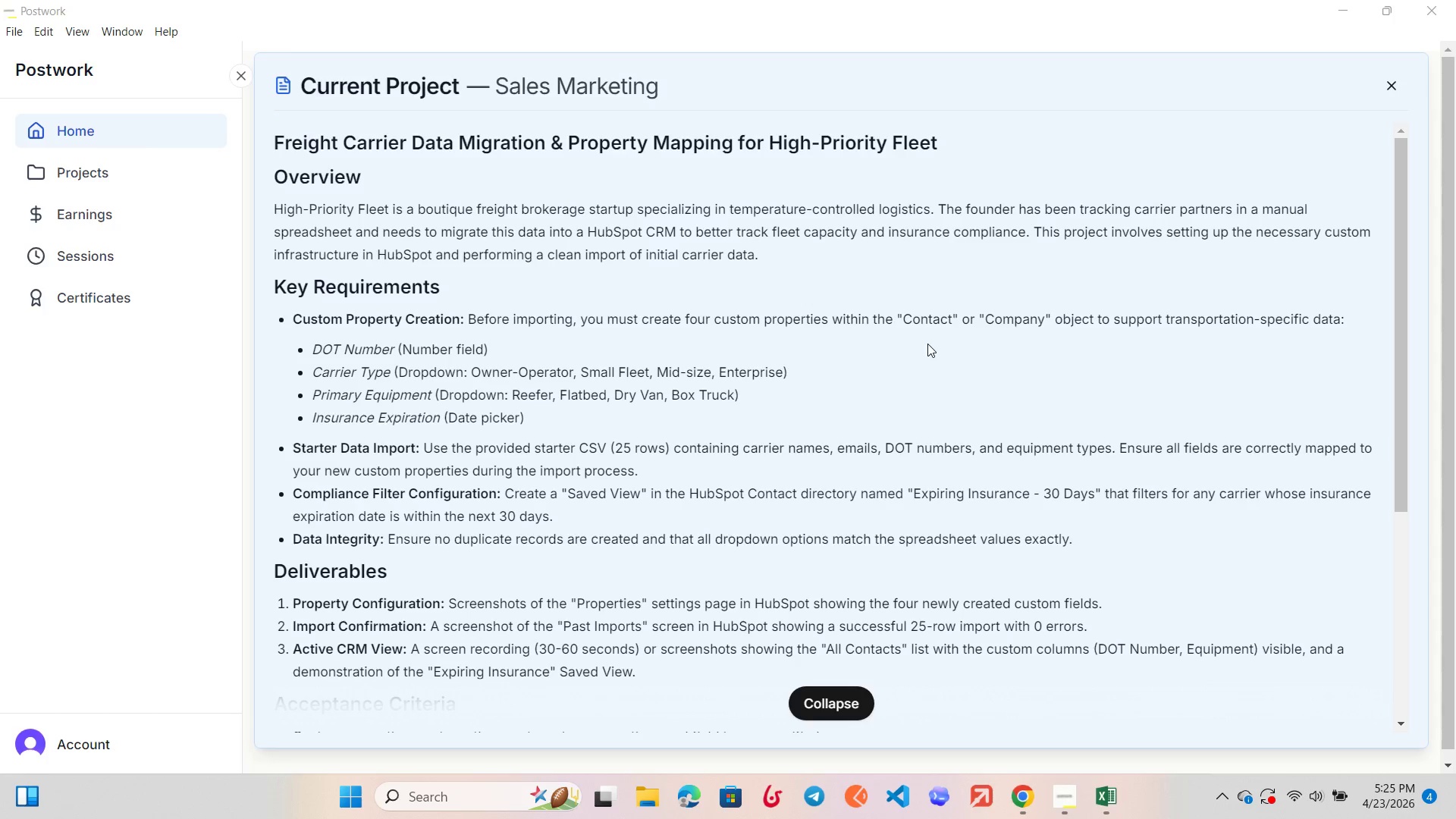 
left_click([981, 713])
 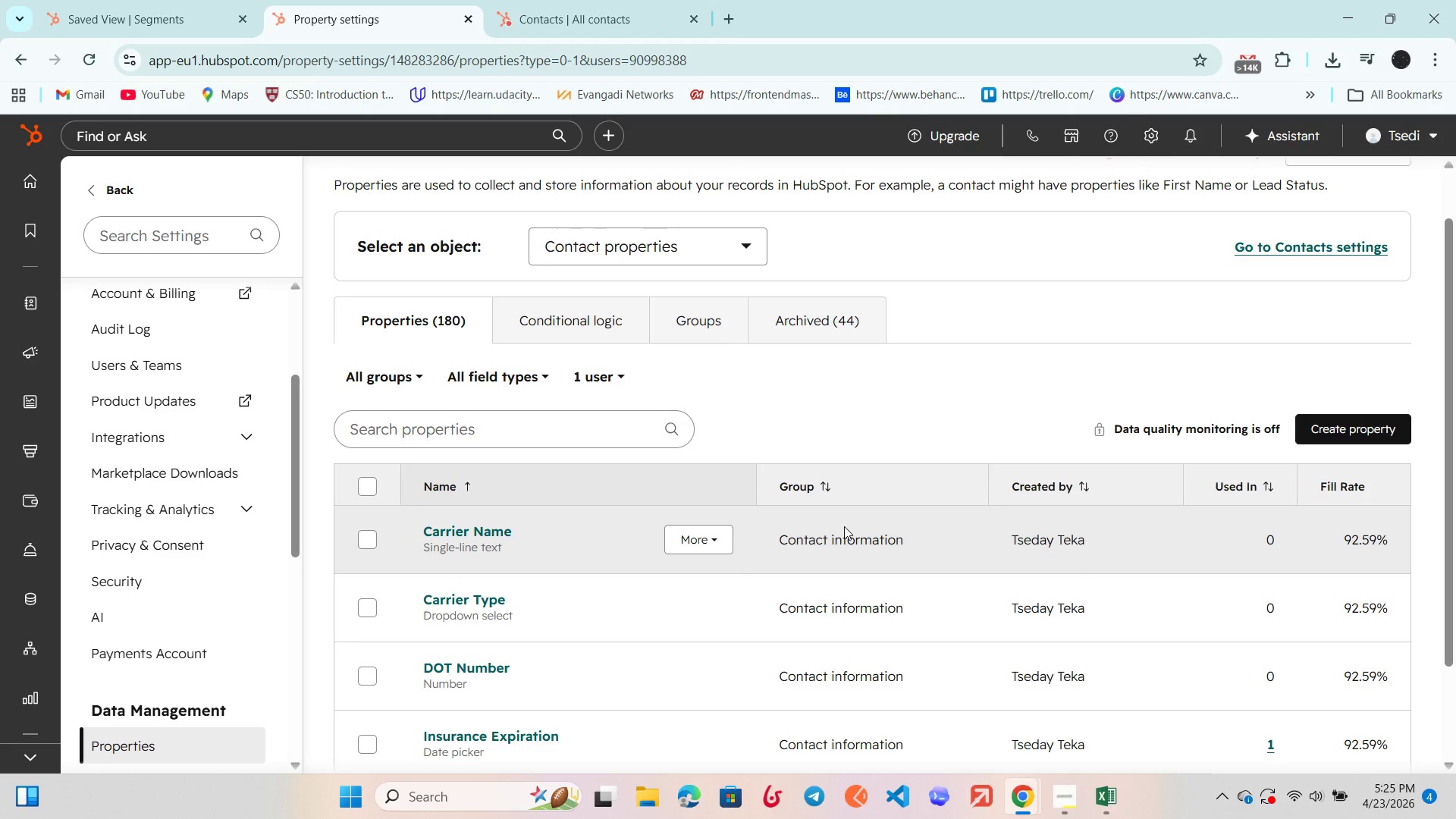 
scroll: coordinate [844, 526], scroll_direction: down, amount: 1.0
 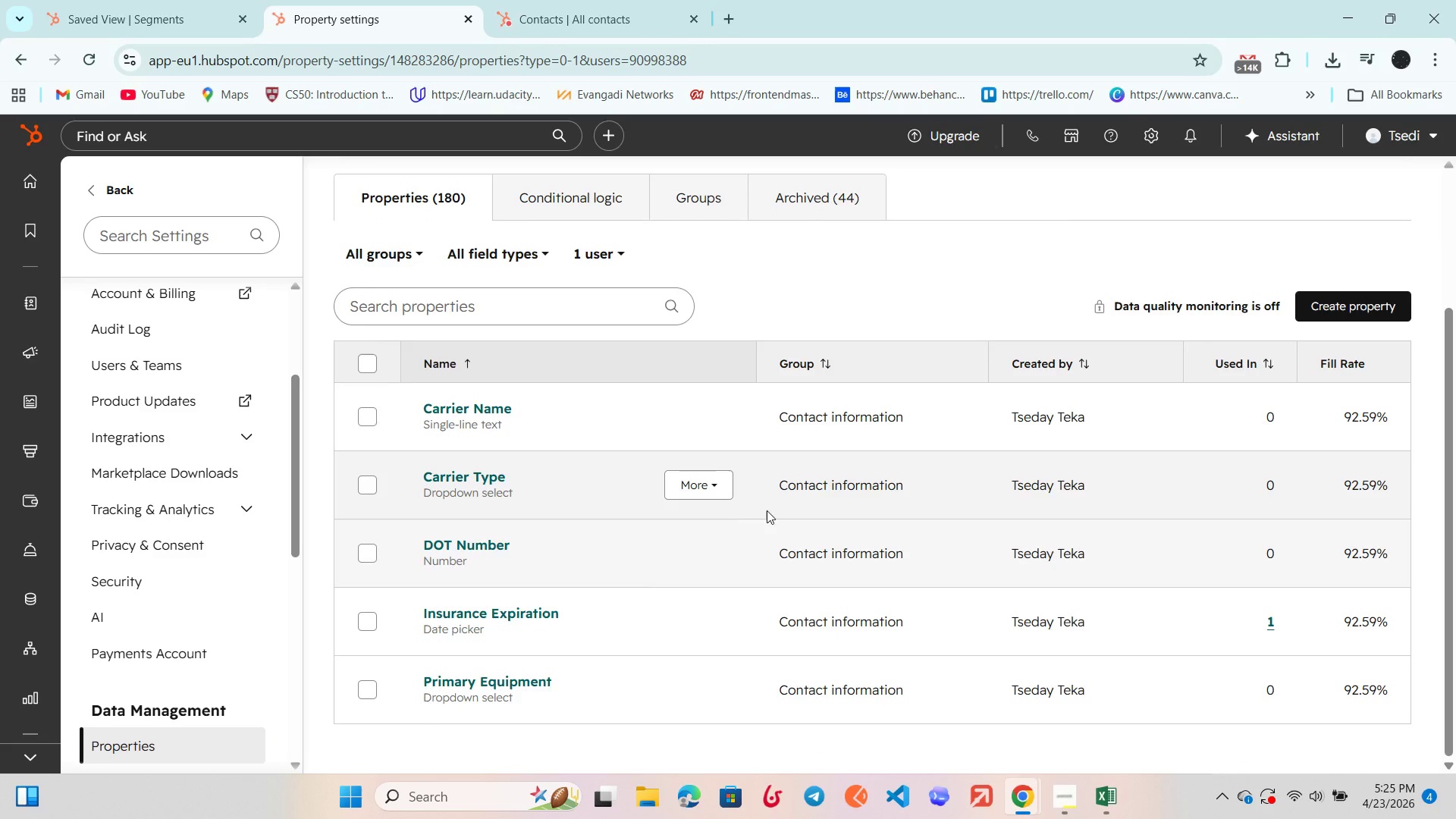 
wait(7.41)
 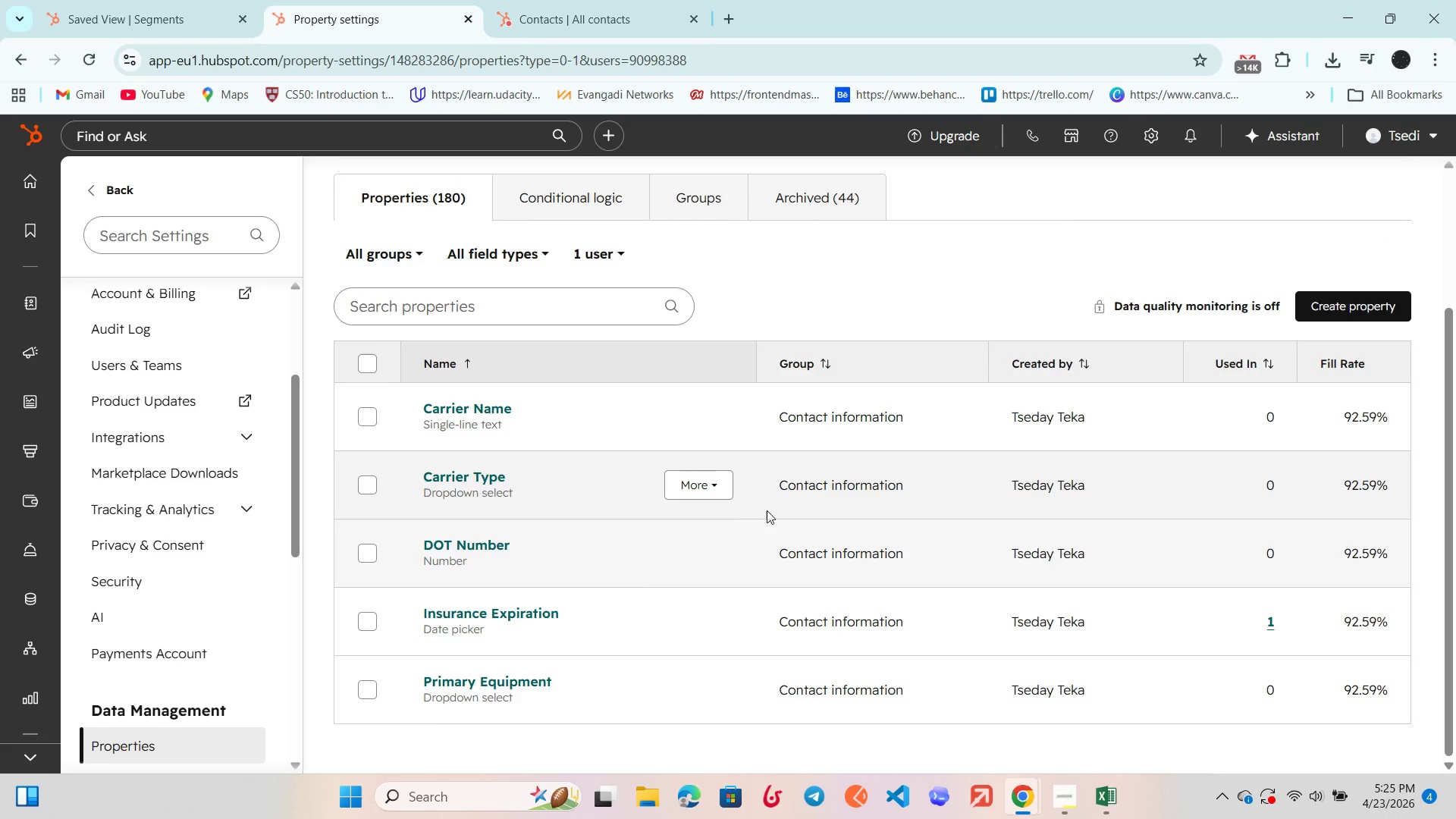 
left_click([557, 192])
 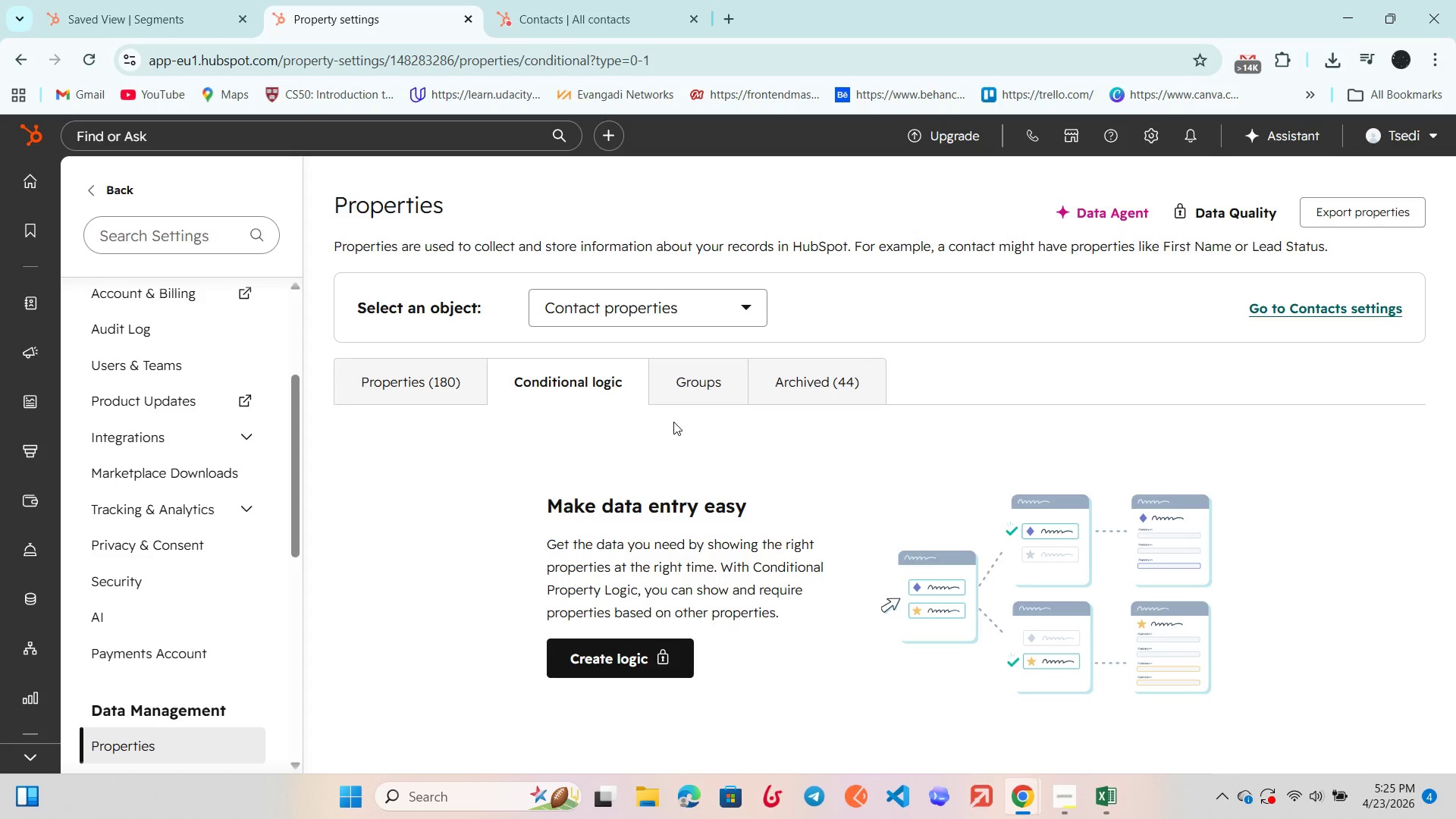 
scroll: coordinate [411, 325], scroll_direction: down, amount: 6.0
 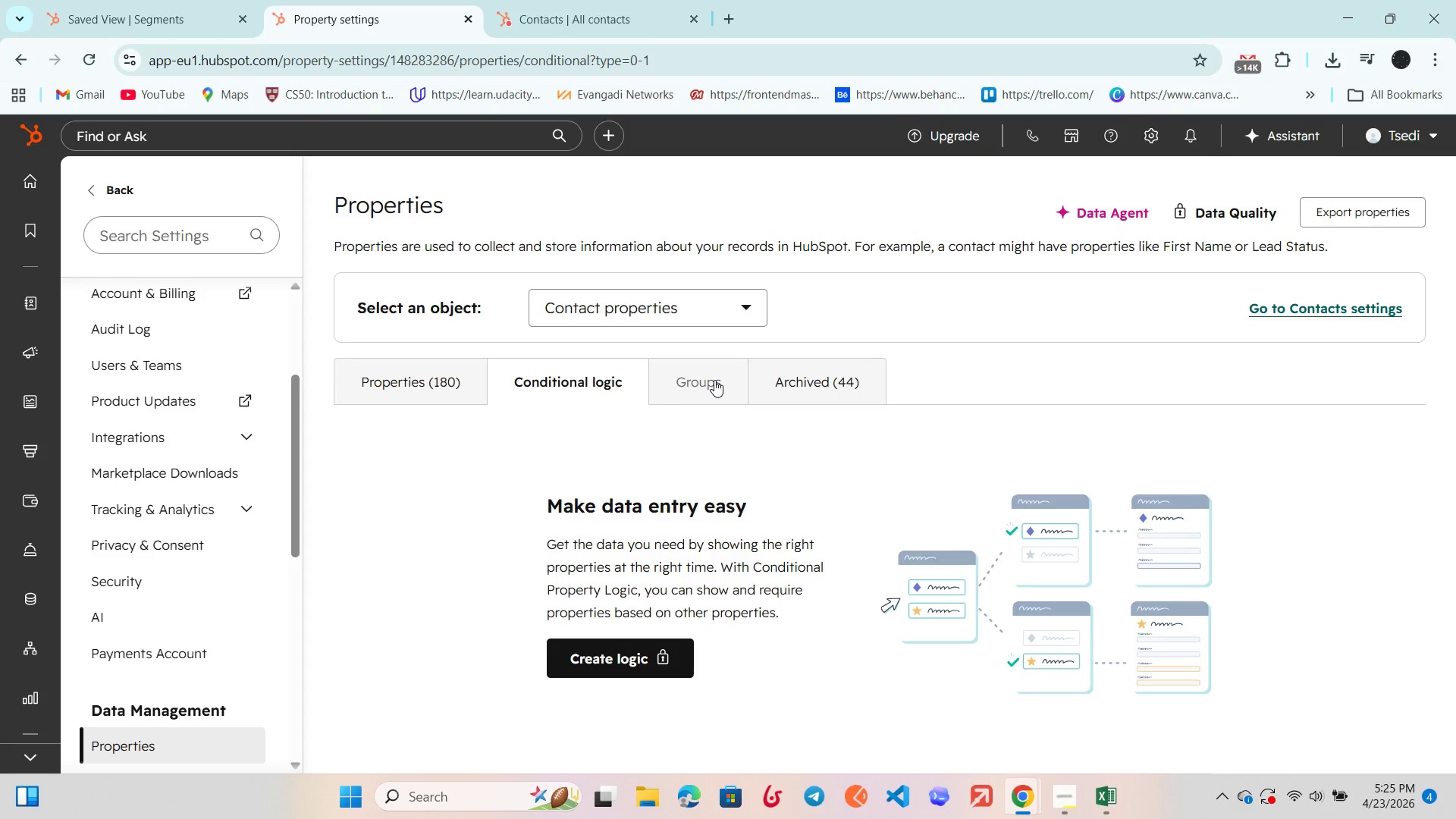 
left_click([714, 380])
 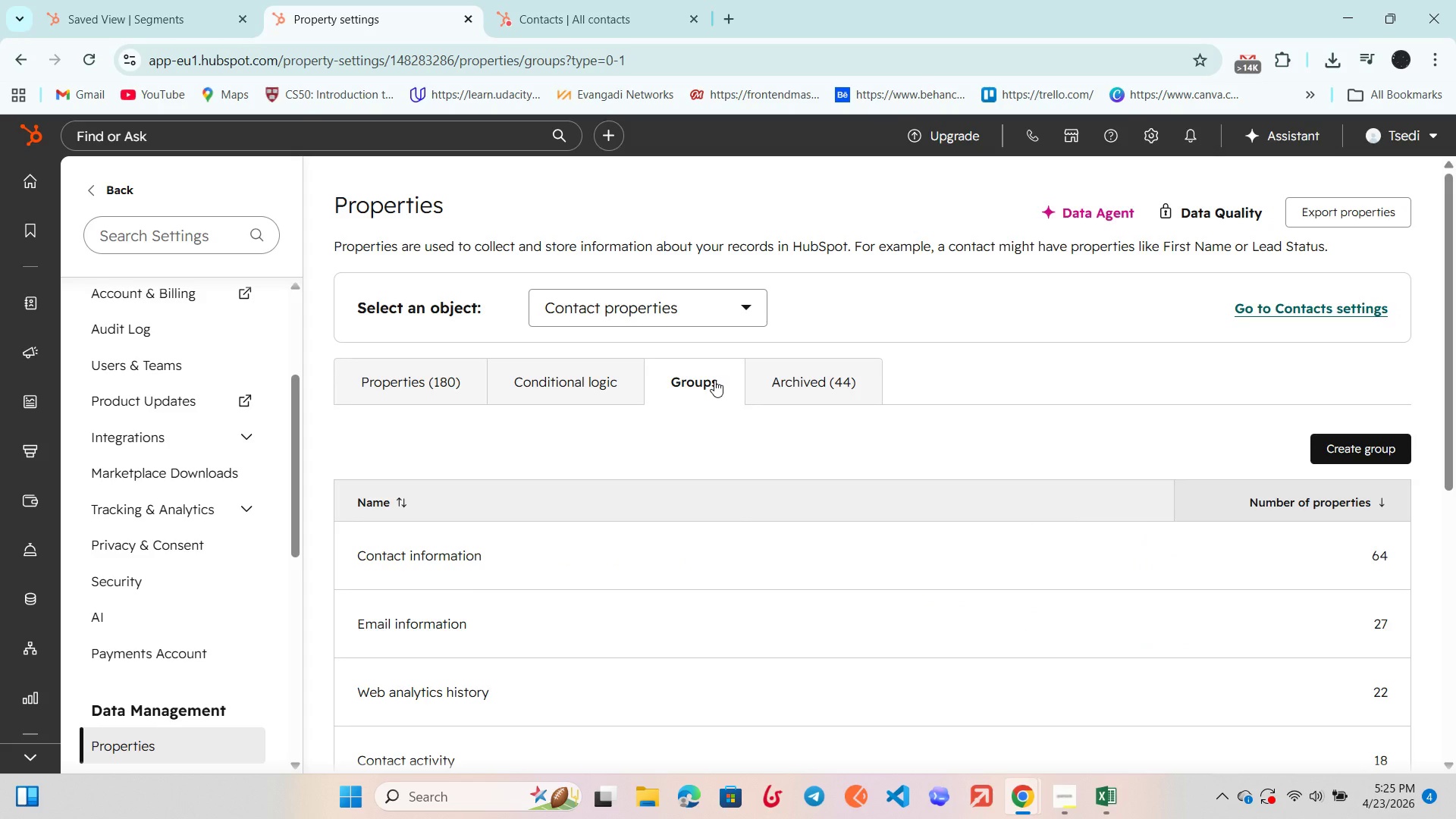 
scroll: coordinate [714, 380], scroll_direction: down, amount: 3.0
 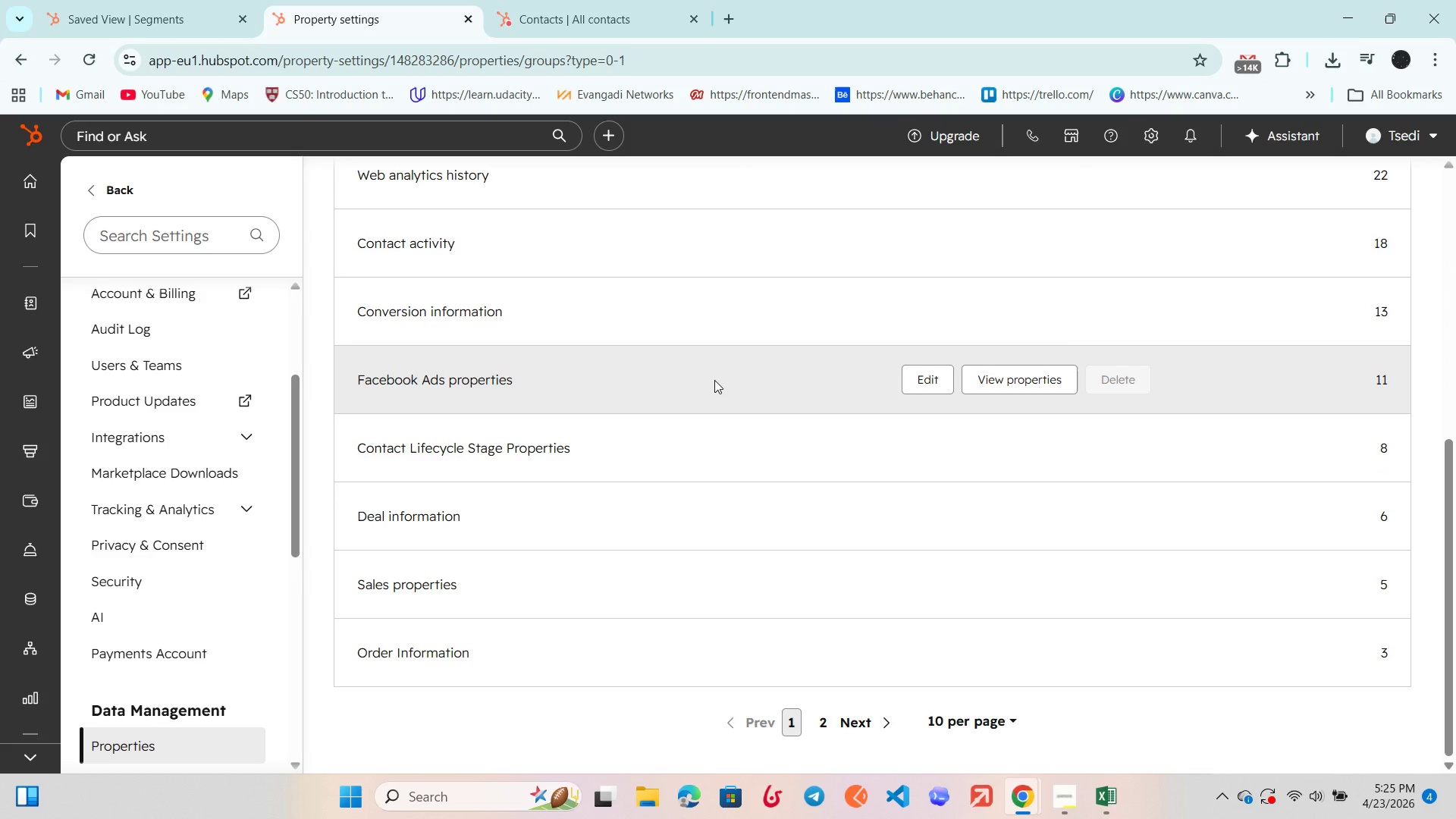 
scroll: coordinate [528, 359], scroll_direction: up, amount: 3.0
 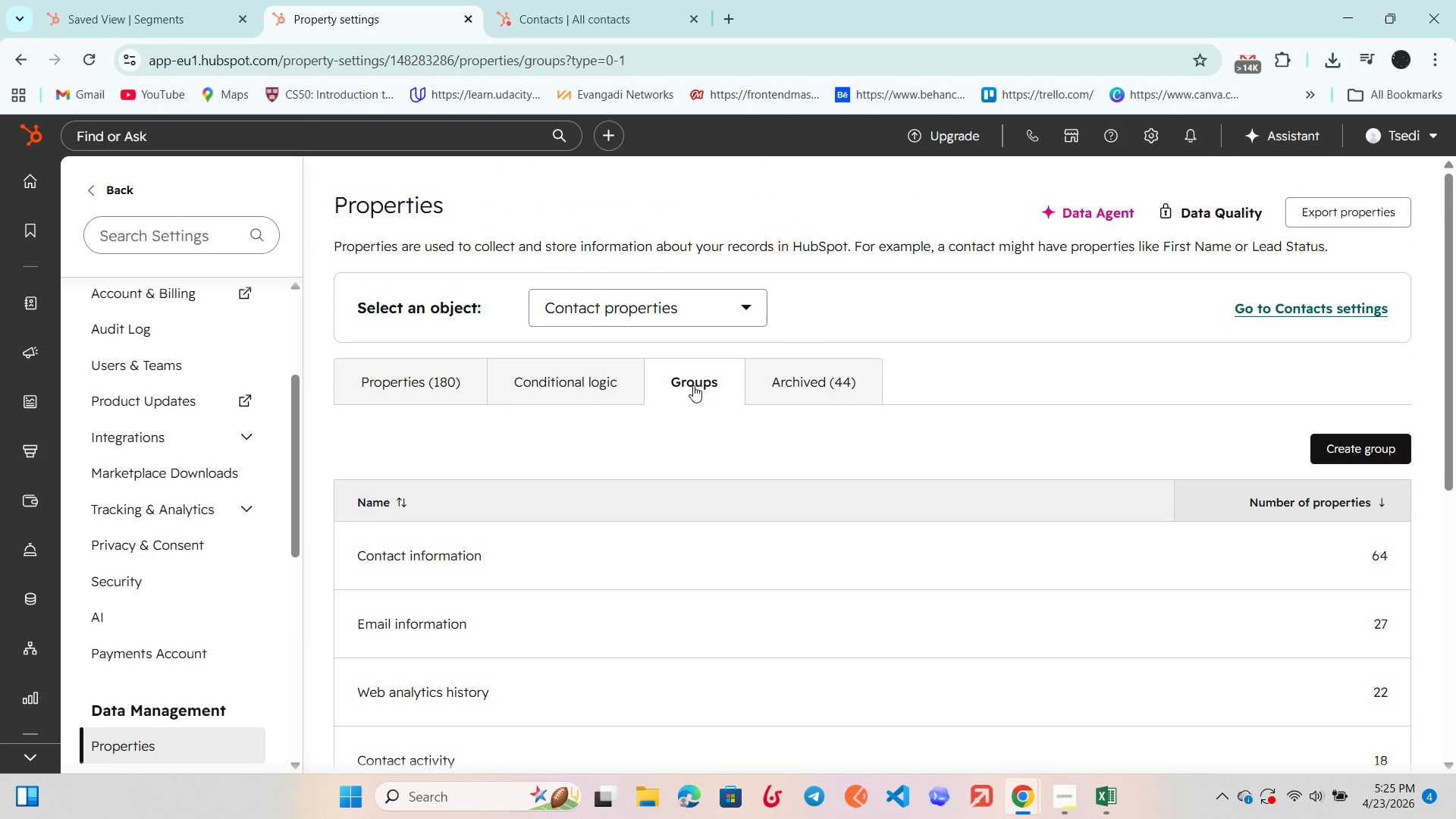 
left_click([804, 377])
 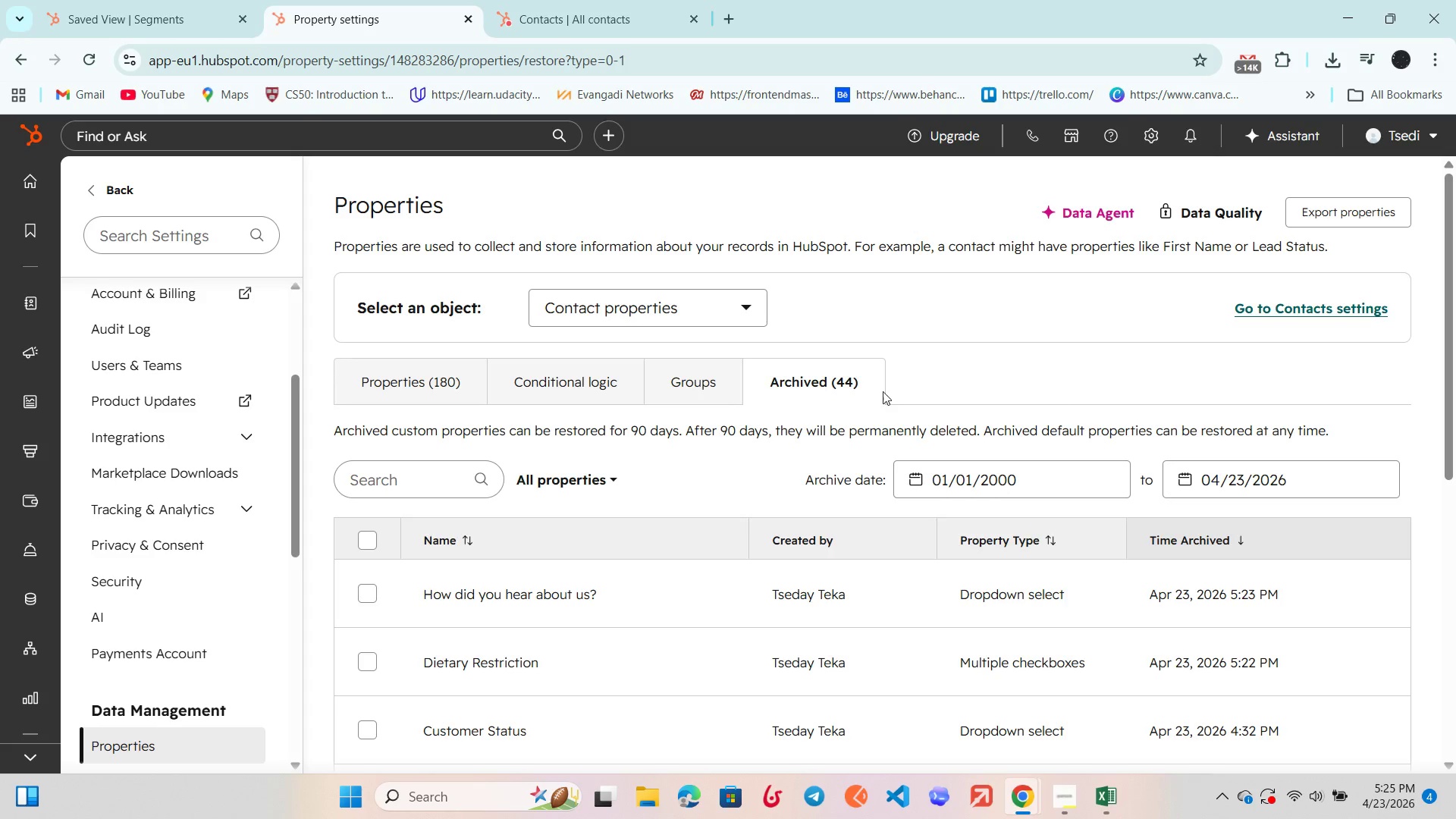 
scroll: coordinate [728, 491], scroll_direction: down, amount: 1.0
 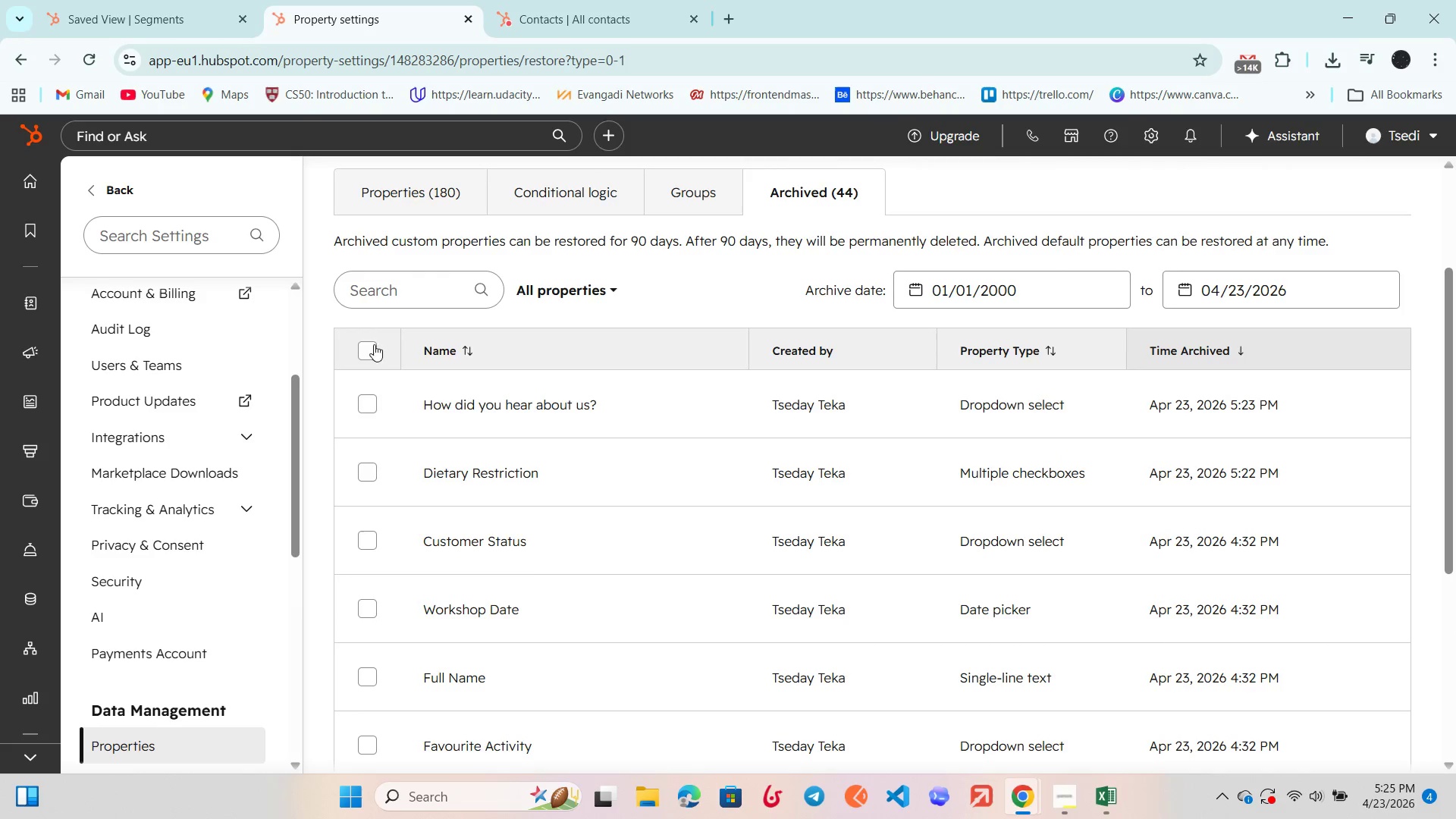 
left_click([361, 348])
 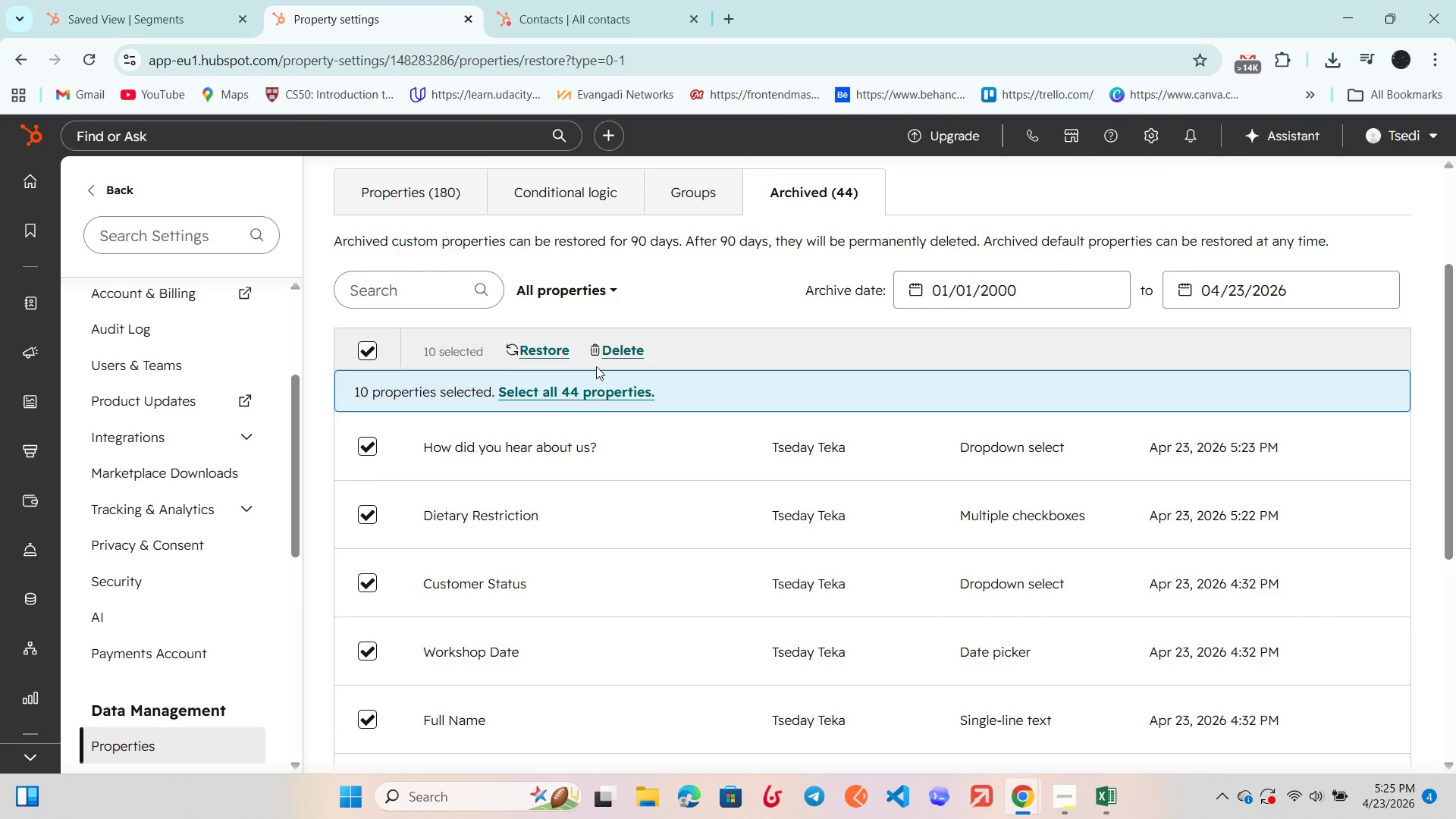 
left_click([604, 347])
 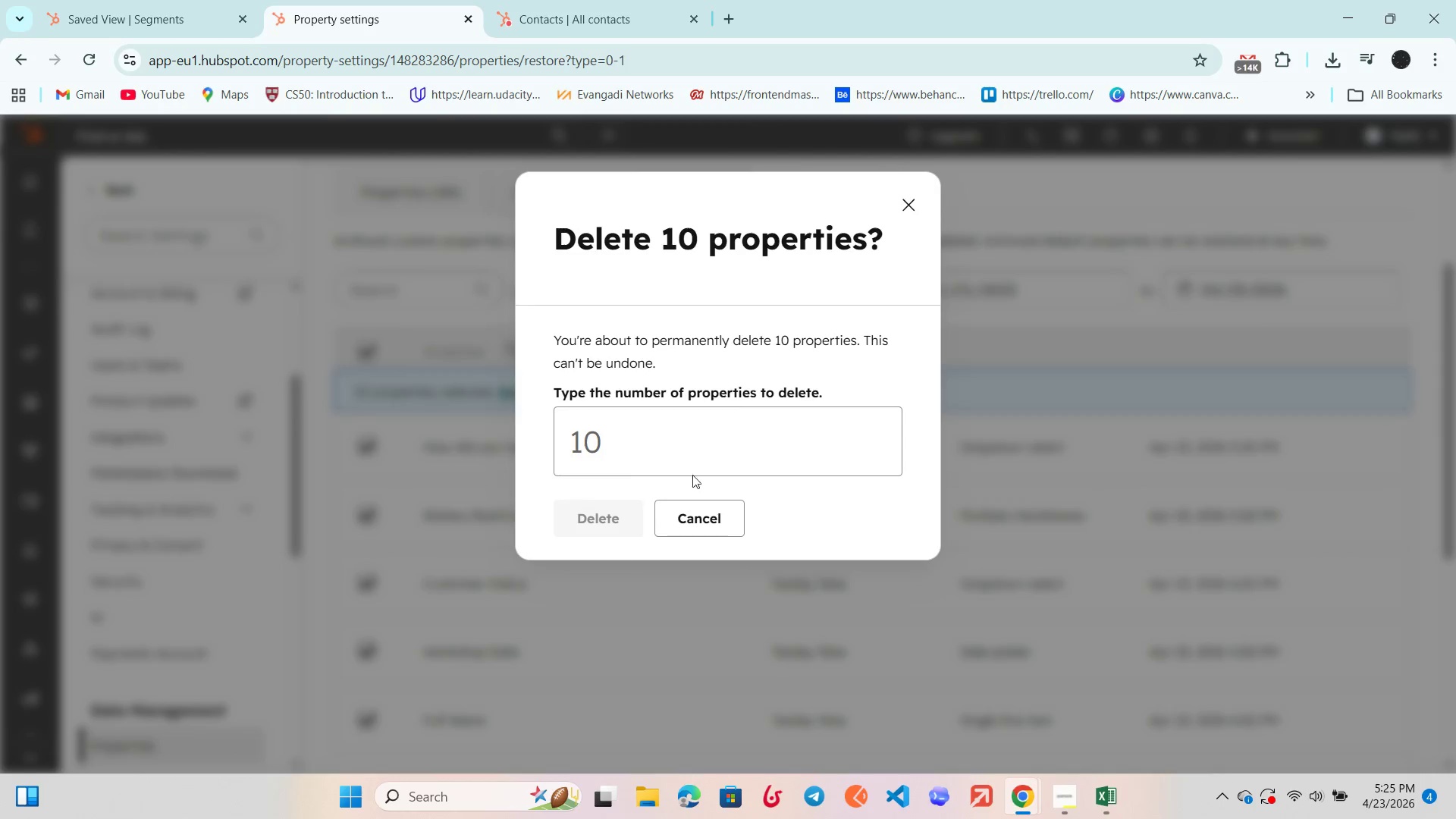 
left_click([669, 454])
 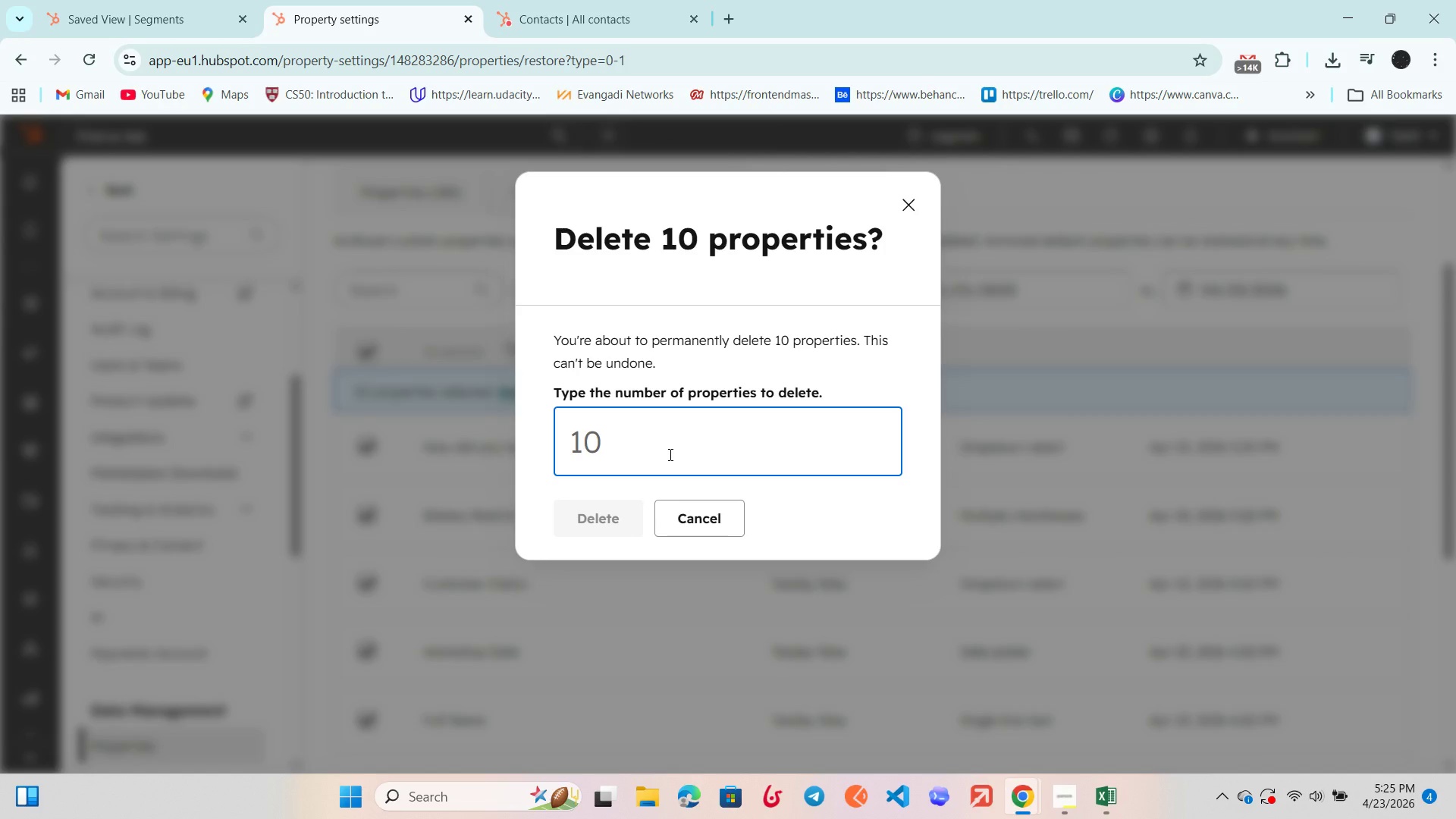 
type(10)
 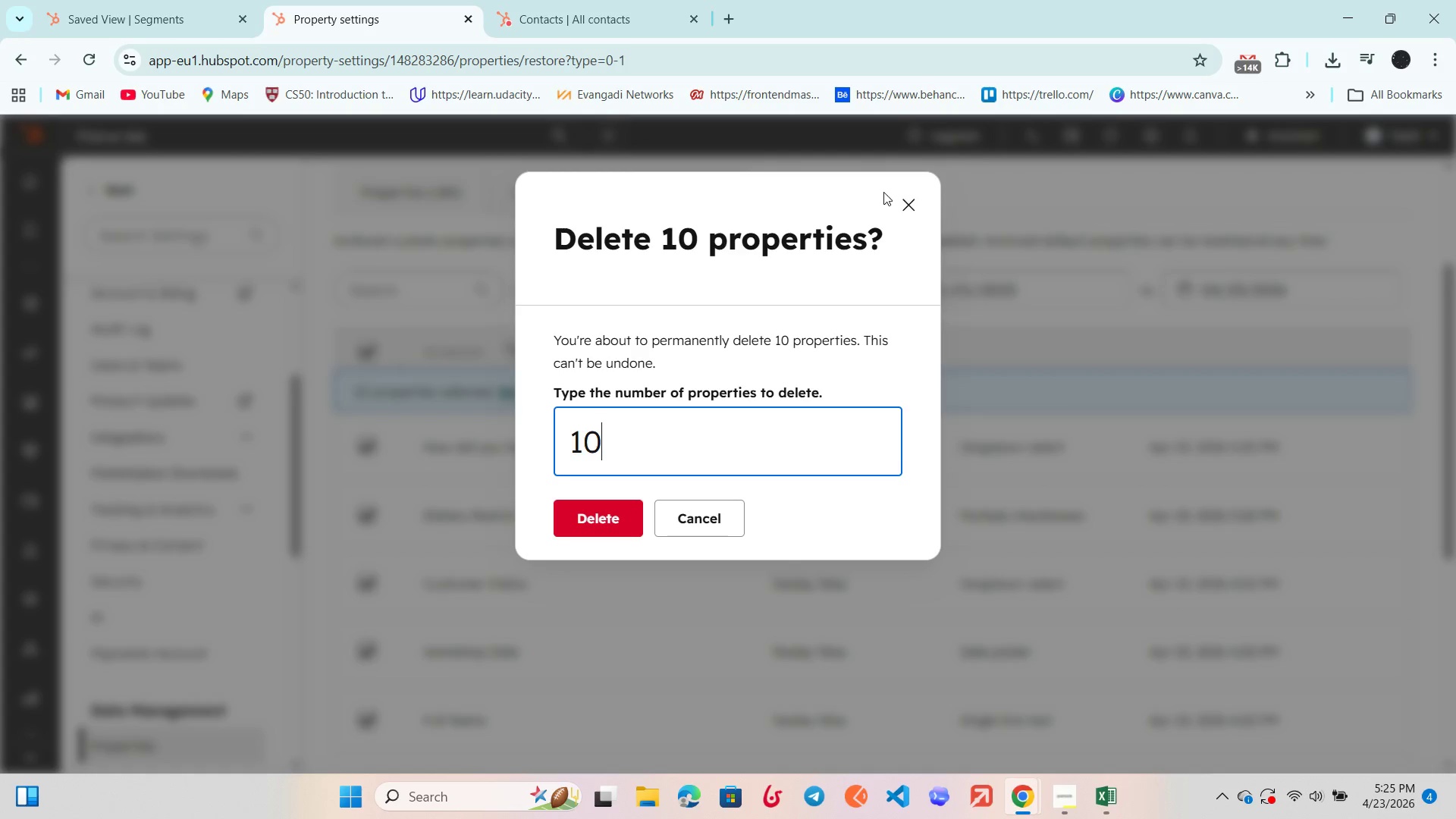 
left_click([917, 190])
 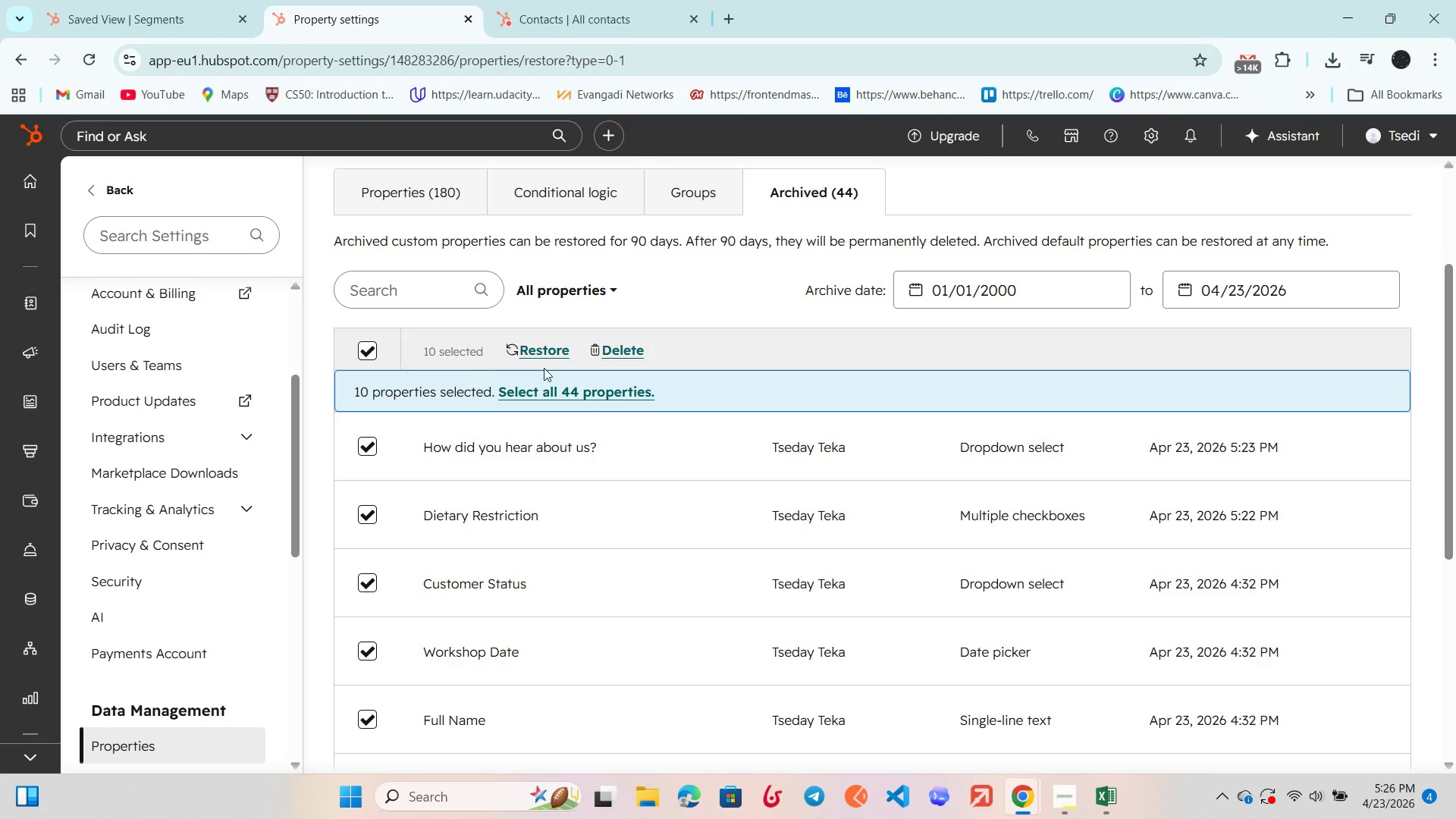 
left_click([626, 351])
 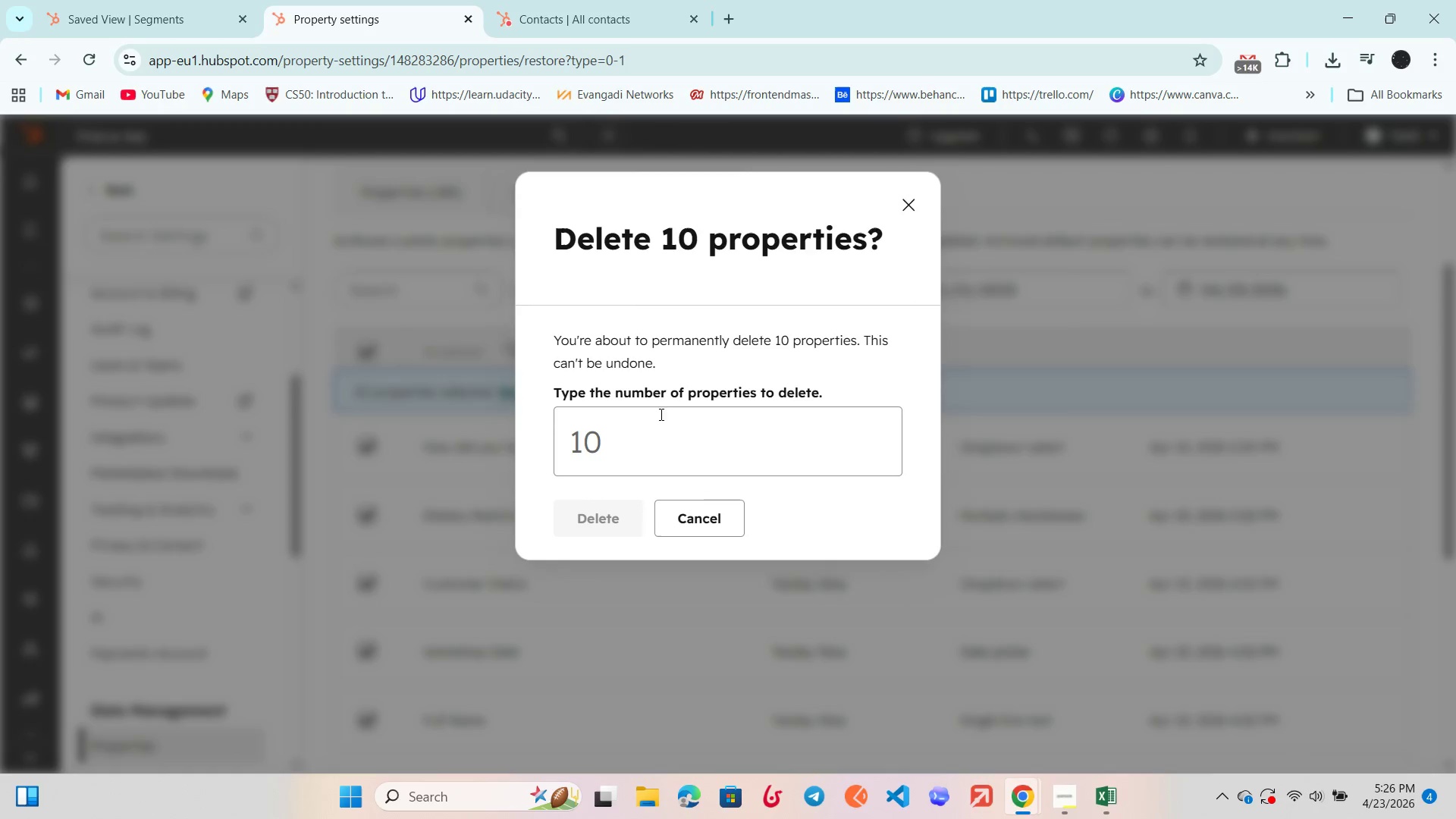 
left_click([663, 429])
 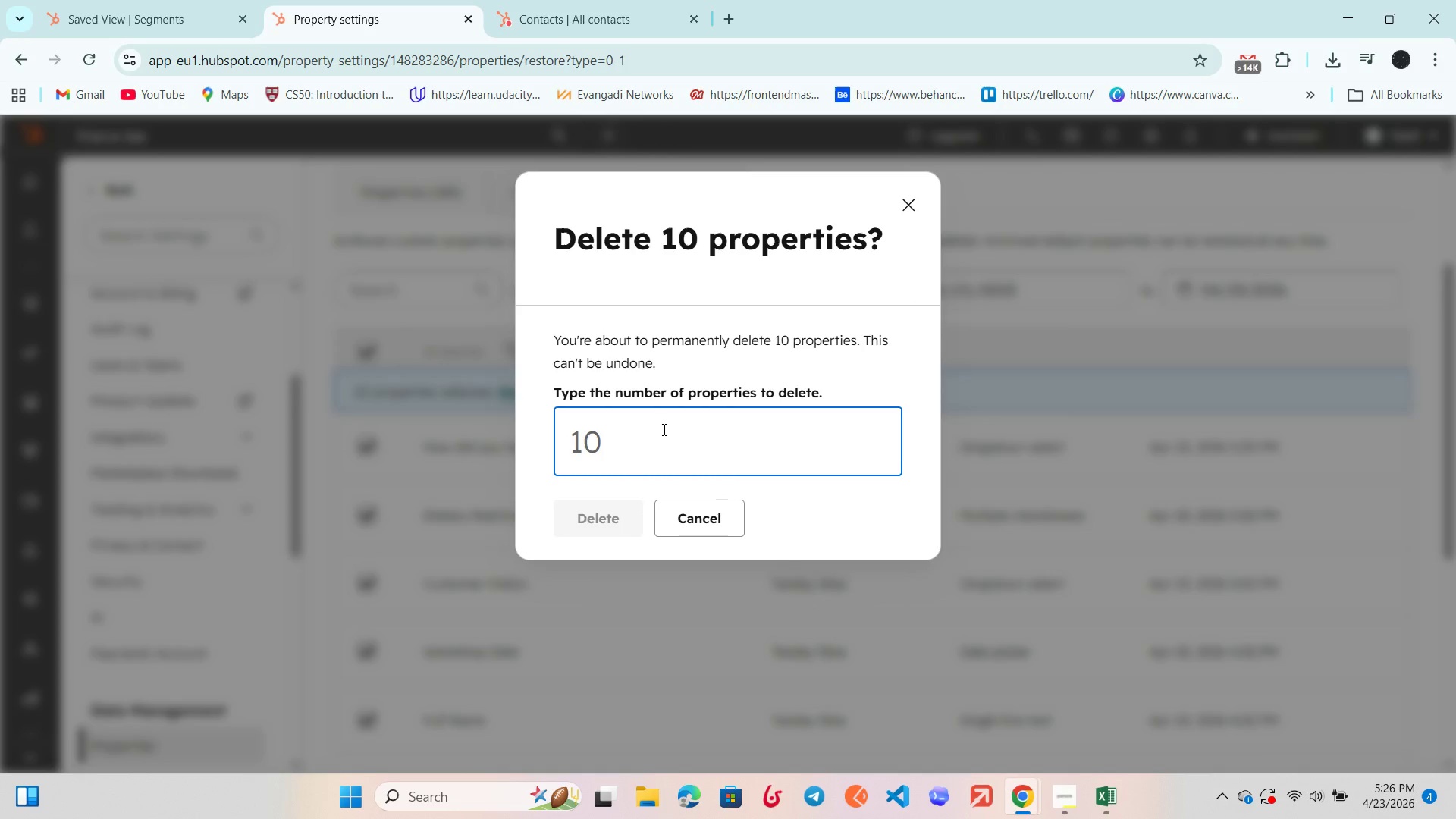 
type(10)
 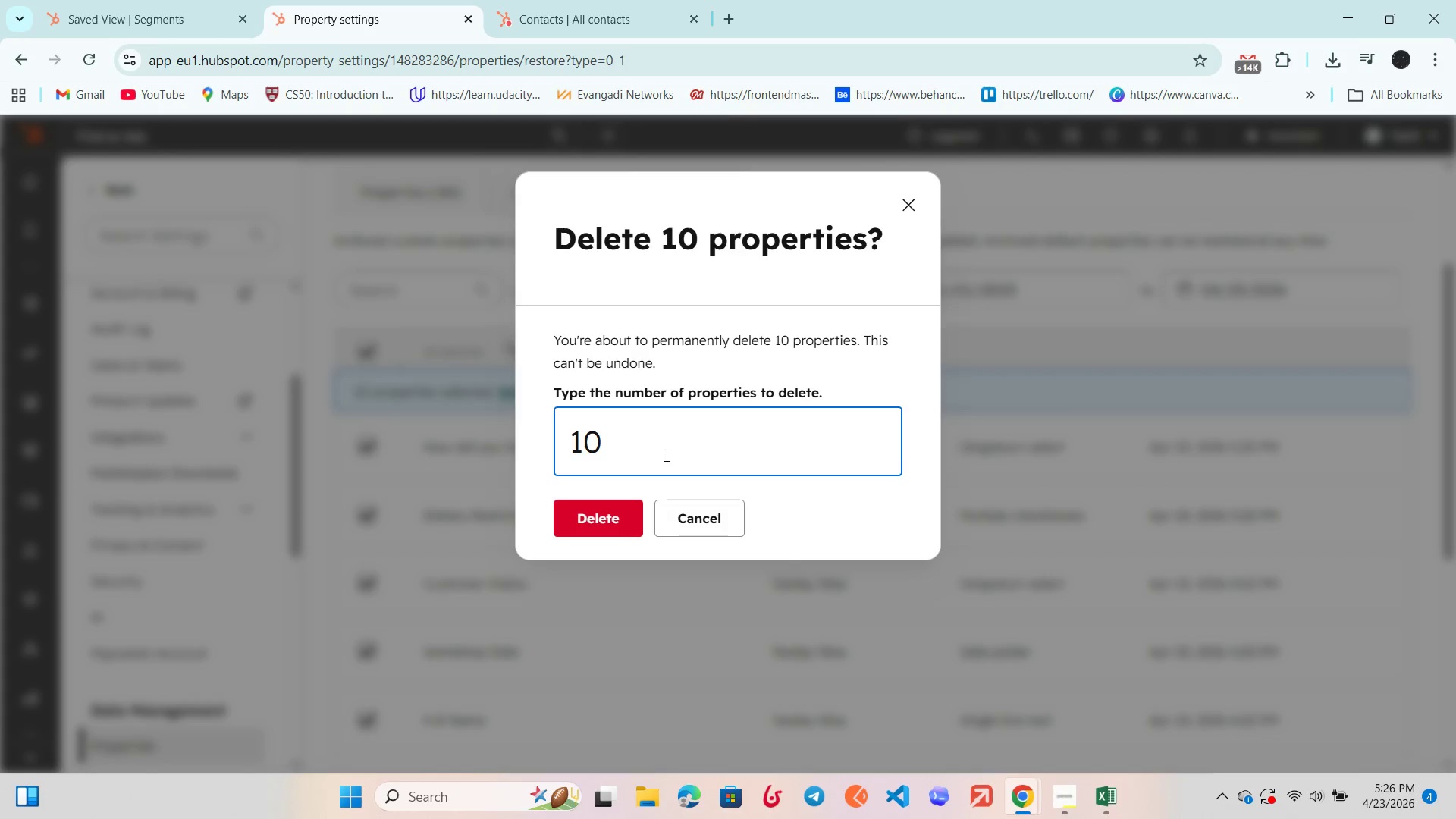 
wait(17.55)
 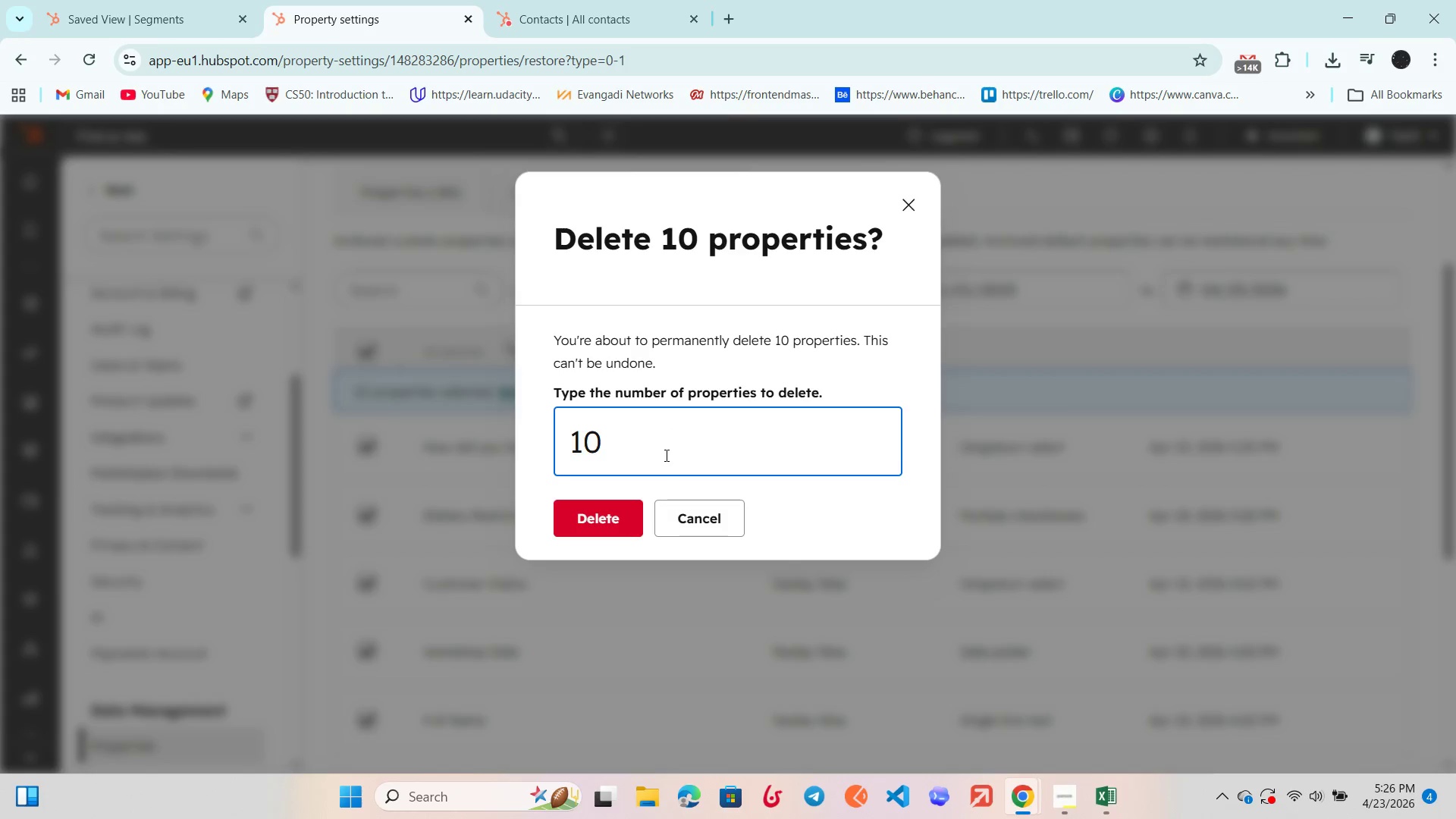 
left_click([608, 513])
 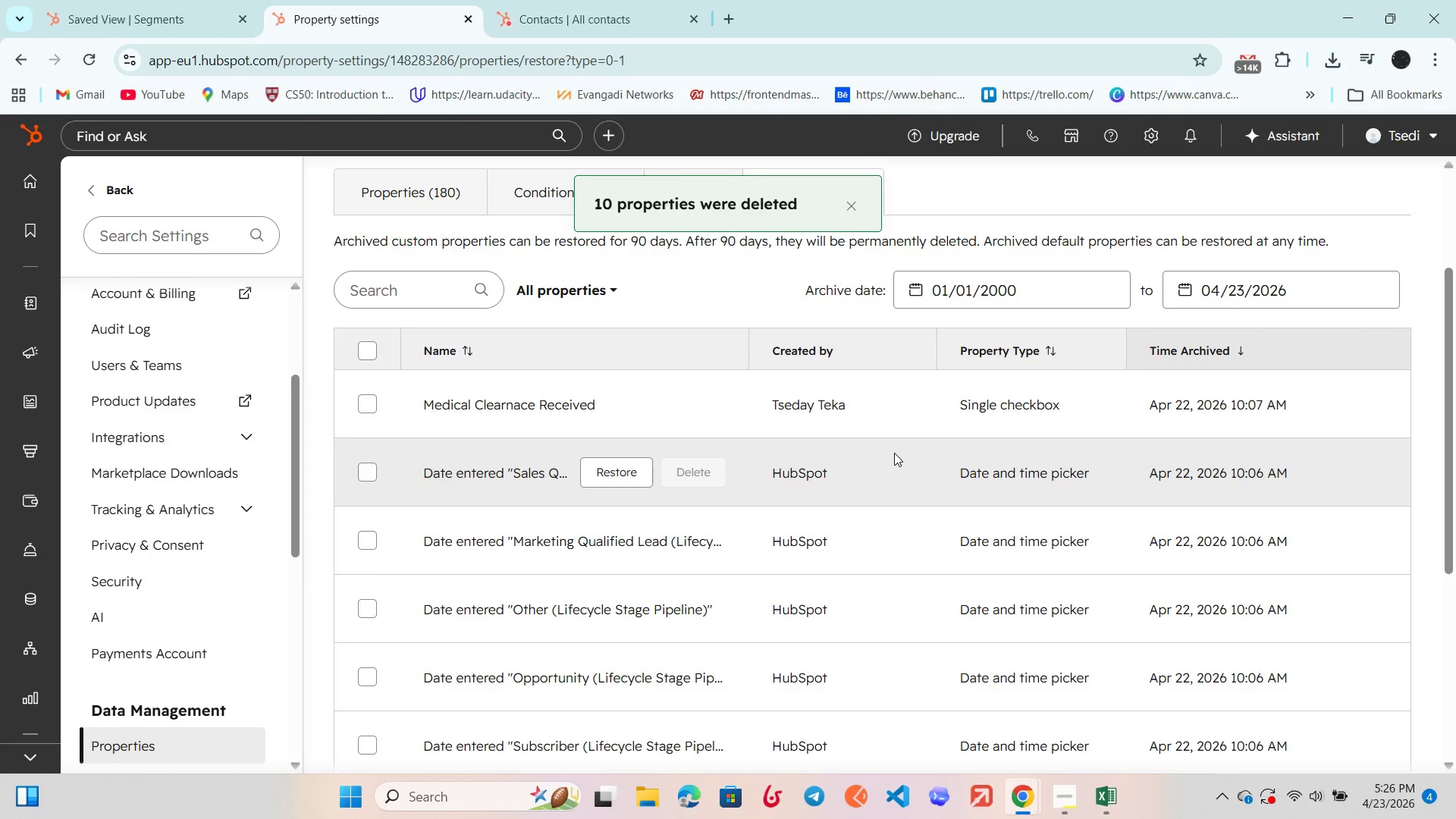 
scroll: coordinate [890, 466], scroll_direction: down, amount: 1.0
 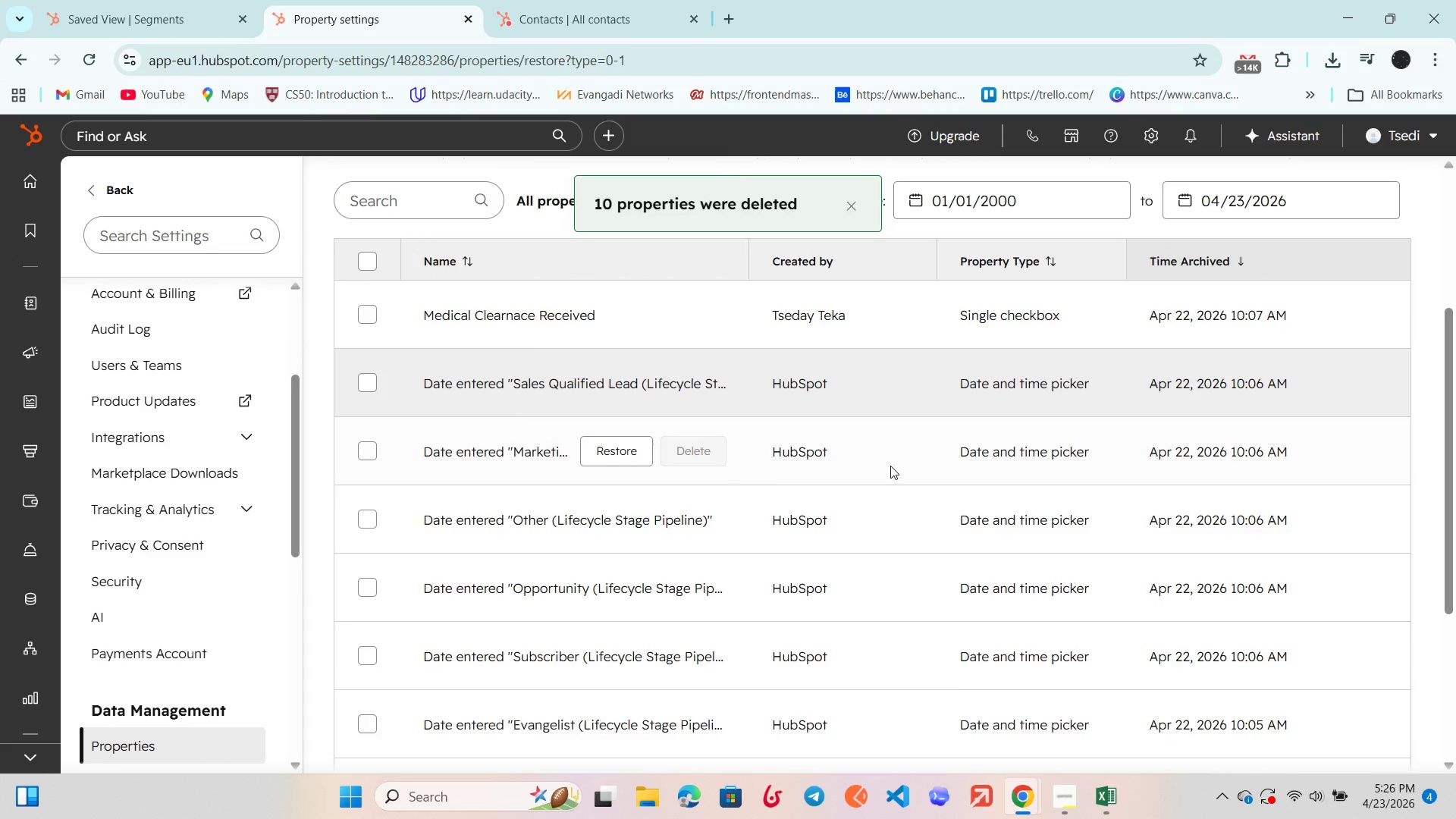 
scroll: coordinate [890, 466], scroll_direction: up, amount: 2.0
 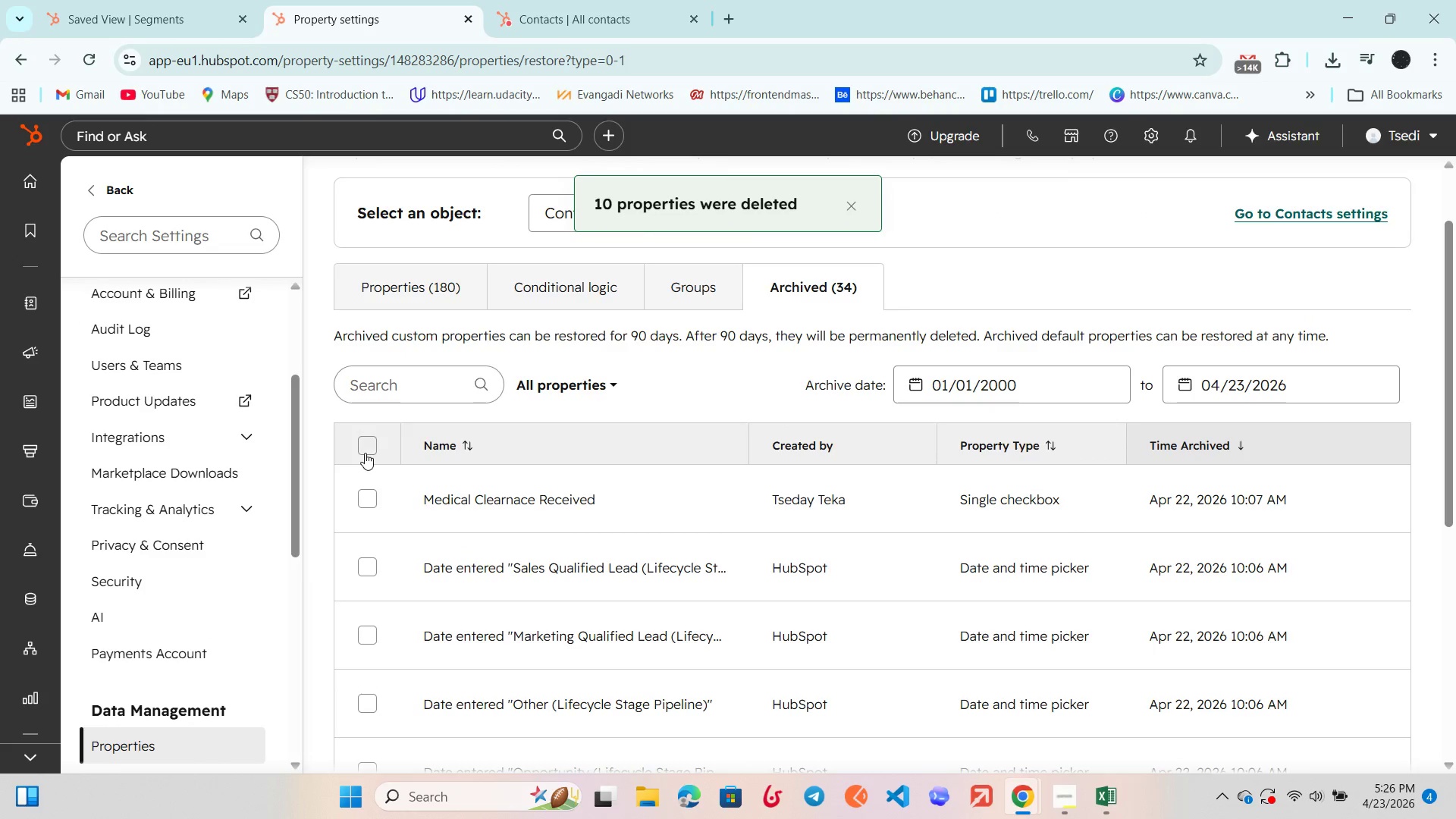 
left_click([366, 449])
 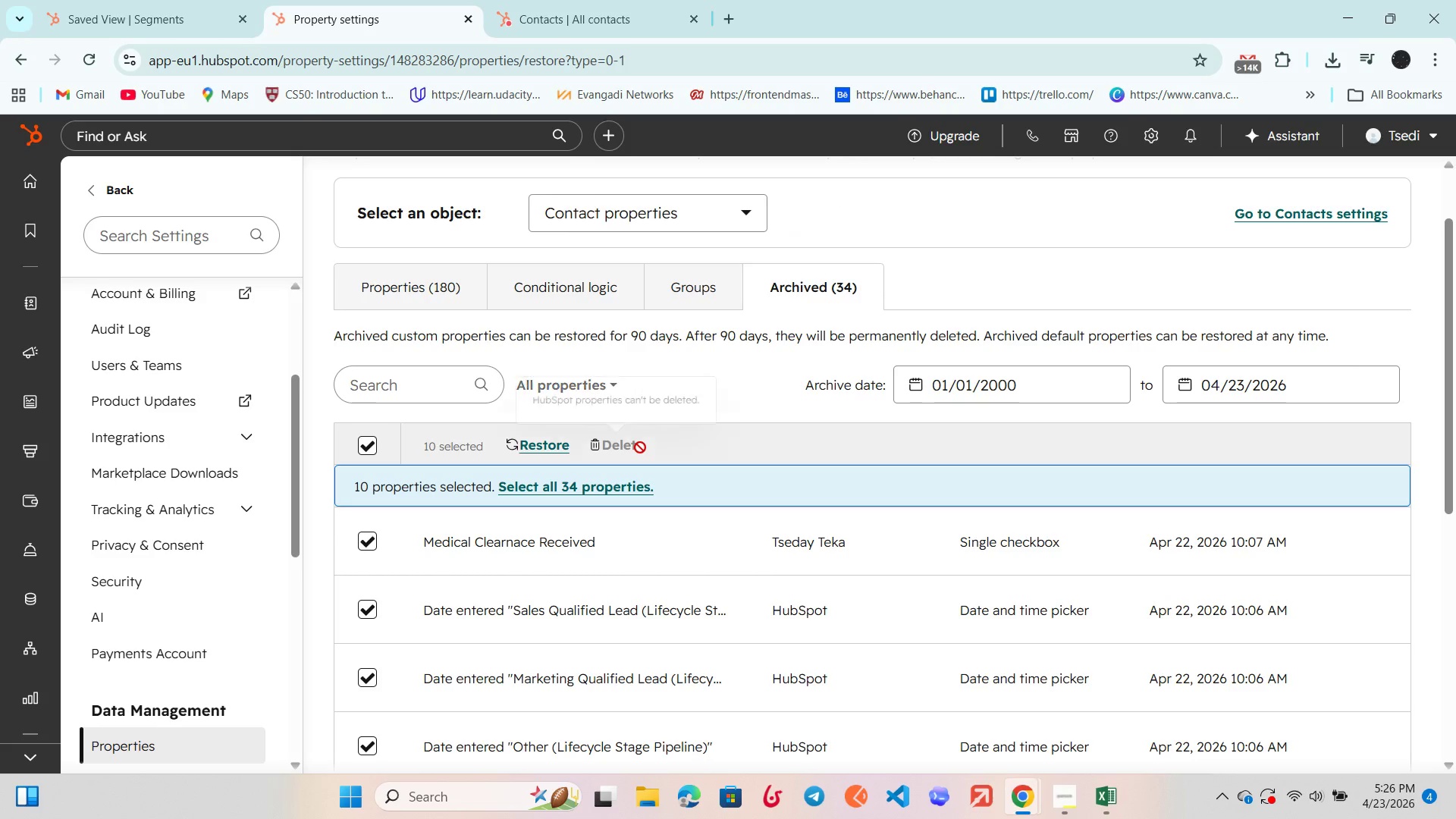 
scroll: coordinate [640, 447], scroll_direction: down, amount: 4.0
 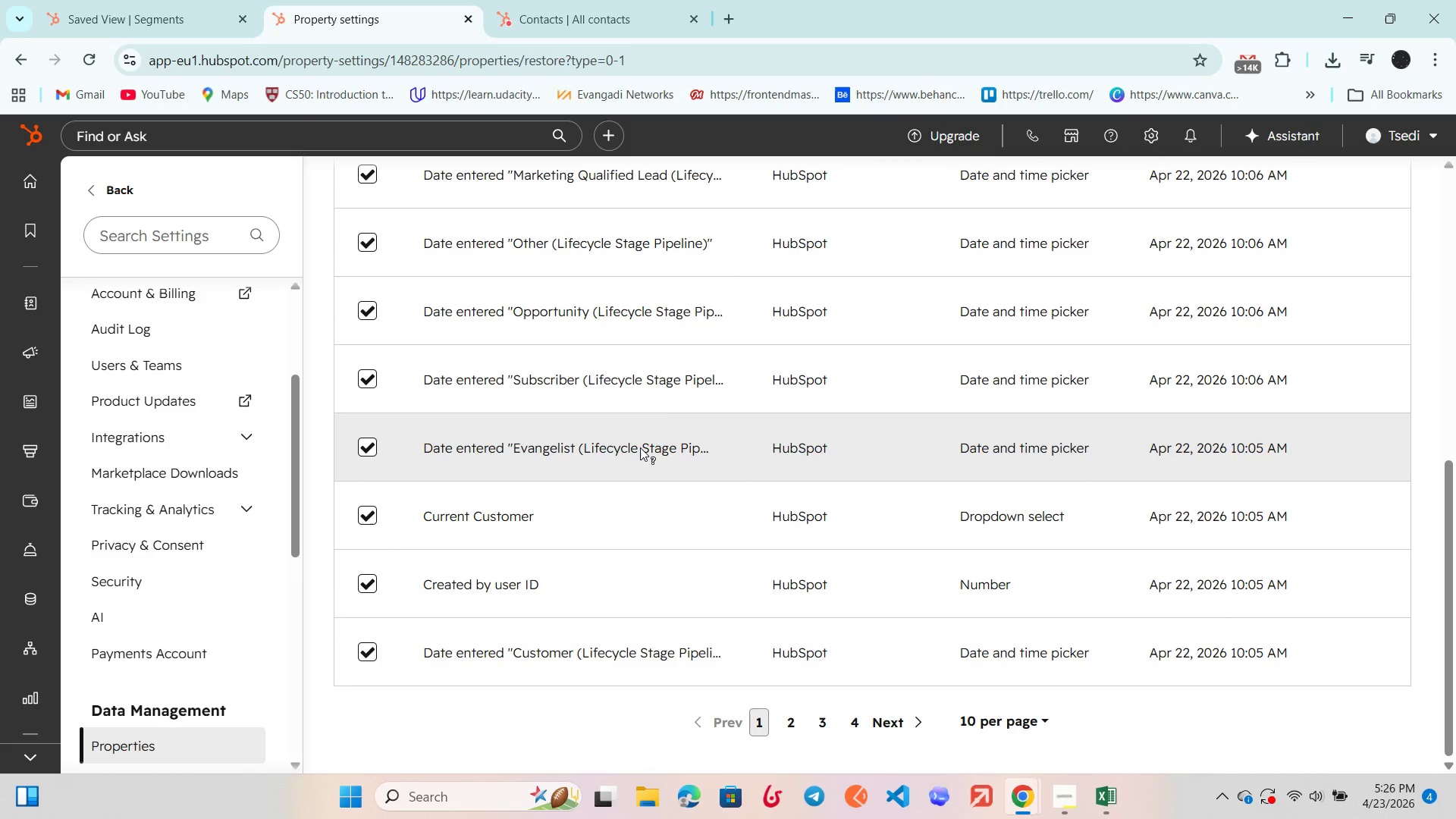 
scroll: coordinate [640, 447], scroll_direction: up, amount: 8.0
 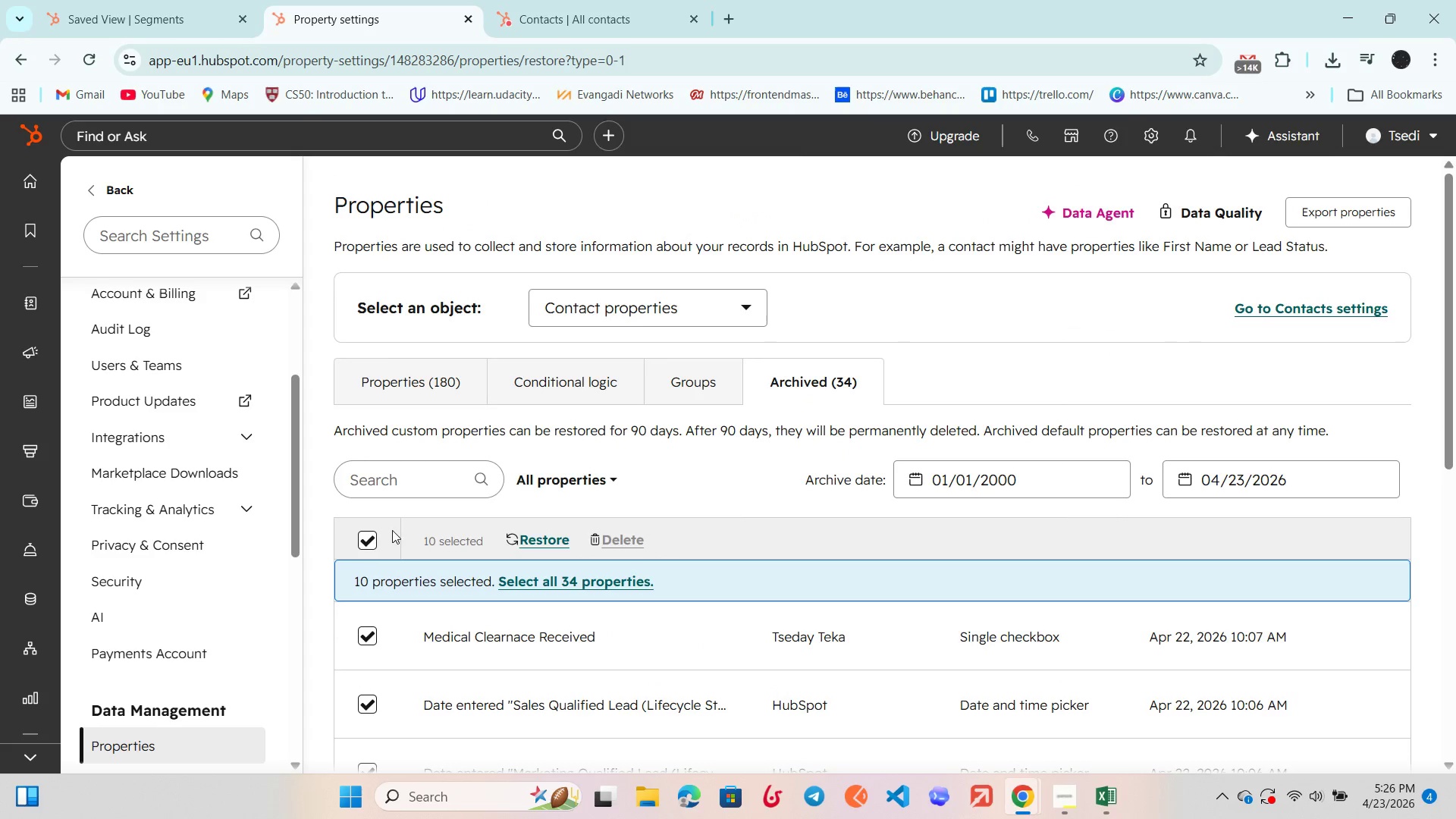 
left_click([373, 539])
 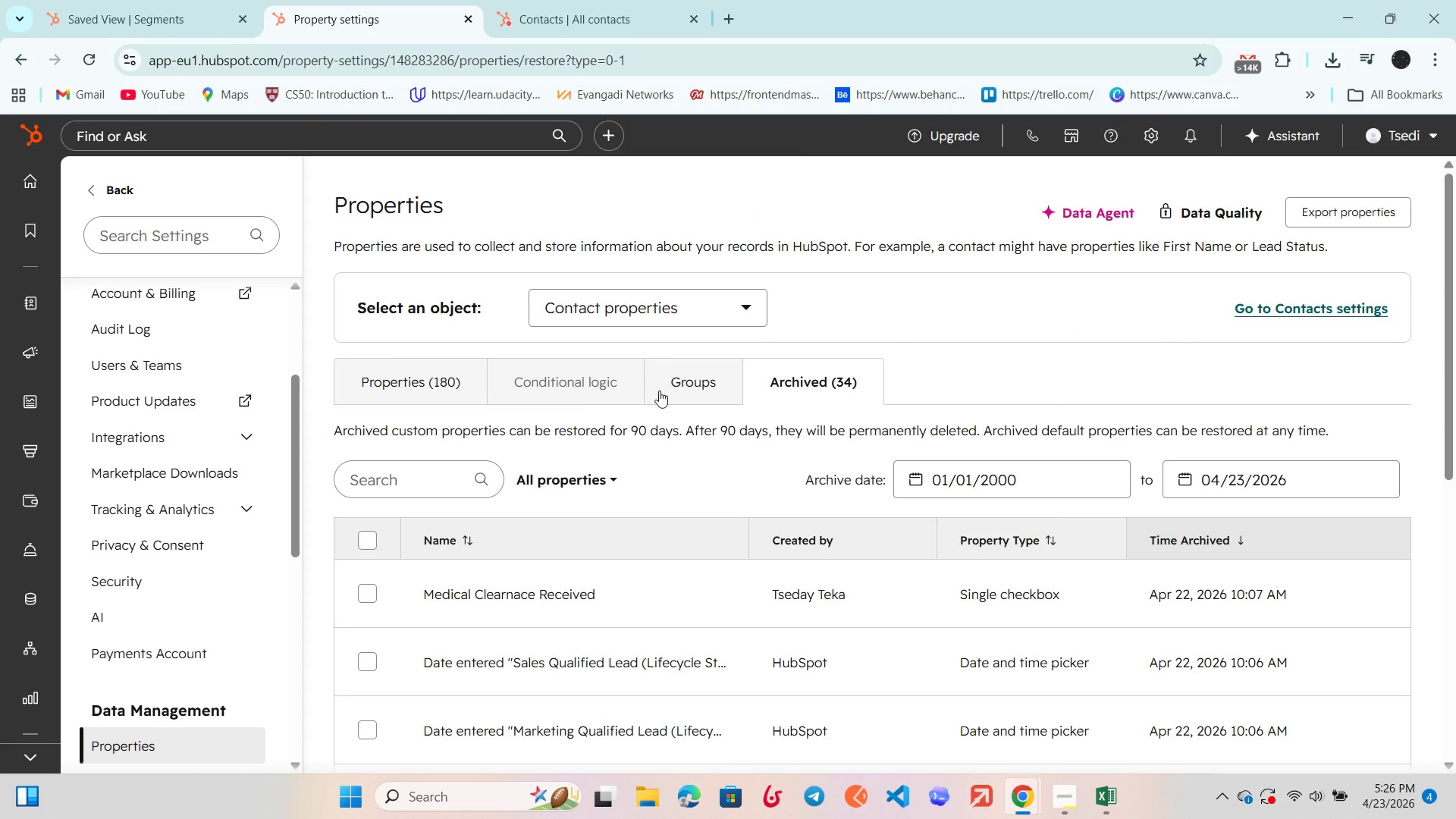 
left_click([692, 384])
 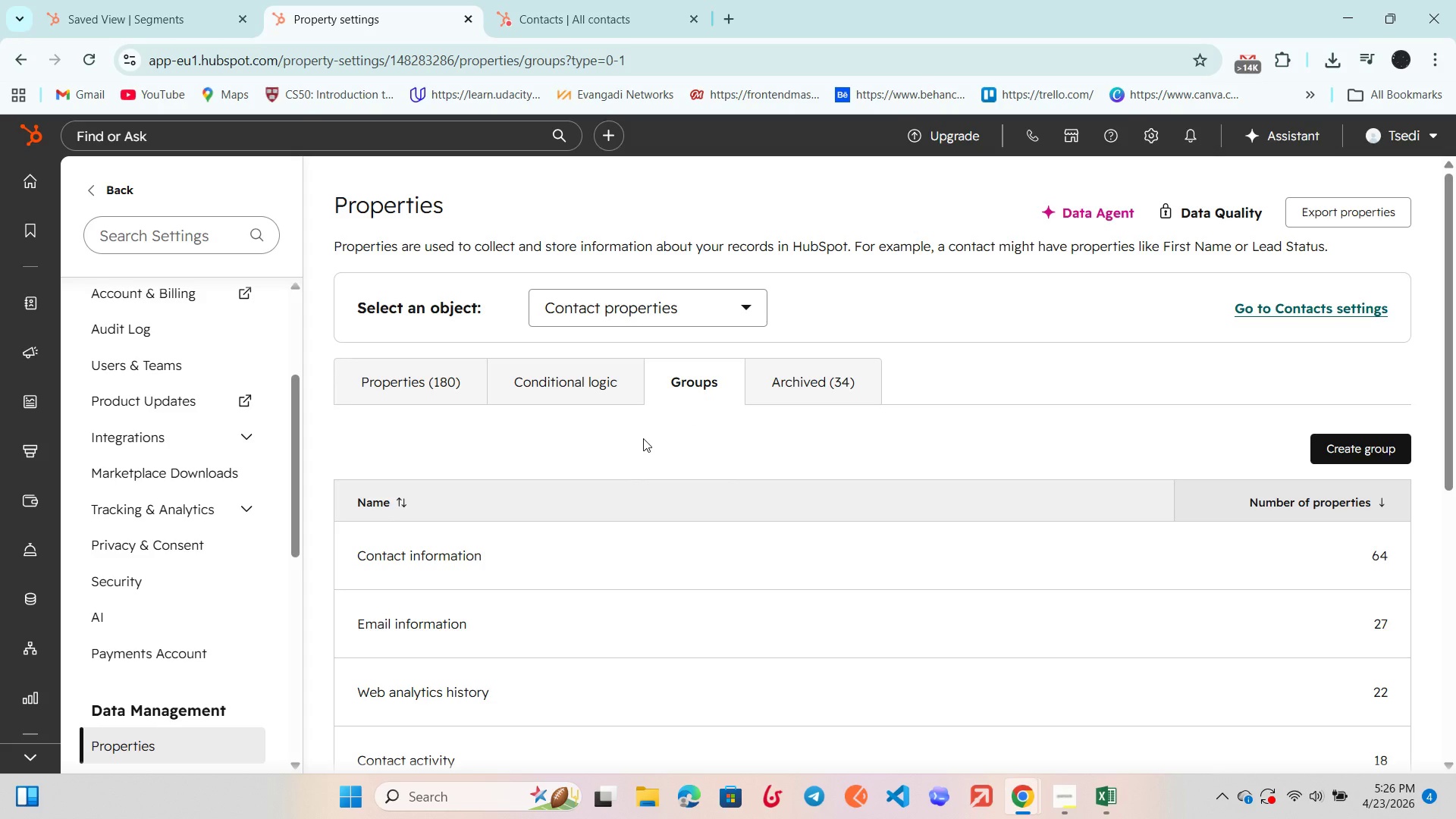 
wait(5.01)
 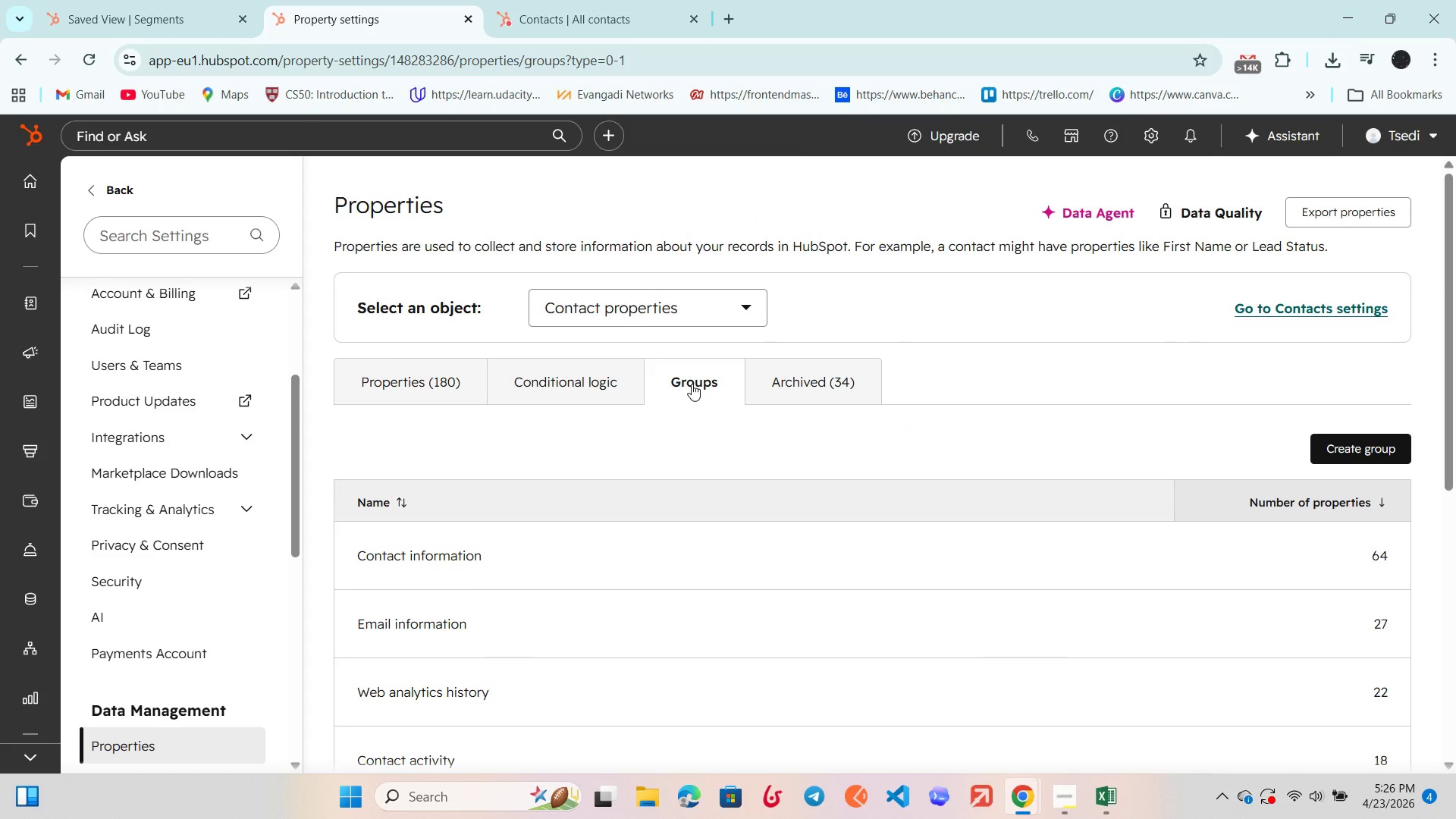 
left_click([450, 376])
 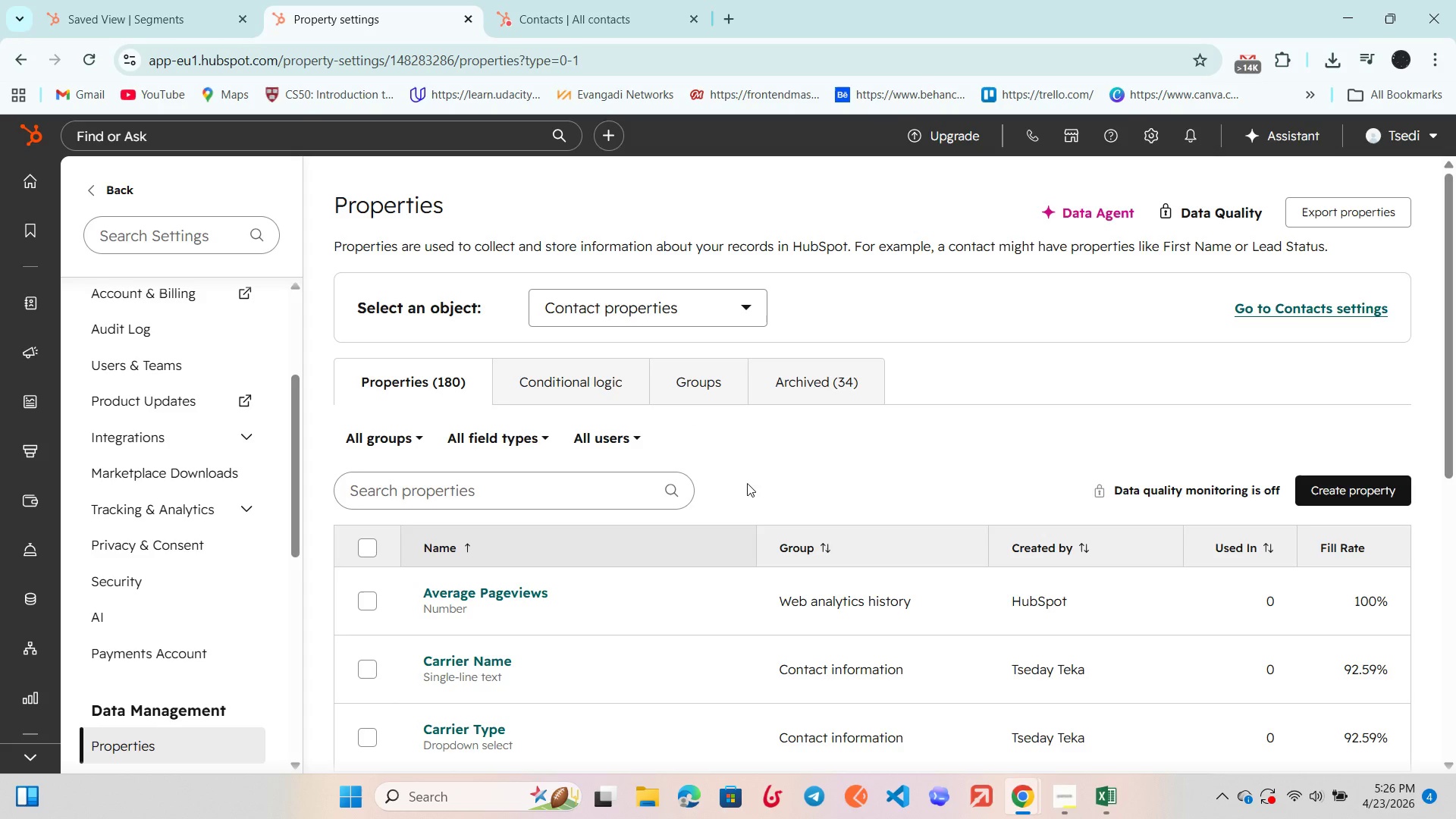 
left_click([605, 444])
 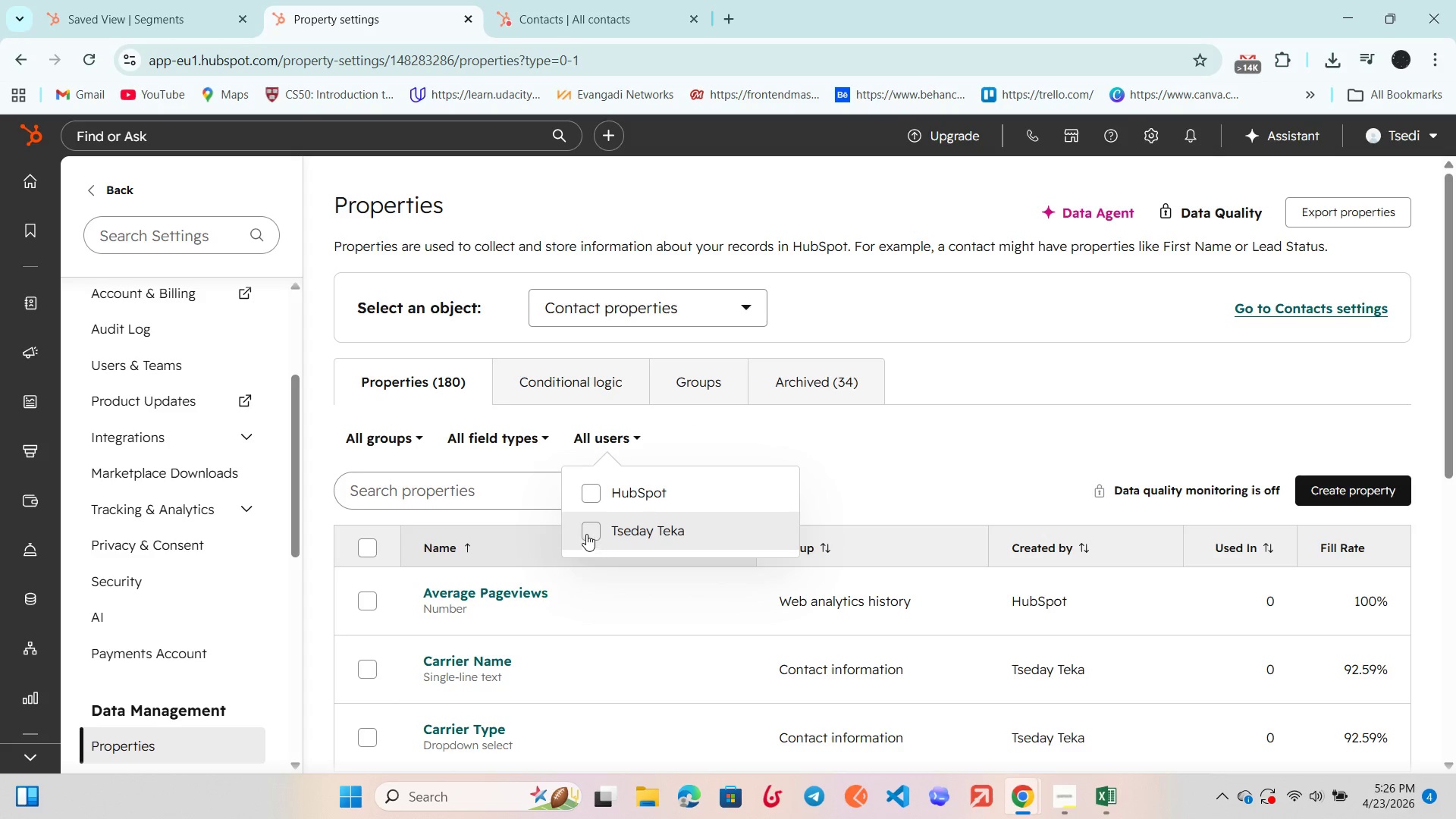 
left_click([585, 530])
 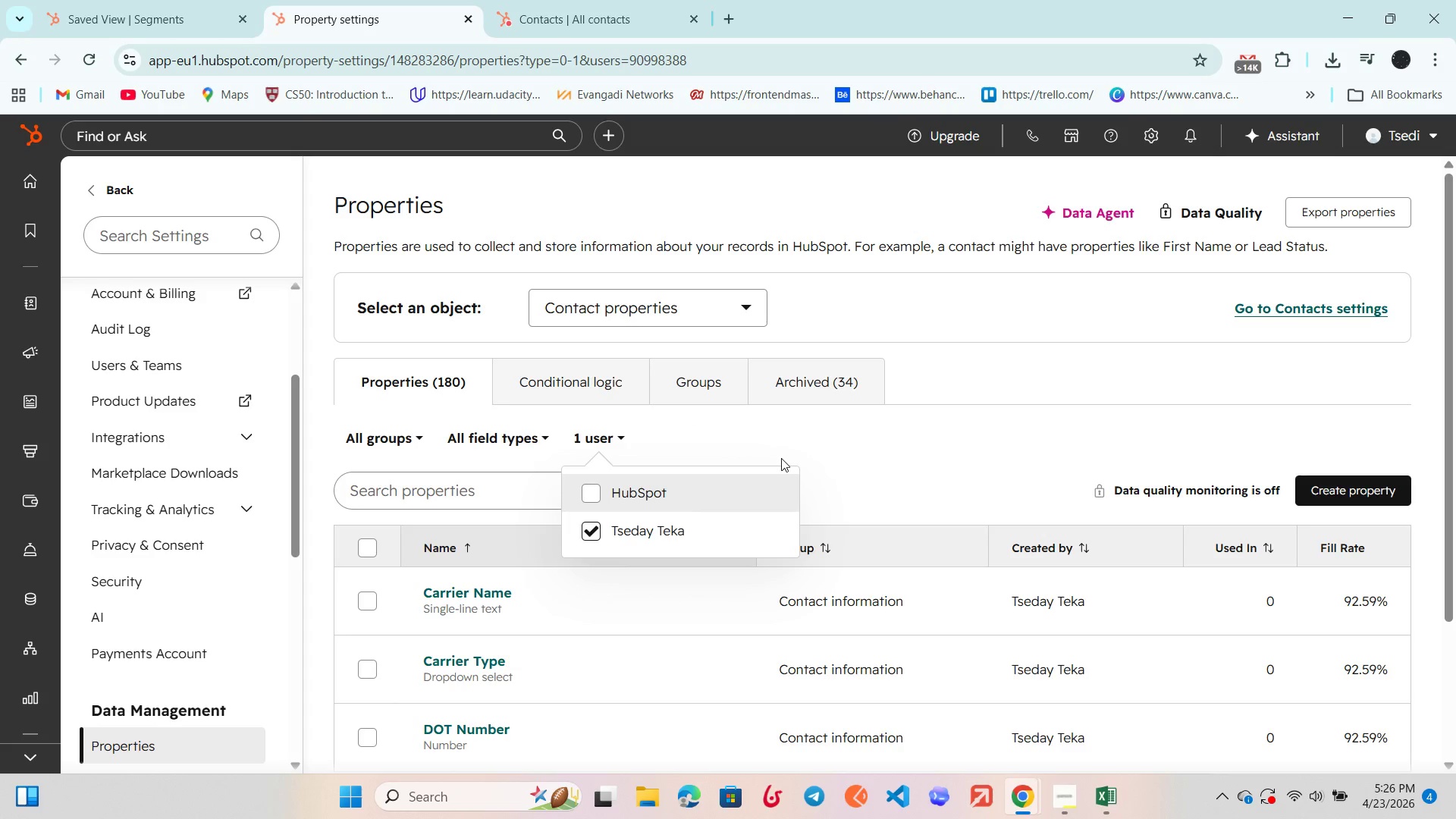 
scroll: coordinate [860, 468], scroll_direction: down, amount: 2.0
 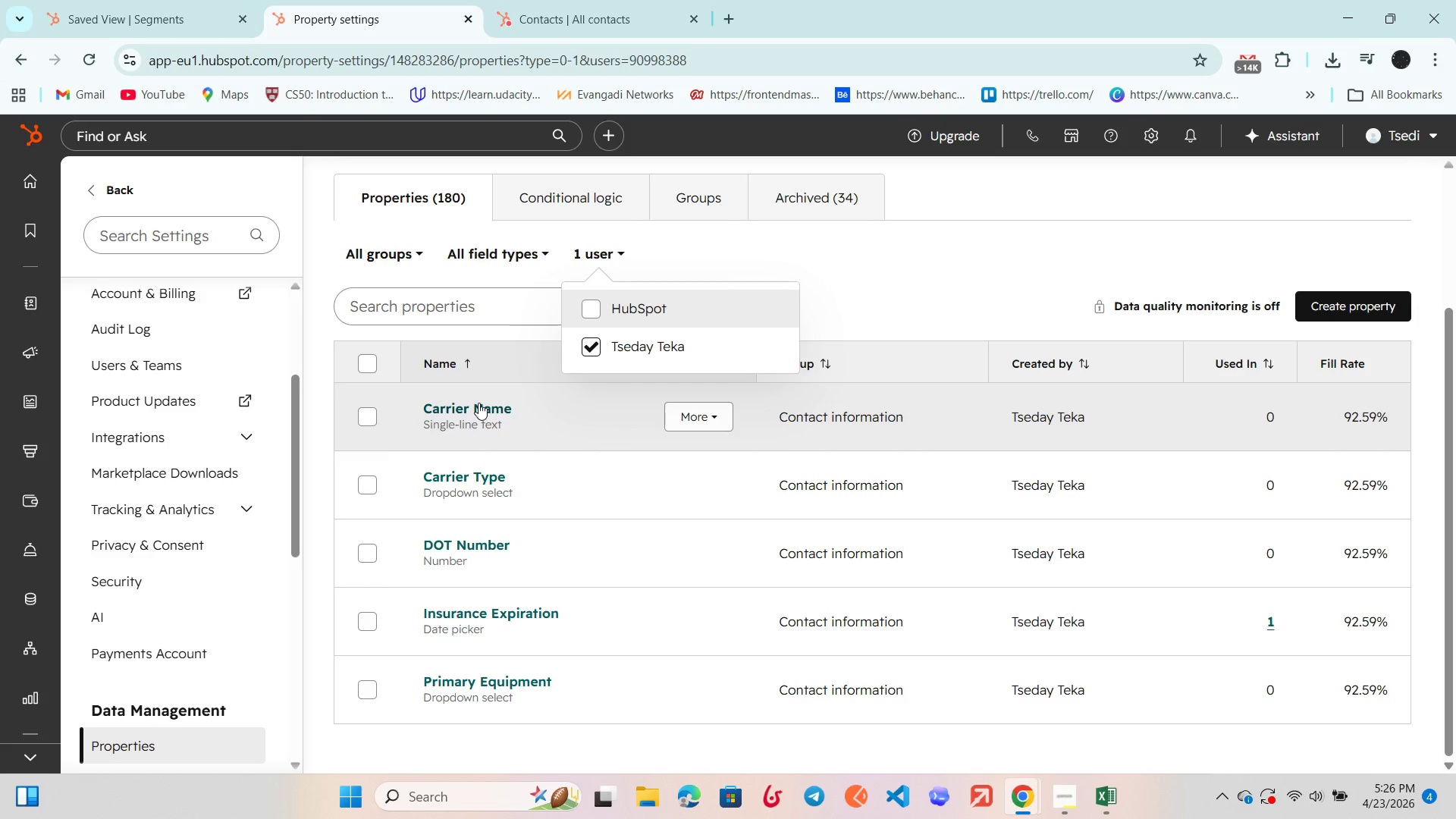 
left_click([480, 409])
 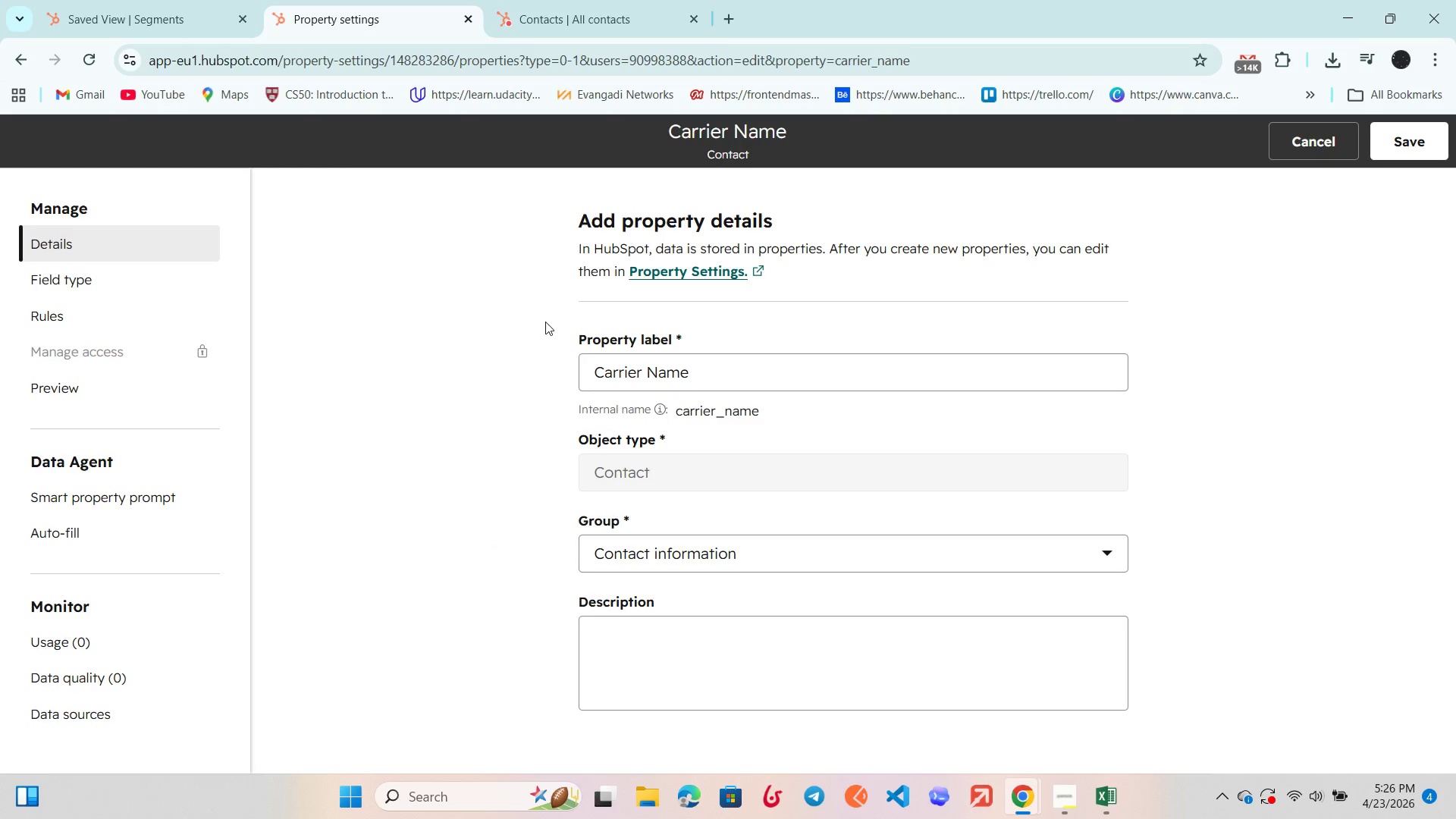 
wait(12.57)
 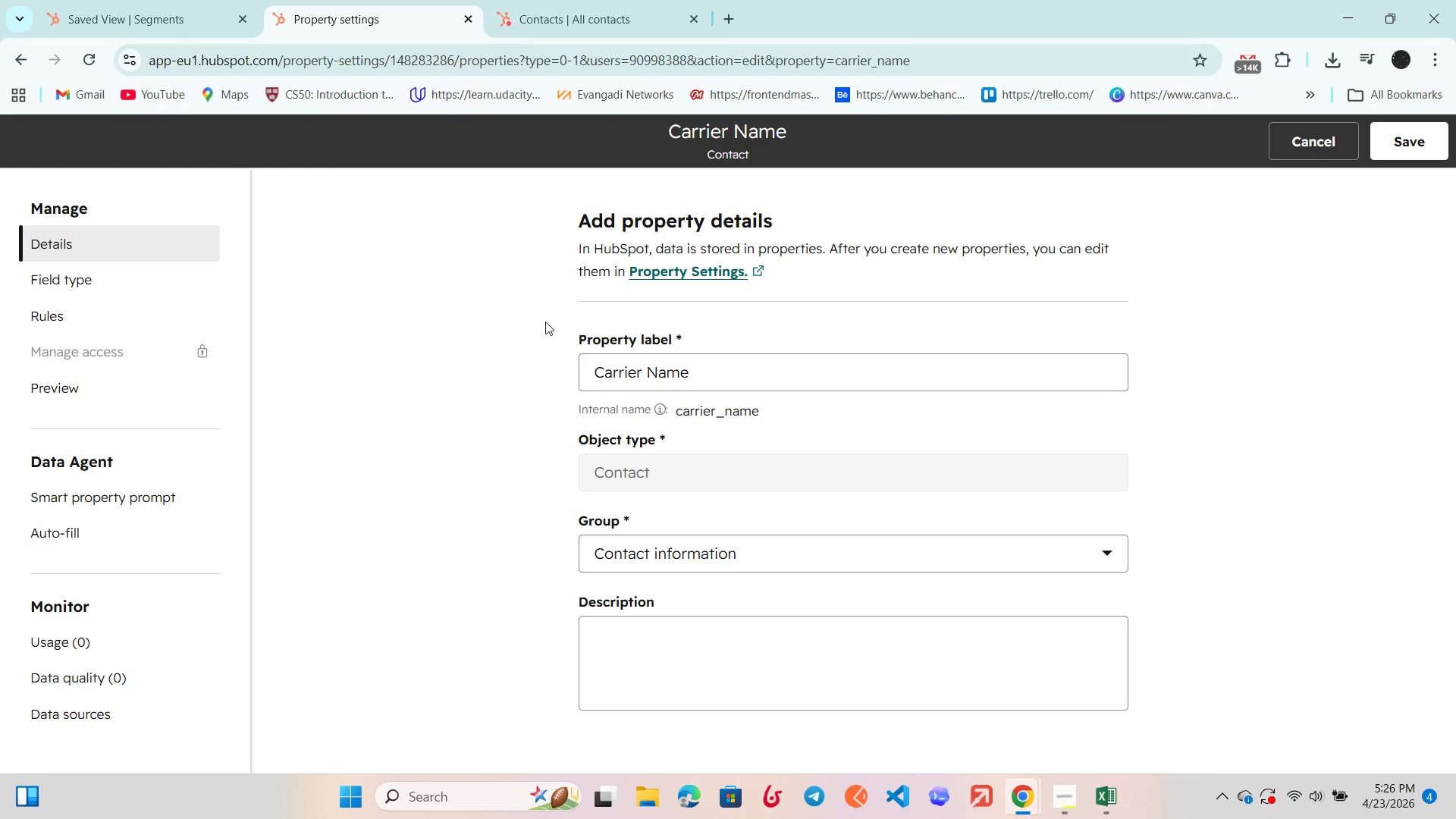 
mouse_move([742, 319])
 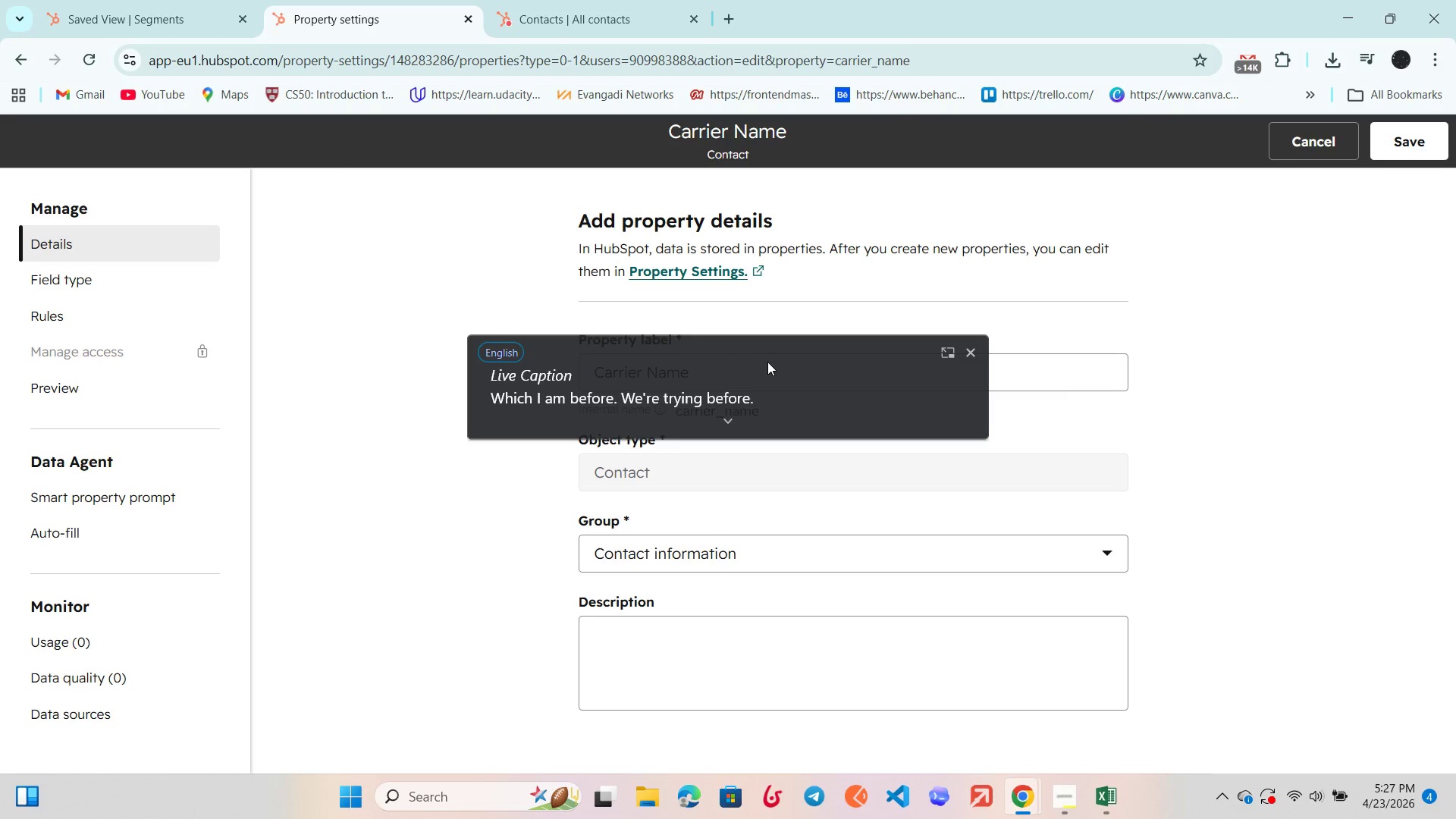 
wait(20.63)
 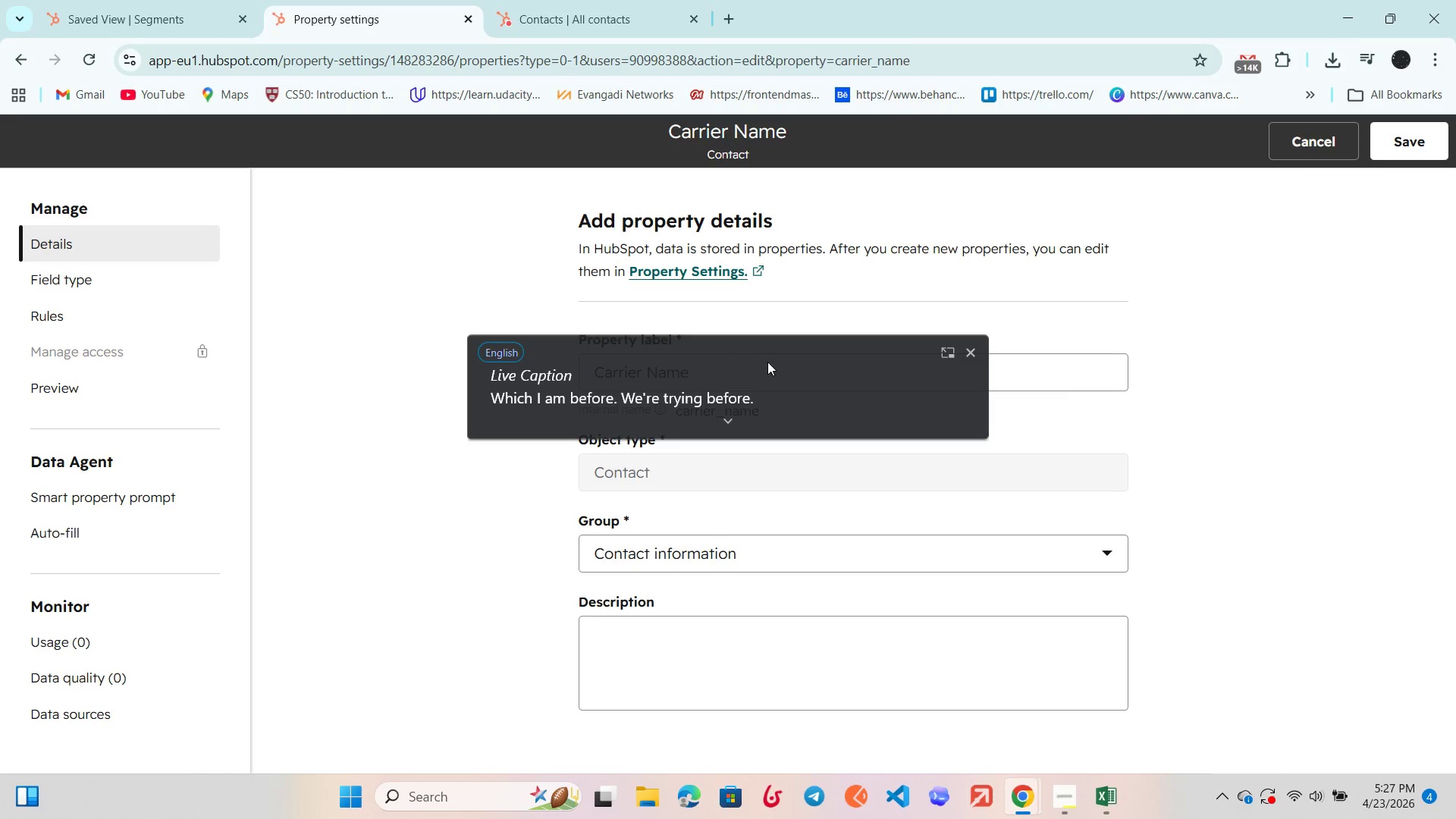 
left_click([971, 353])
 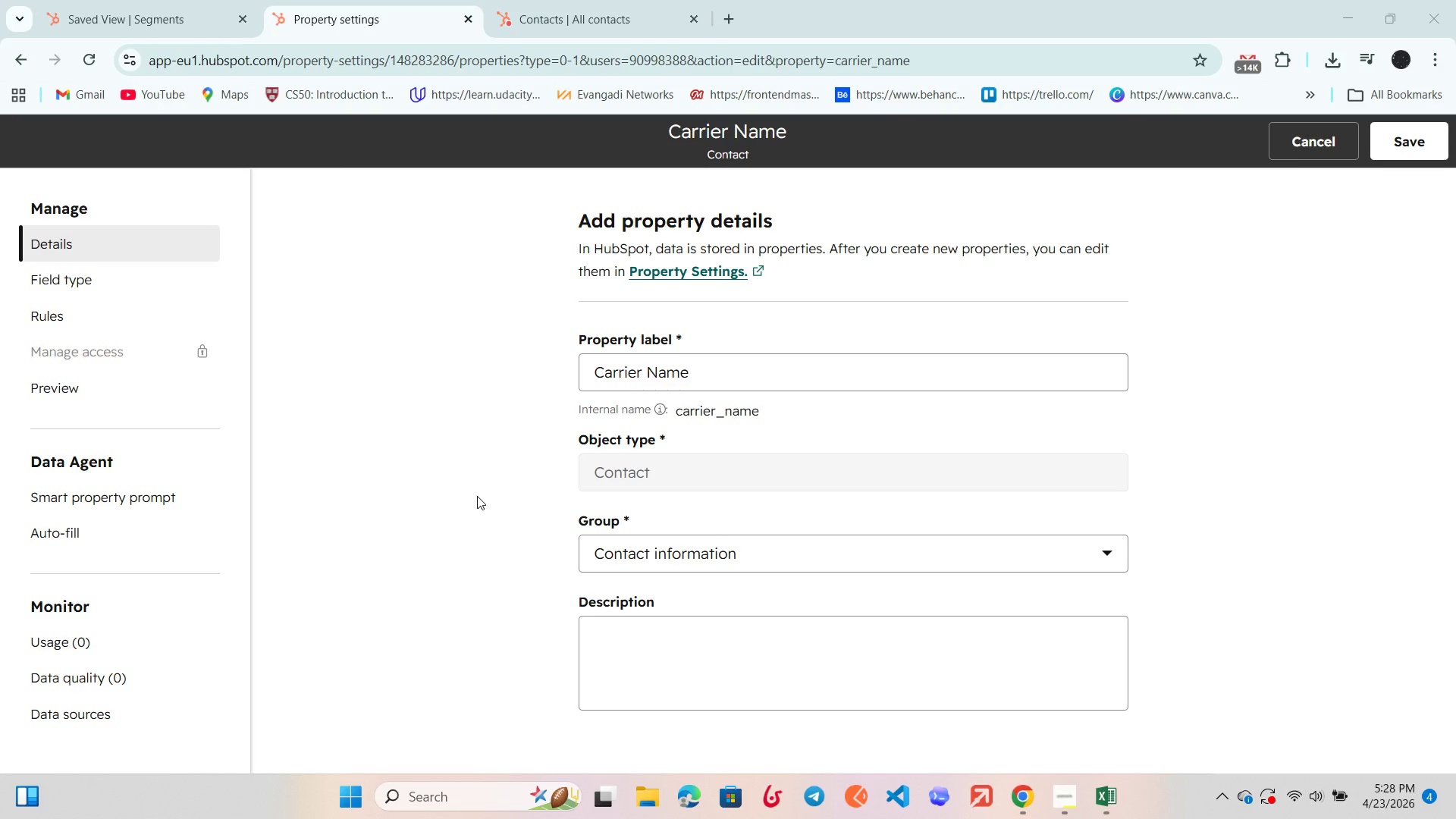 
wait(46.16)
 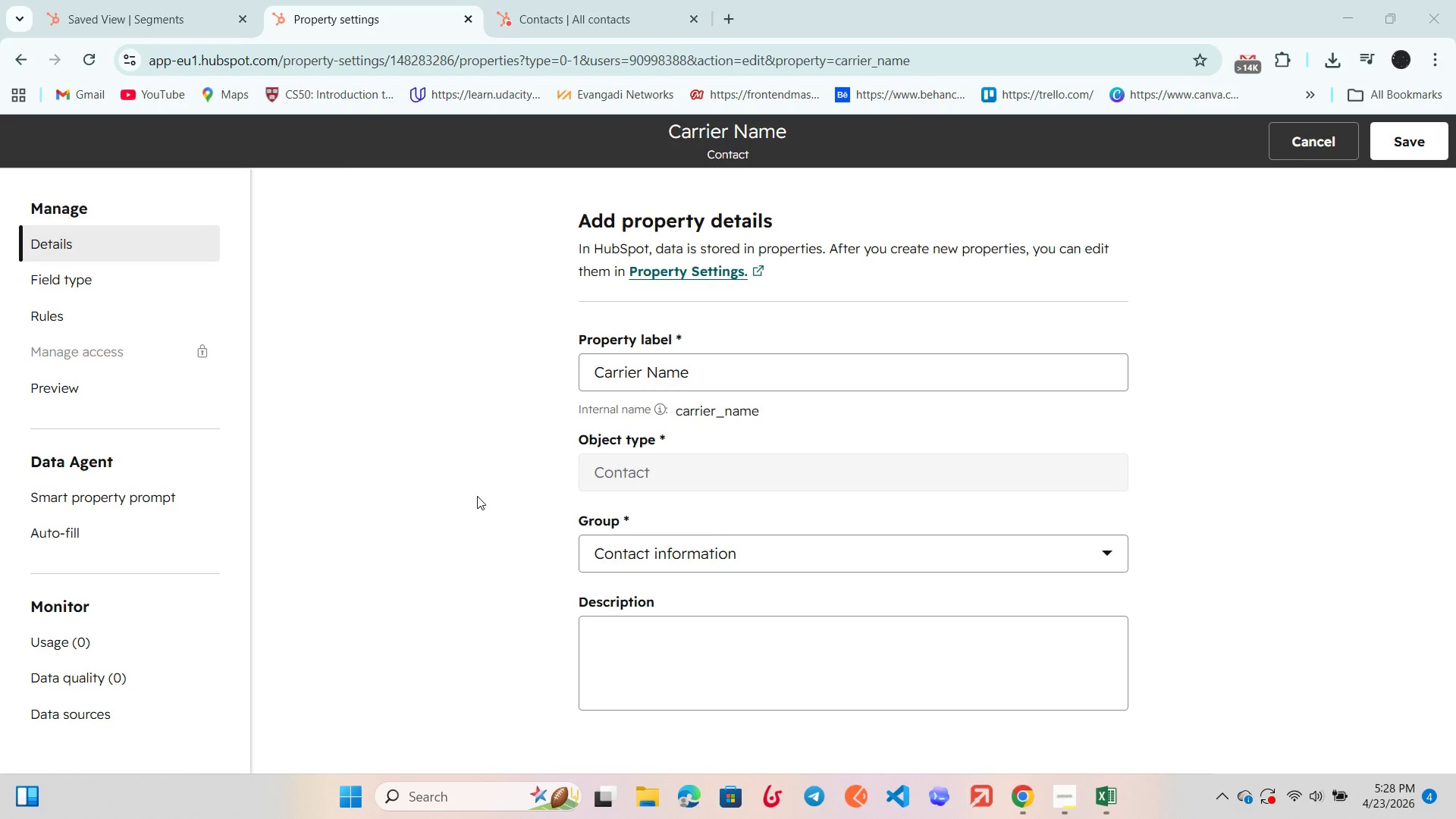 
scroll: coordinate [526, 465], scroll_direction: down, amount: 1.0
 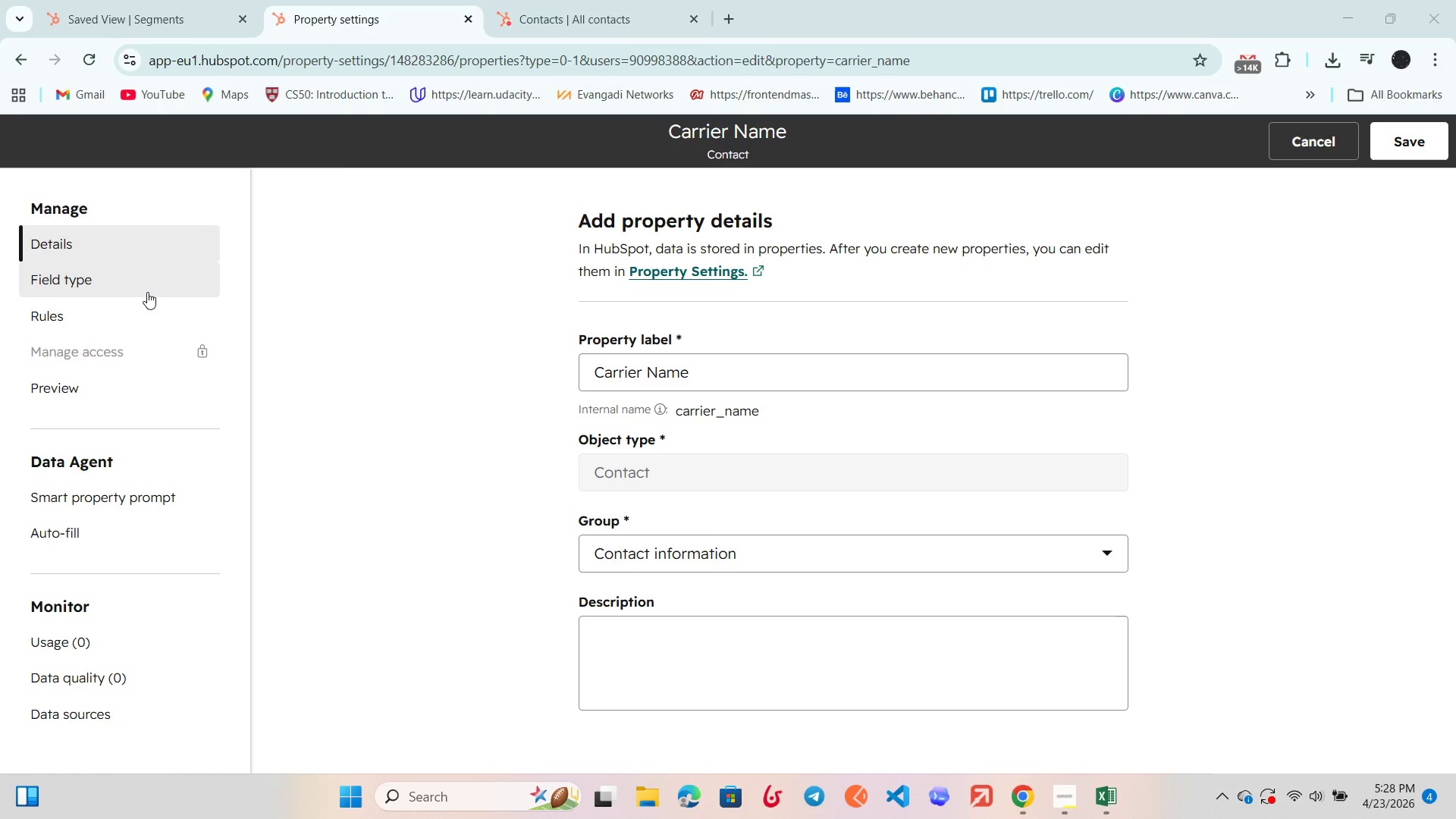 
left_click([147, 292])
 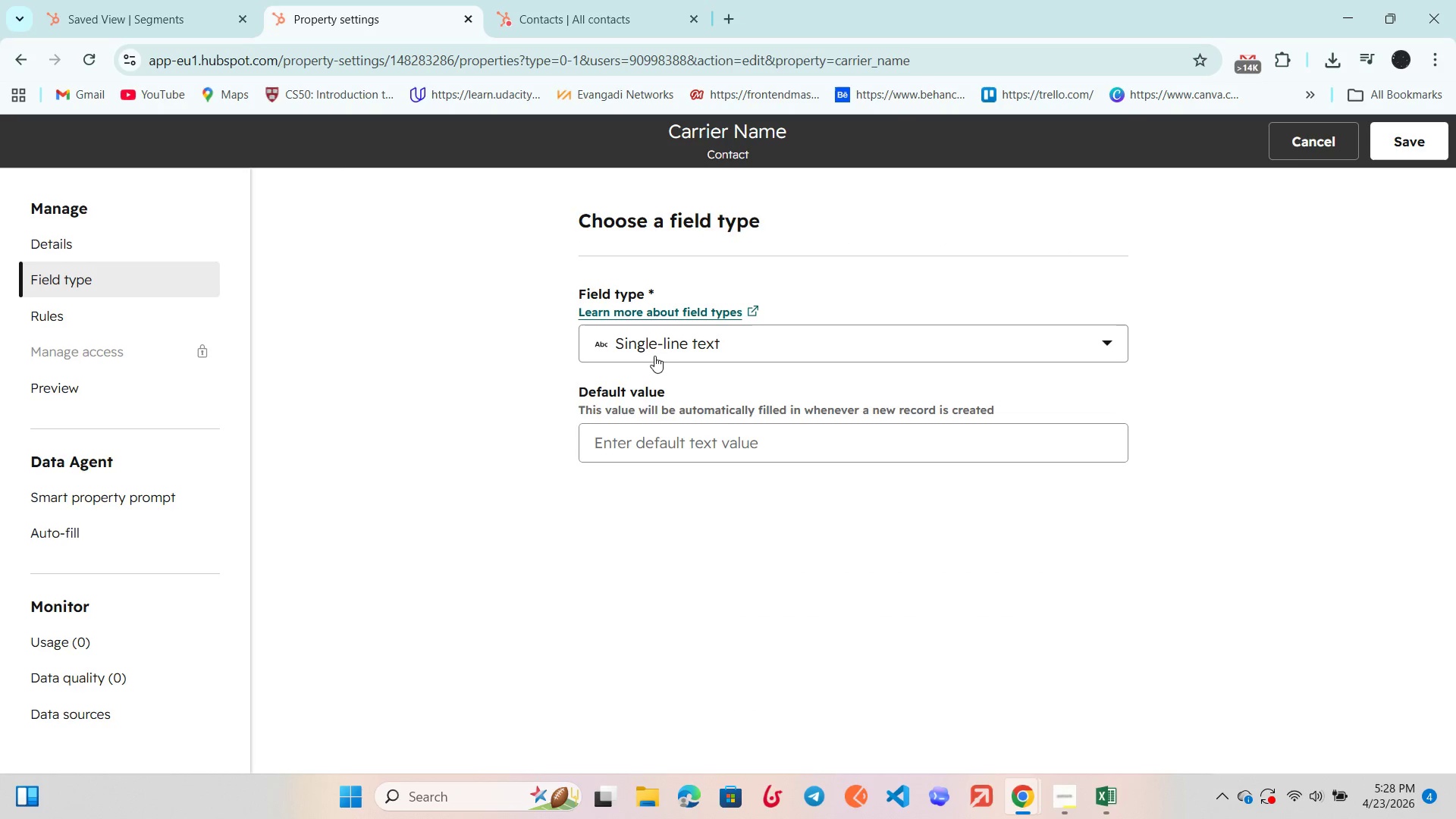 
left_click([686, 346])
 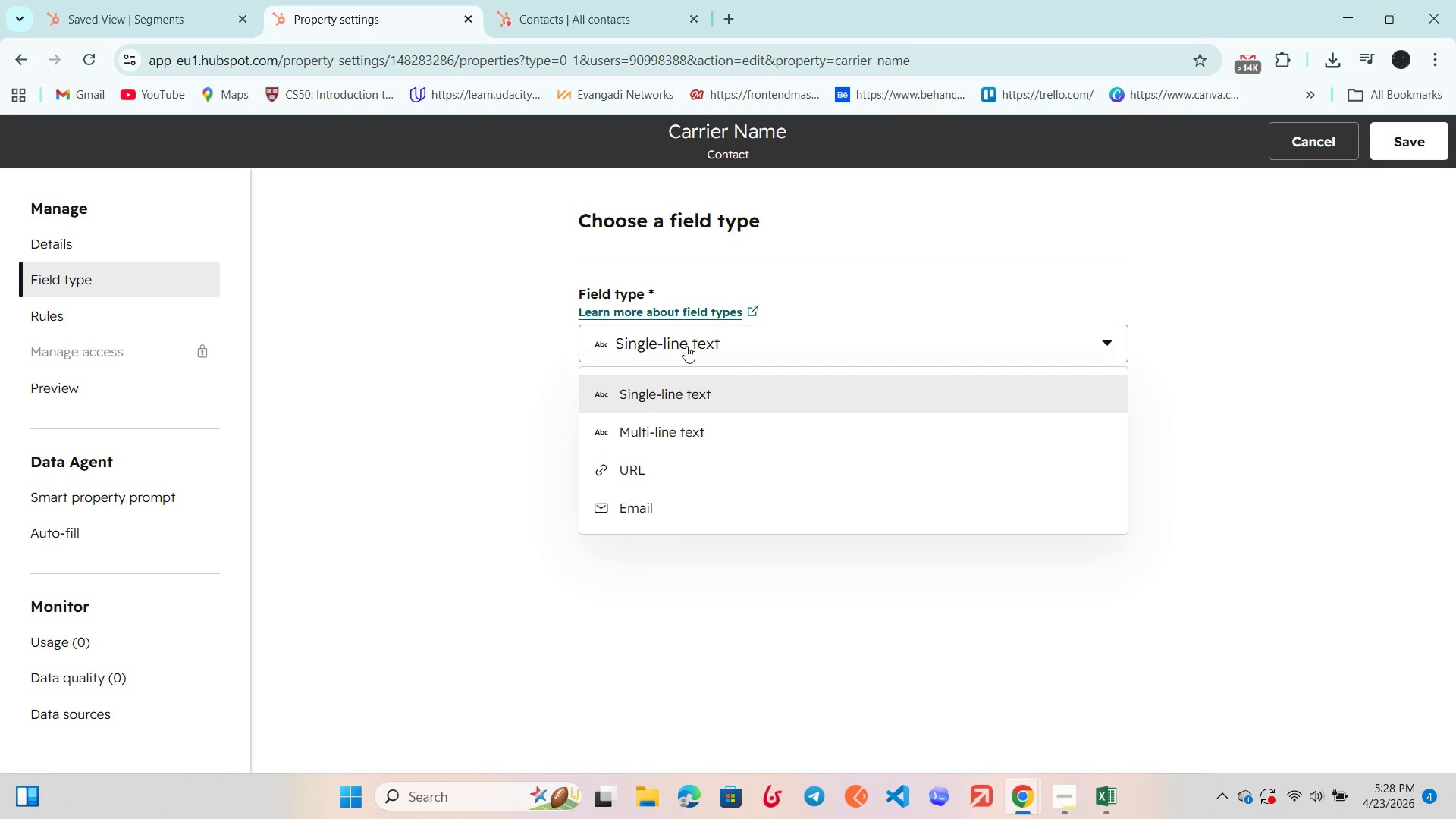 
left_click([686, 346])
 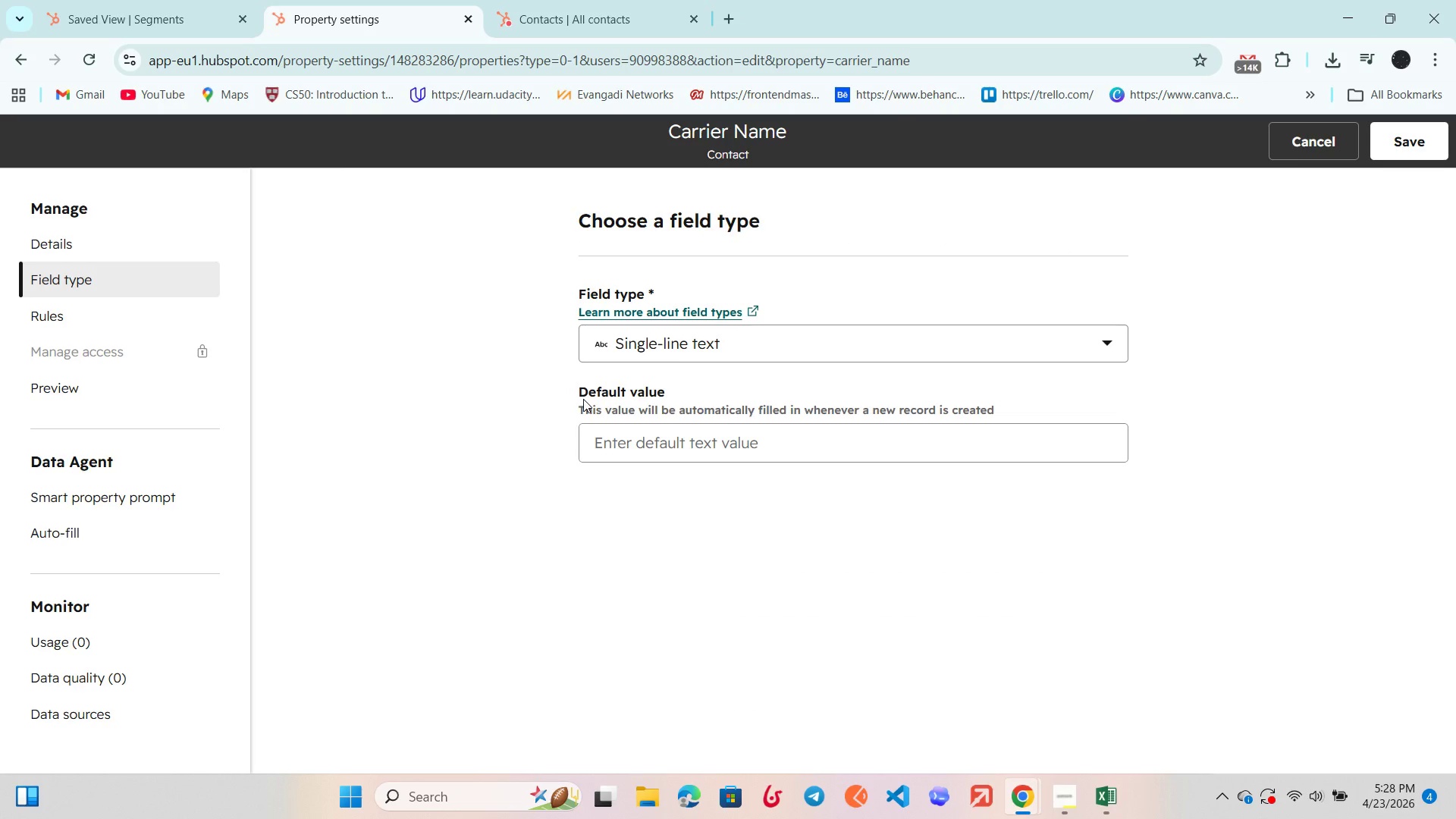 
left_click([632, 440])
 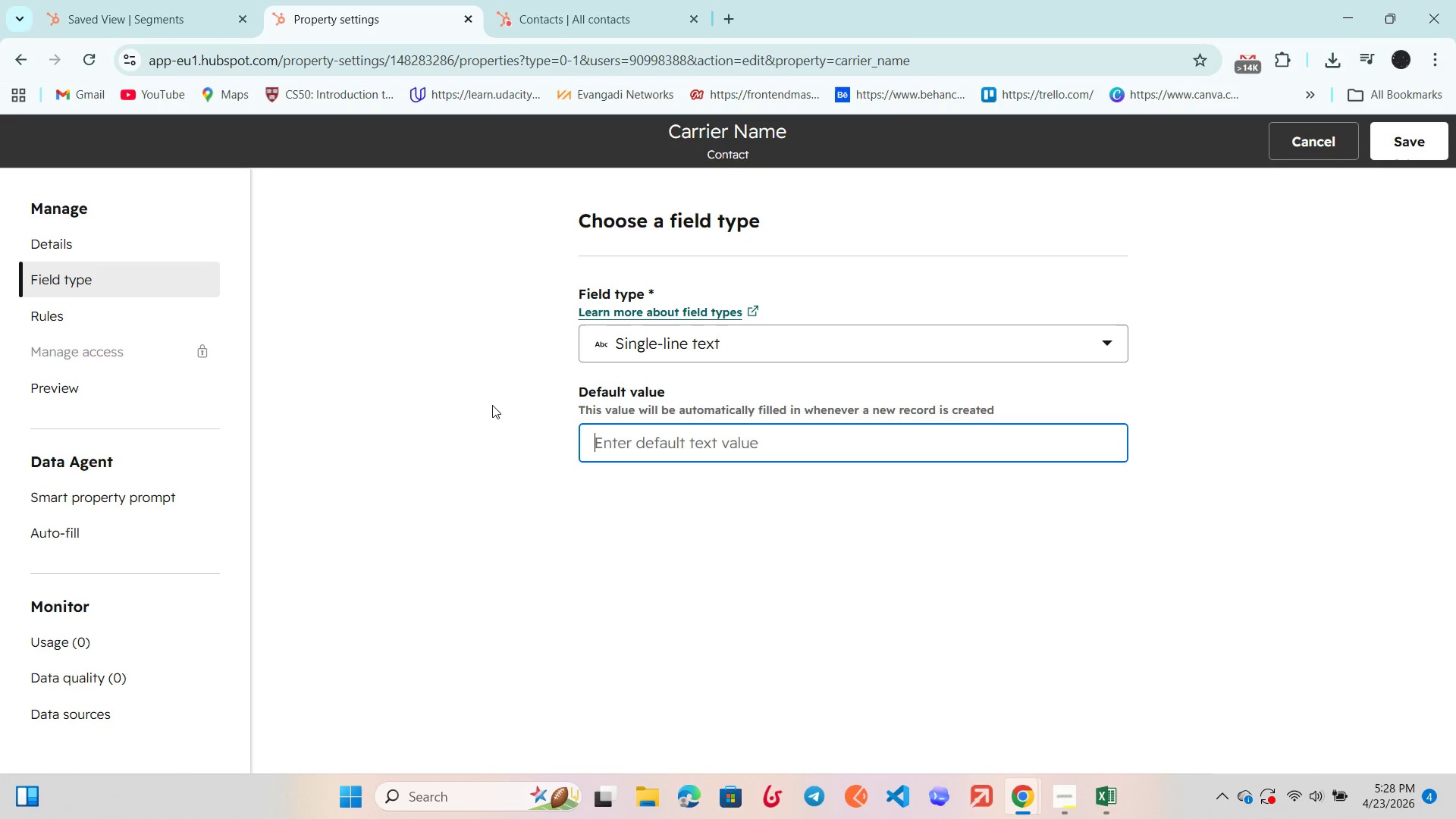 
left_click([520, 408])
 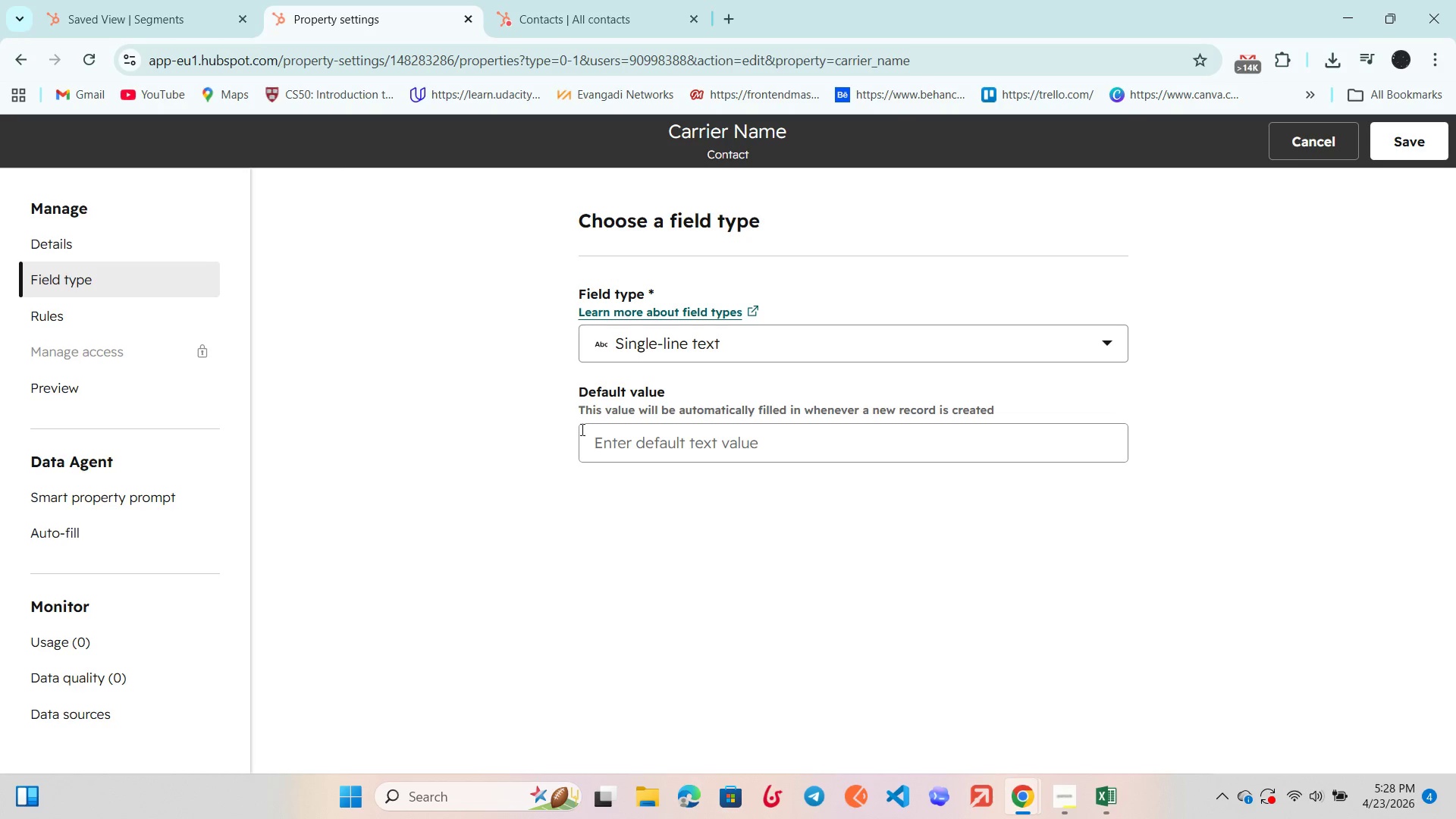 
left_click_drag(start_coordinate=[596, 437], to_coordinate=[777, 446])
 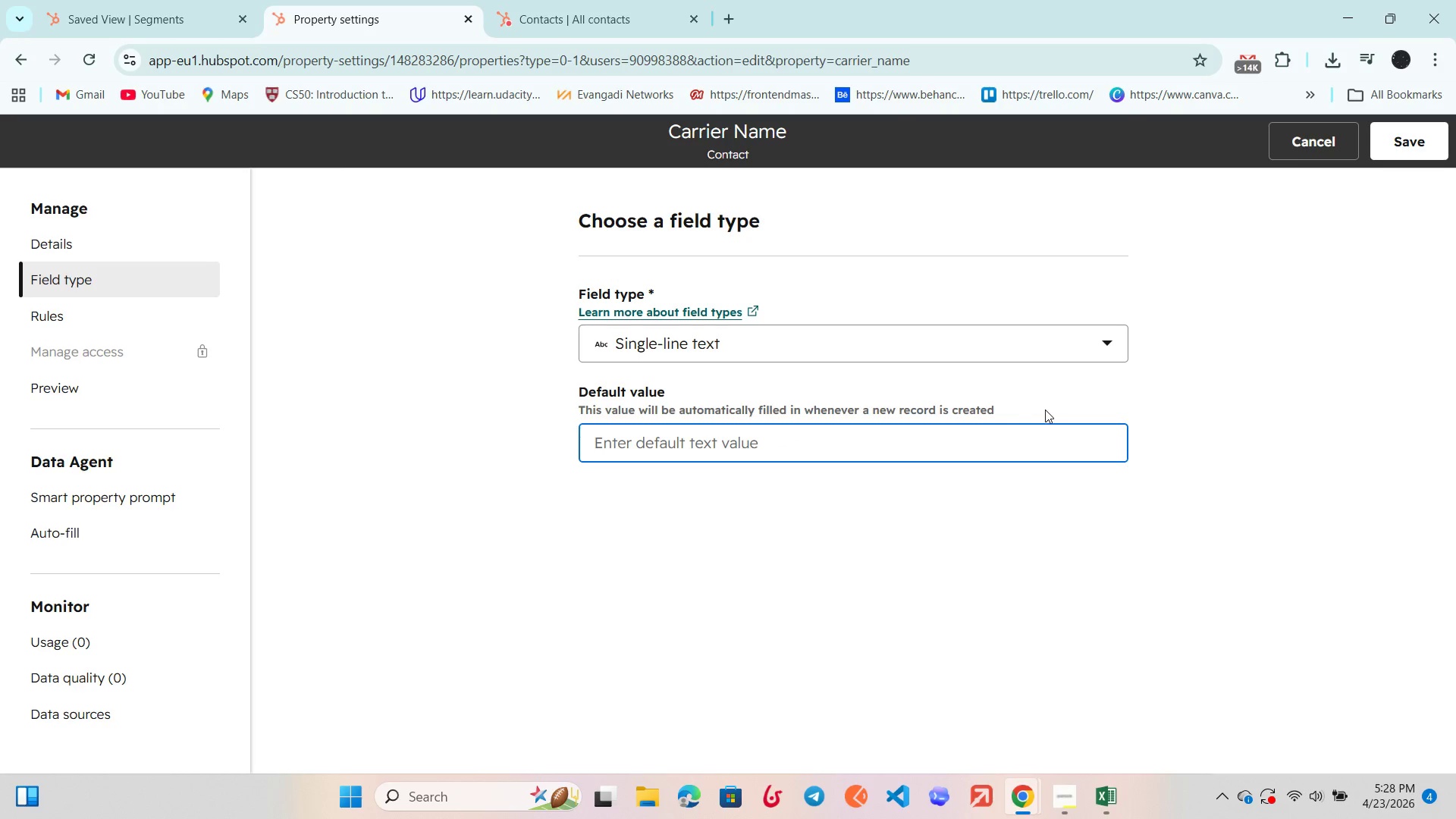 
left_click_drag(start_coordinate=[1003, 413], to_coordinate=[566, 413])
 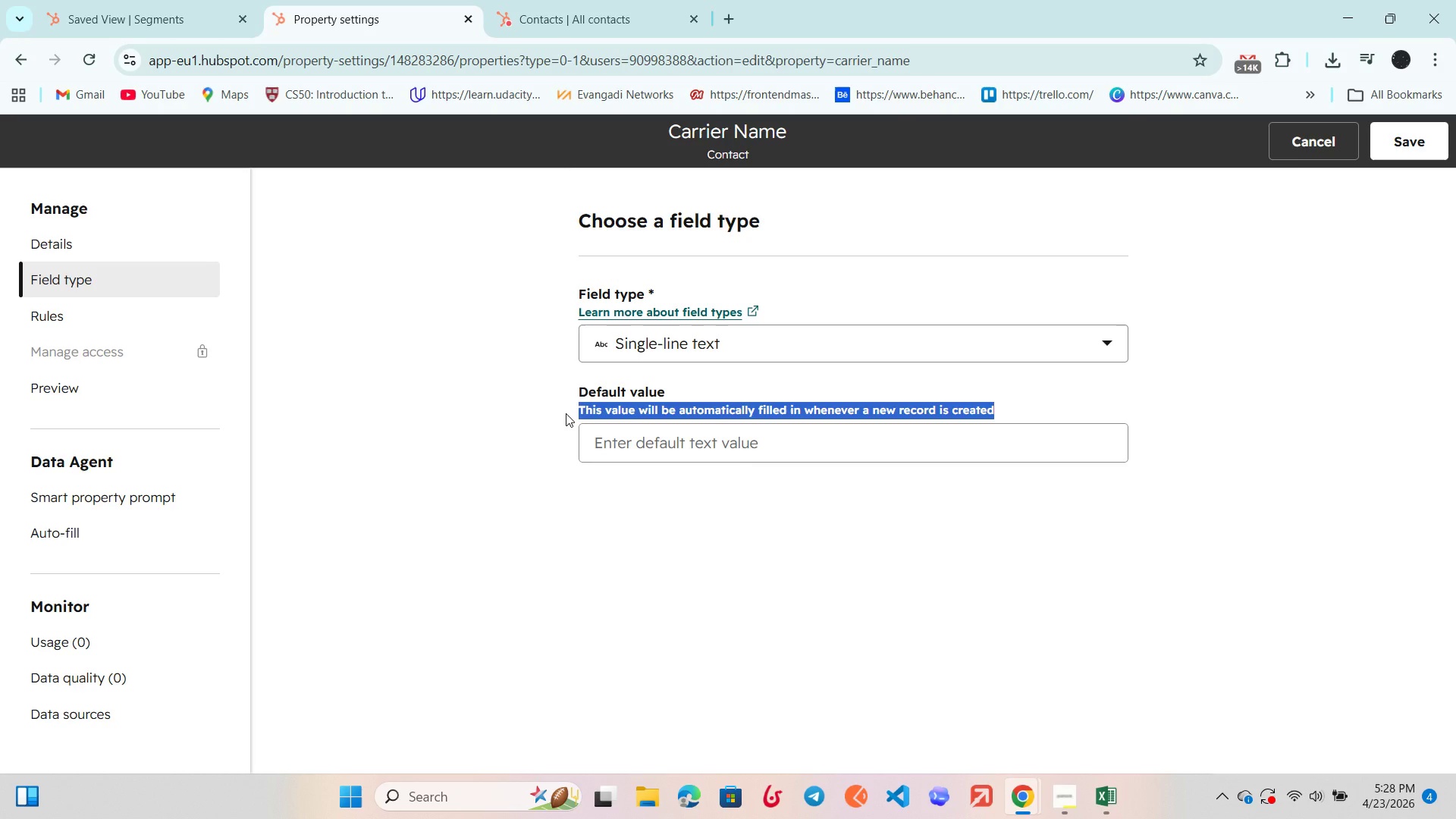 
left_click([566, 413])
 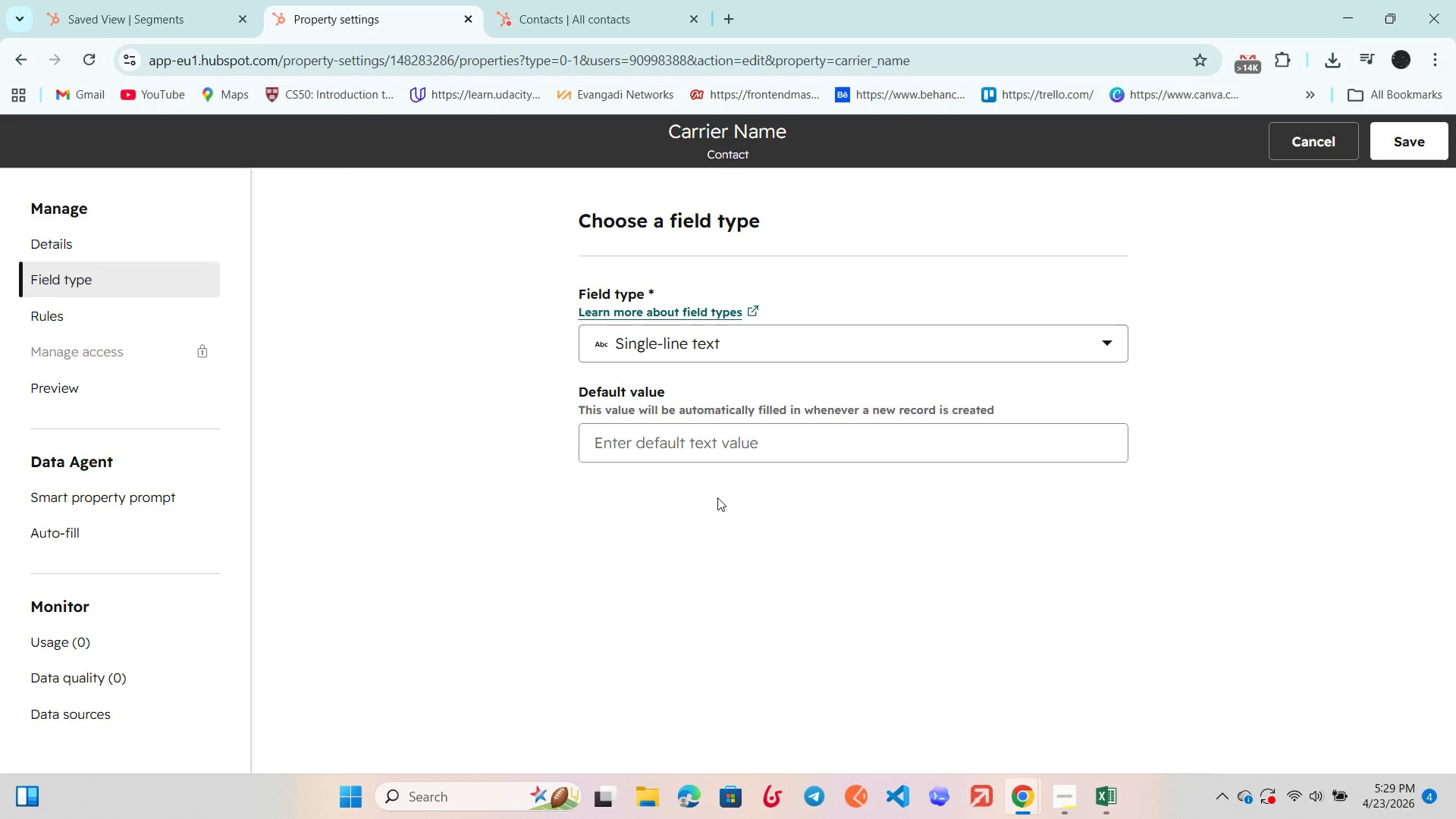 
wait(48.52)
 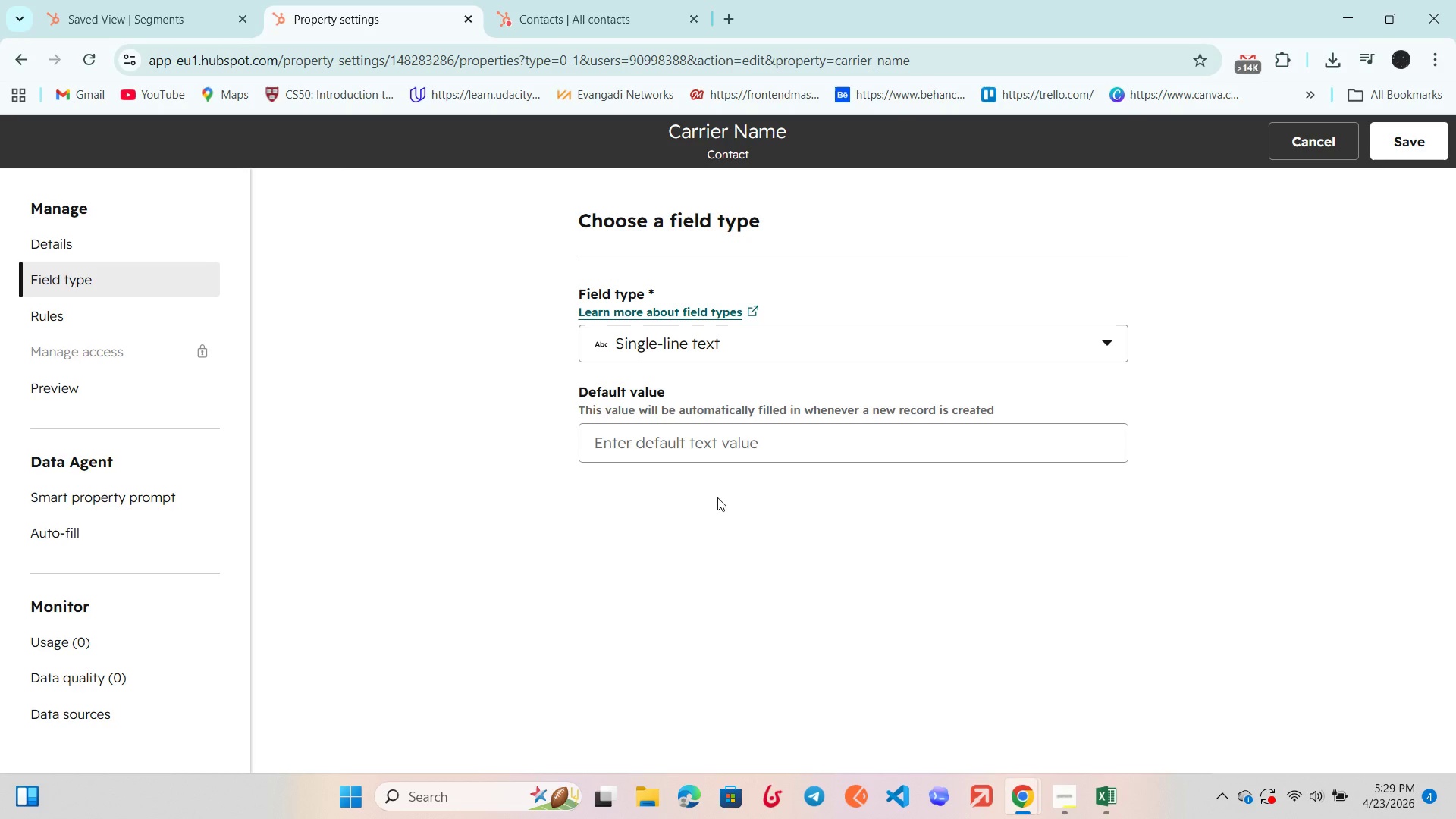 
left_click([134, 314])
 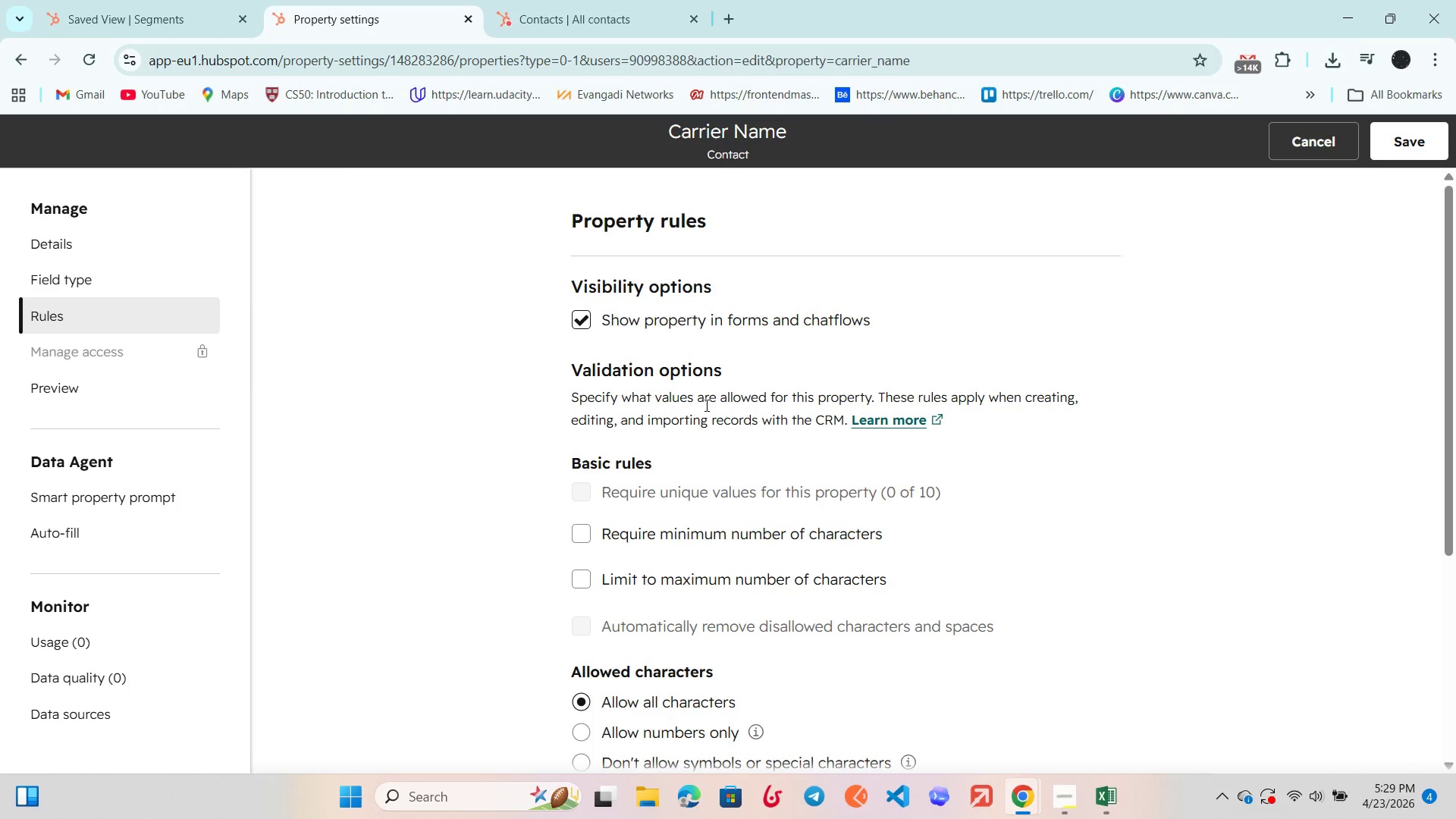 
wait(6.47)
 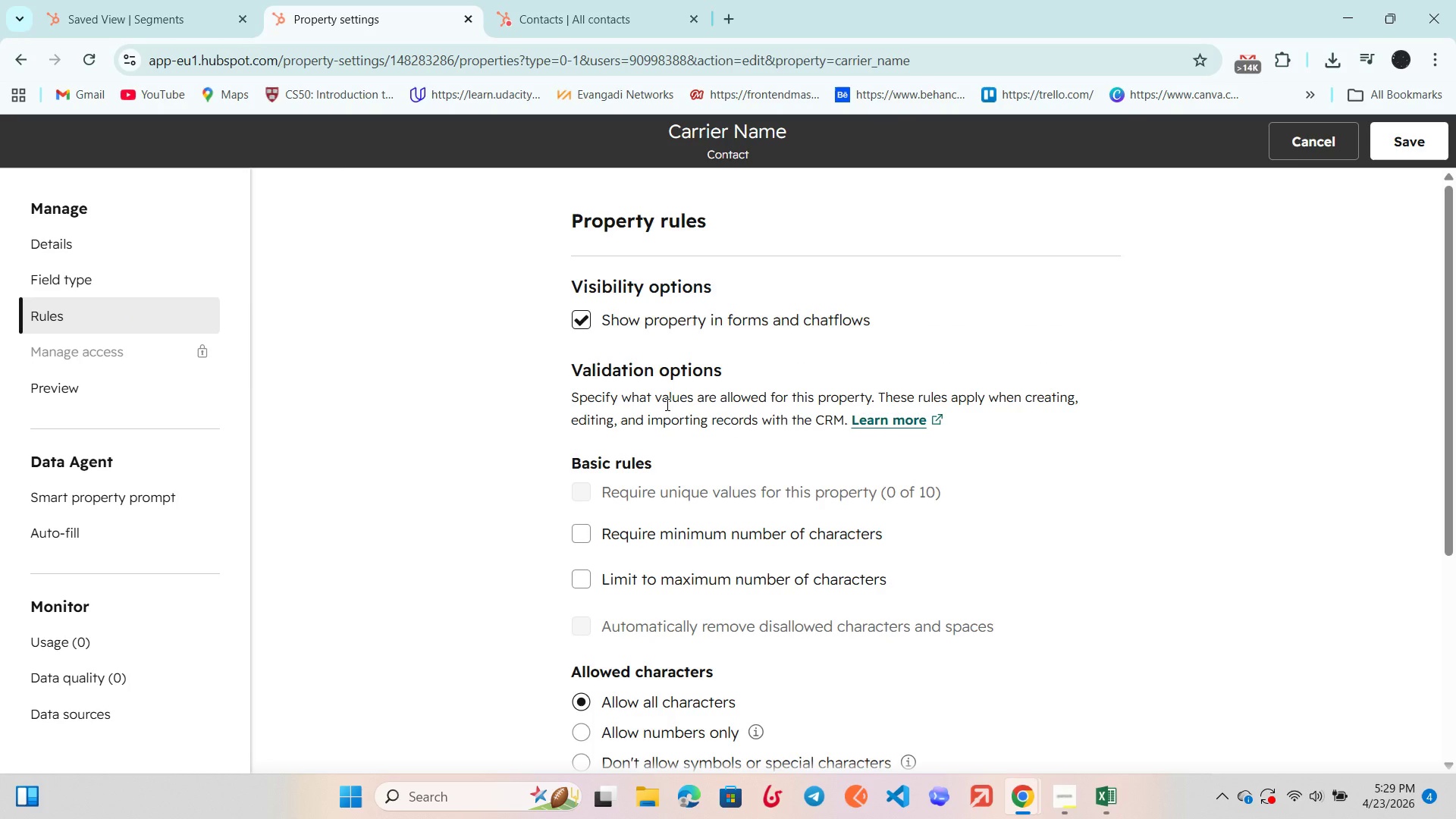 
scroll: coordinate [714, 422], scroll_direction: down, amount: 3.0
 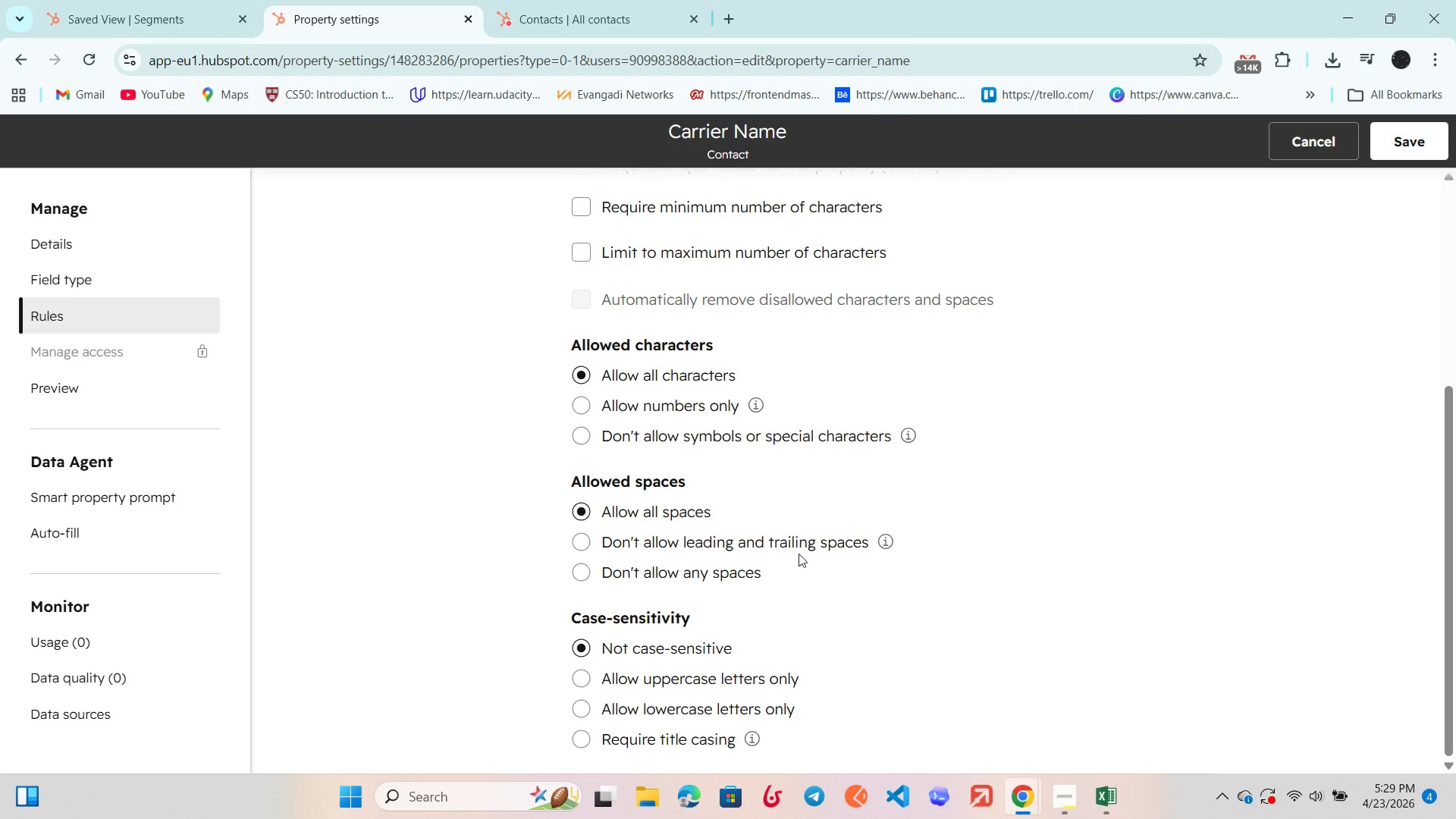 
wait(7.58)
 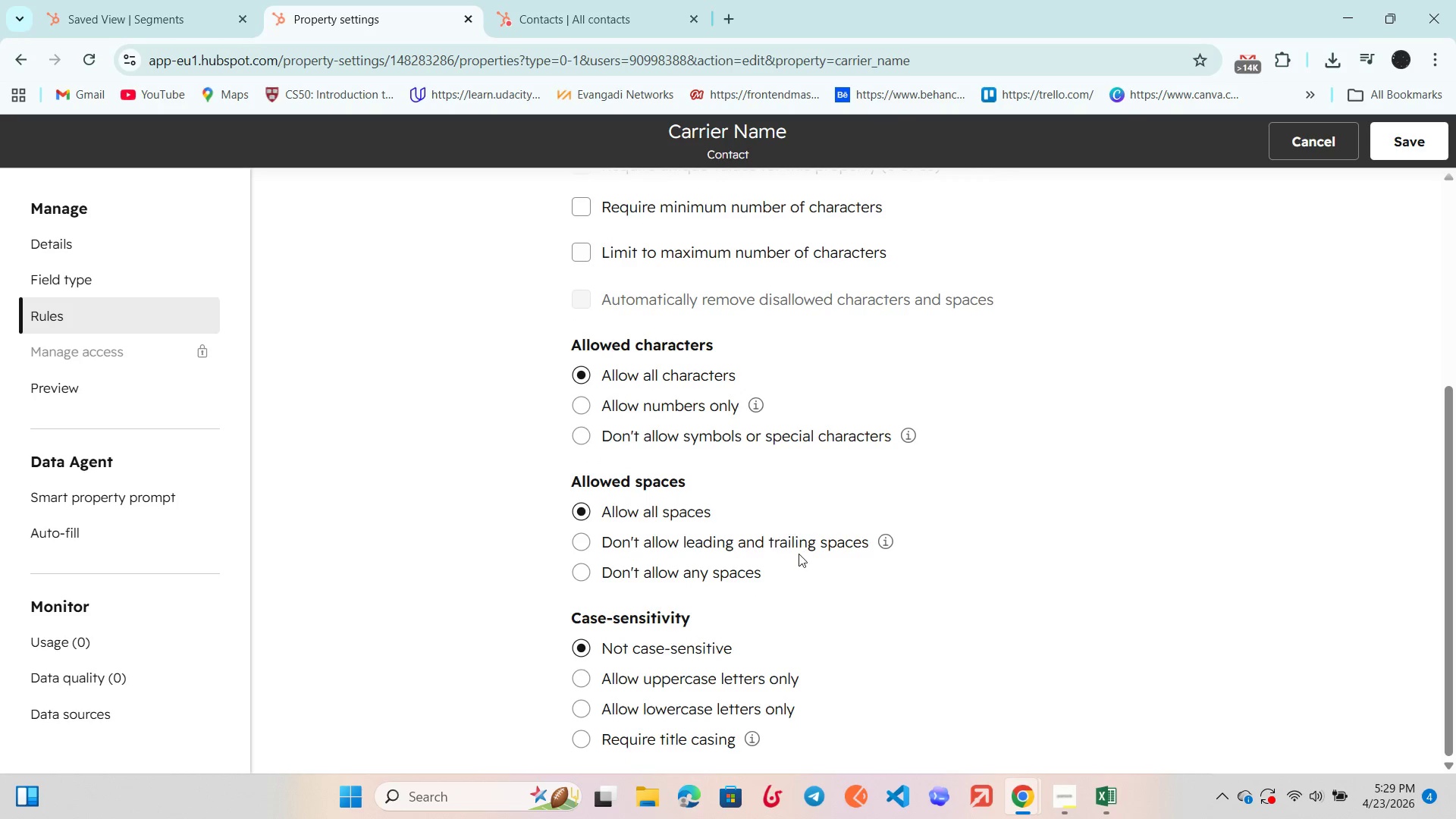 
left_click([115, 490])
 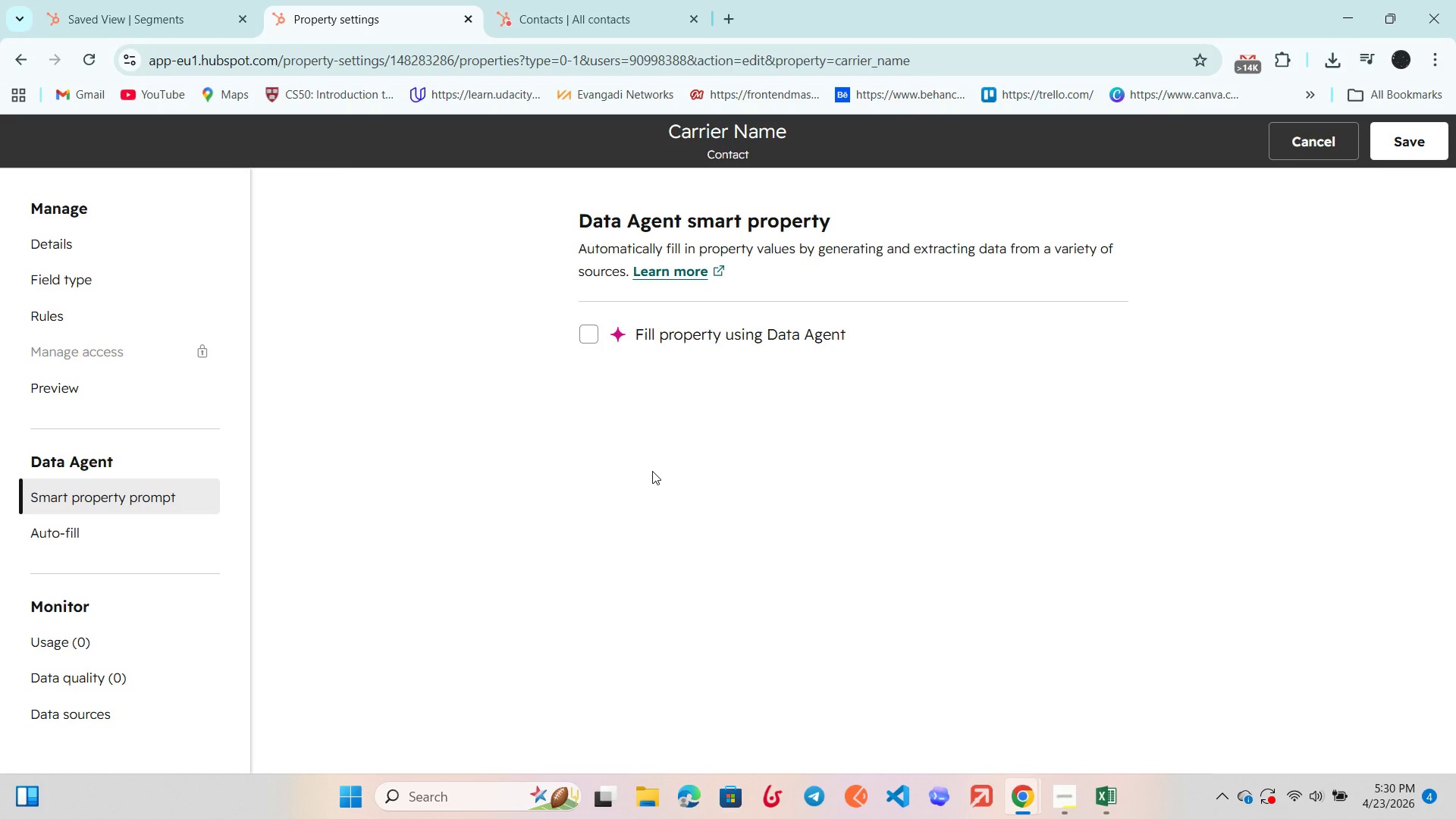 
wait(38.47)
 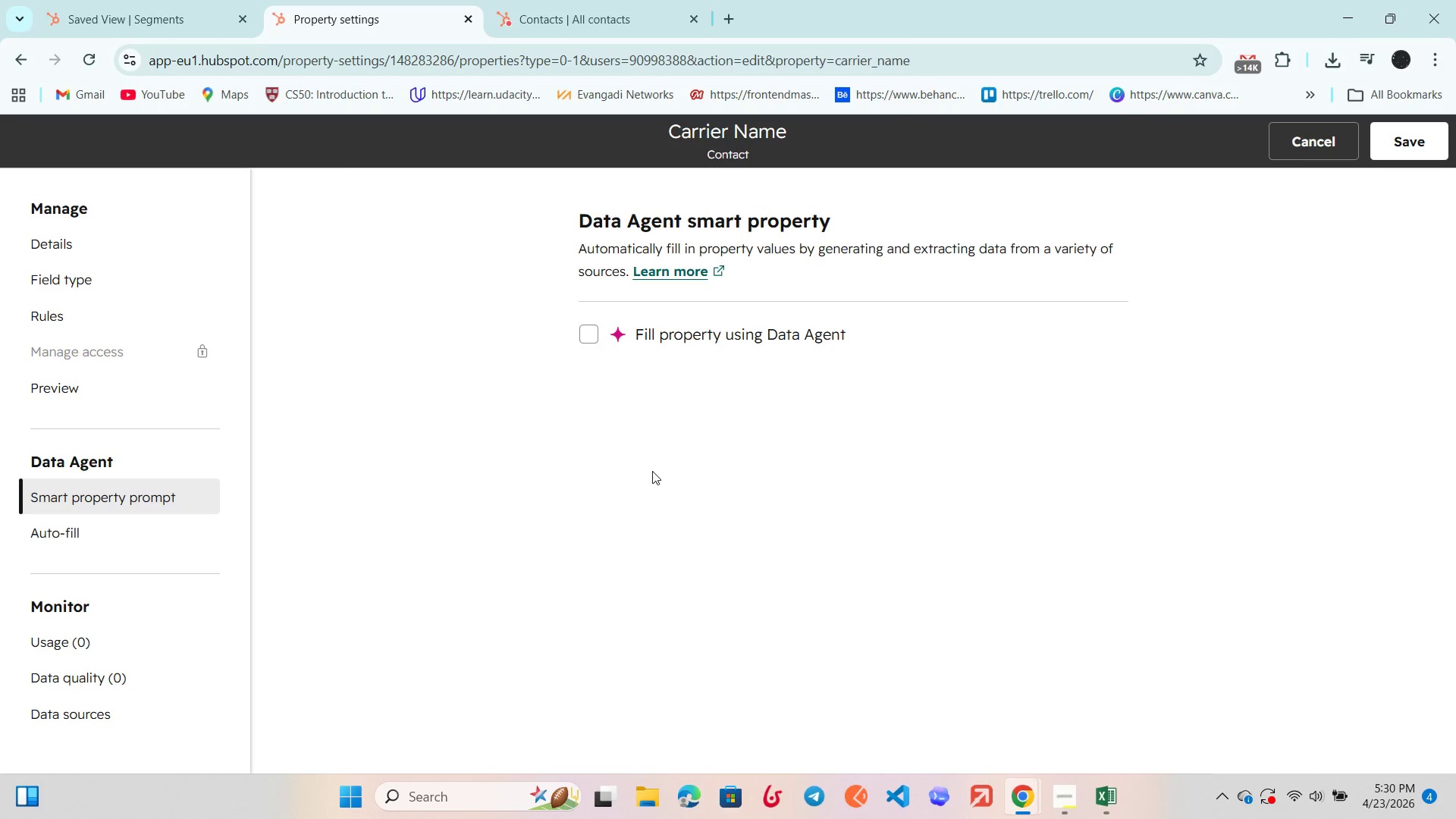 
scroll: coordinate [633, 461], scroll_direction: down, amount: 1.0
 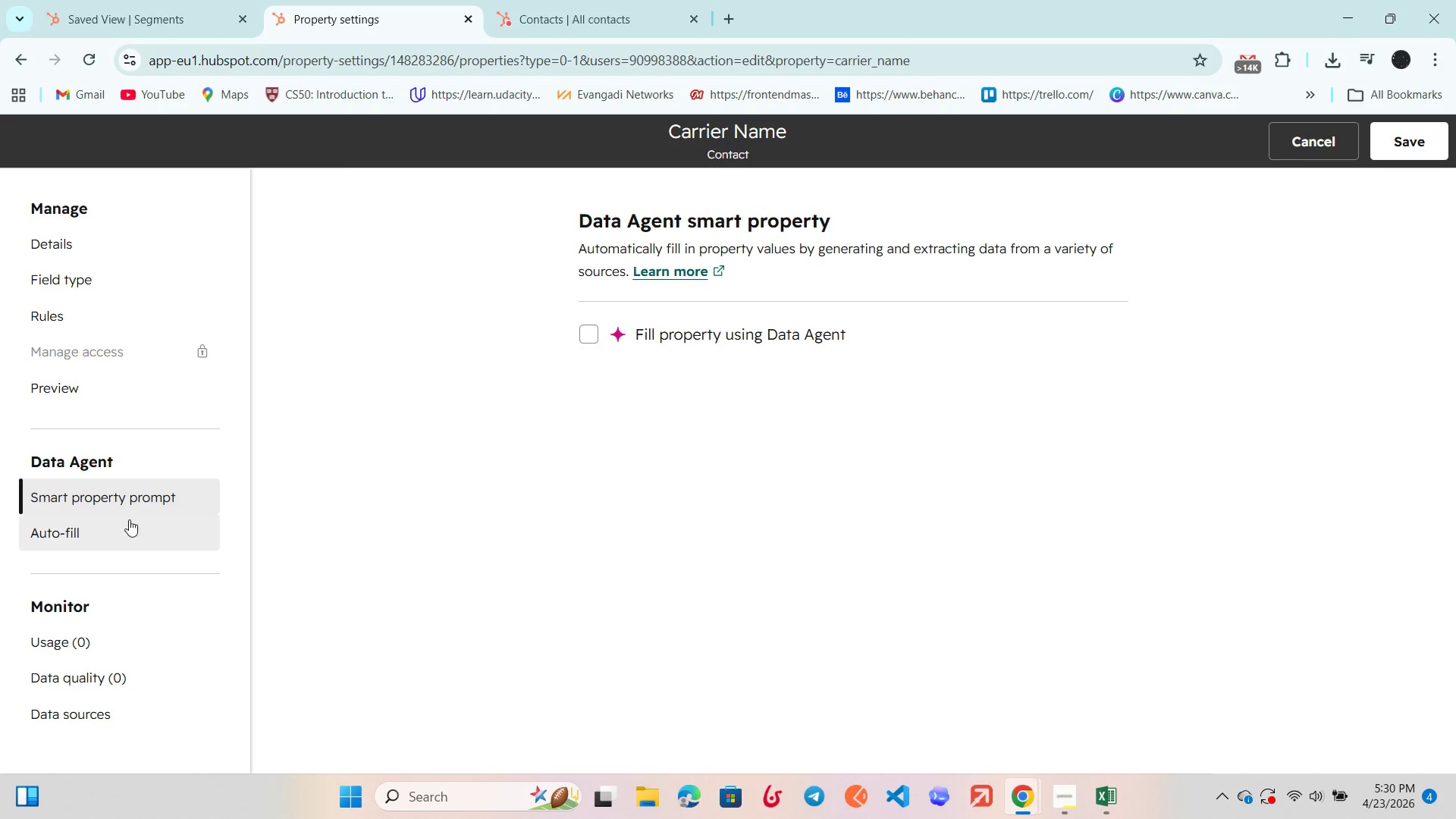 
left_click([108, 526])
 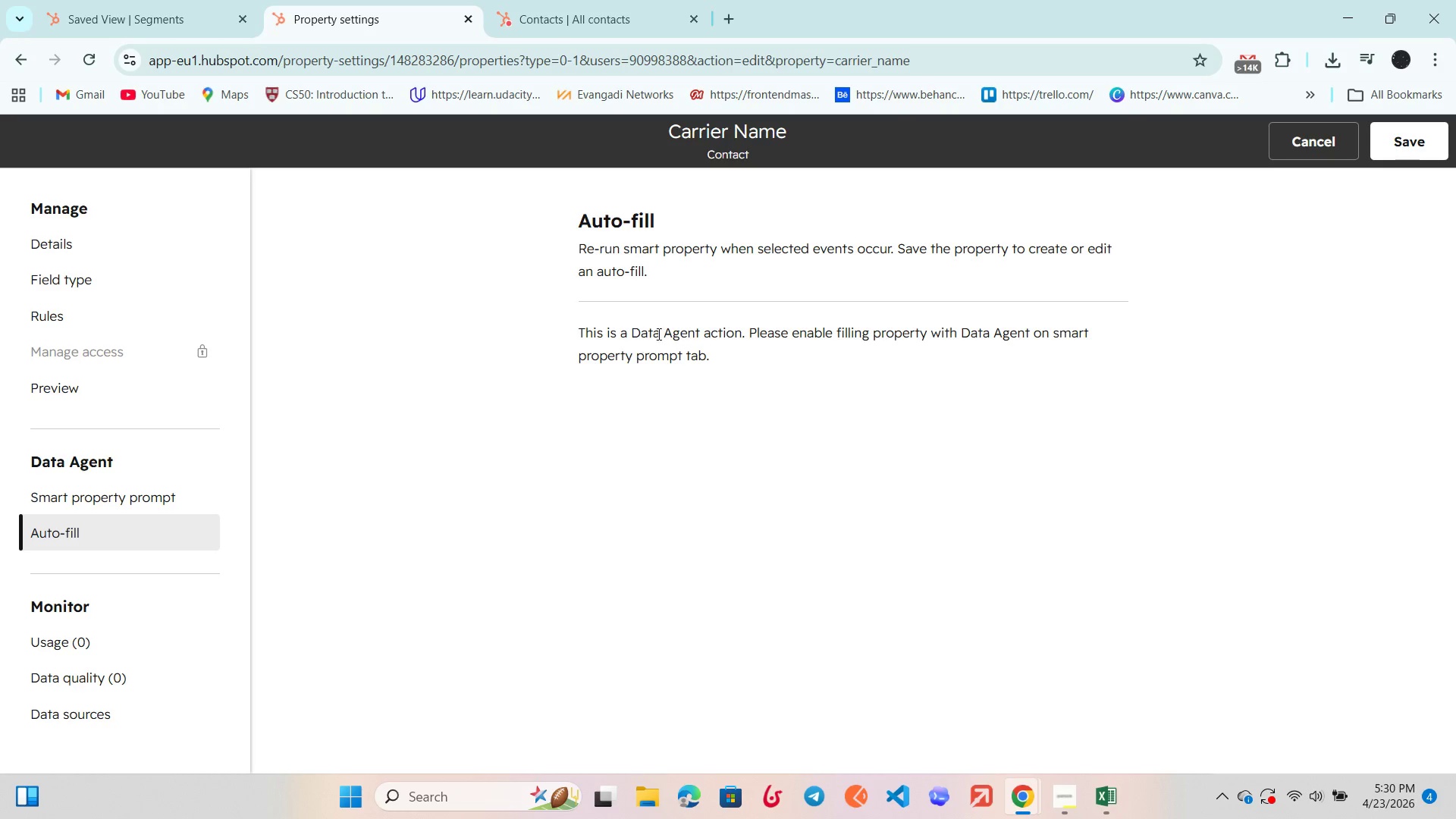 
scroll: coordinate [660, 332], scroll_direction: down, amount: 3.0
 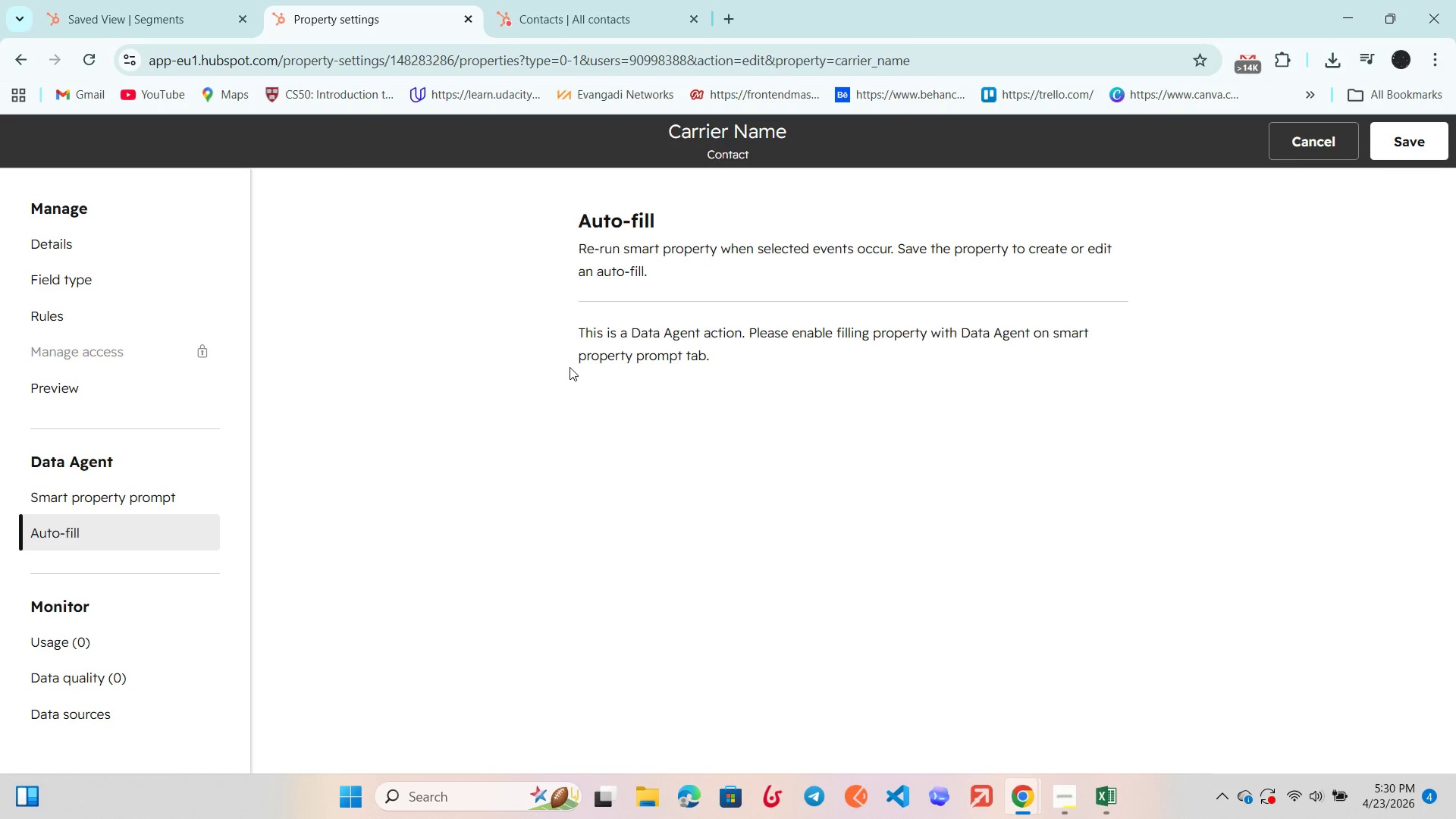 
wait(9.79)
 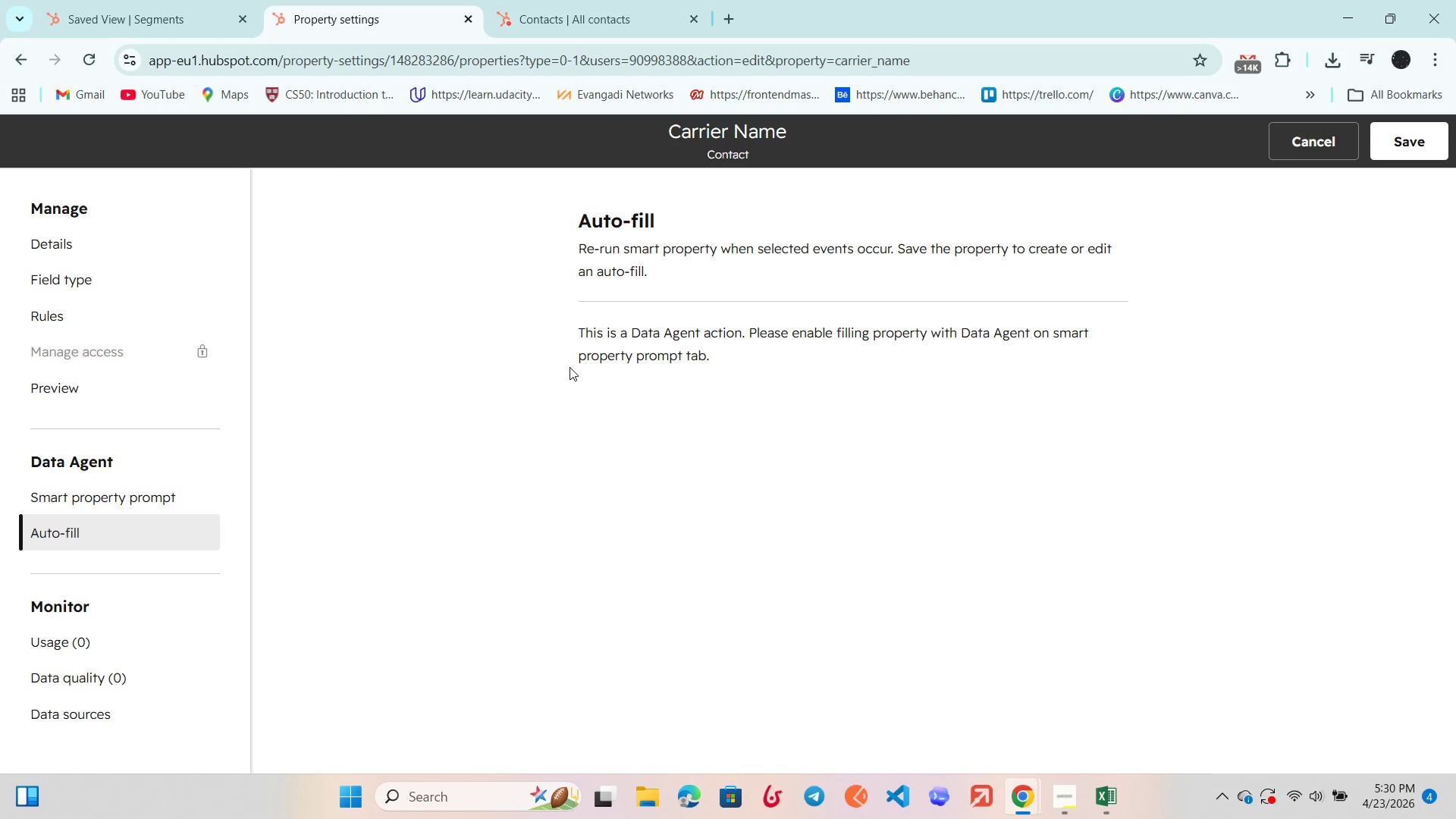 
scroll: coordinate [174, 544], scroll_direction: down, amount: 3.0
 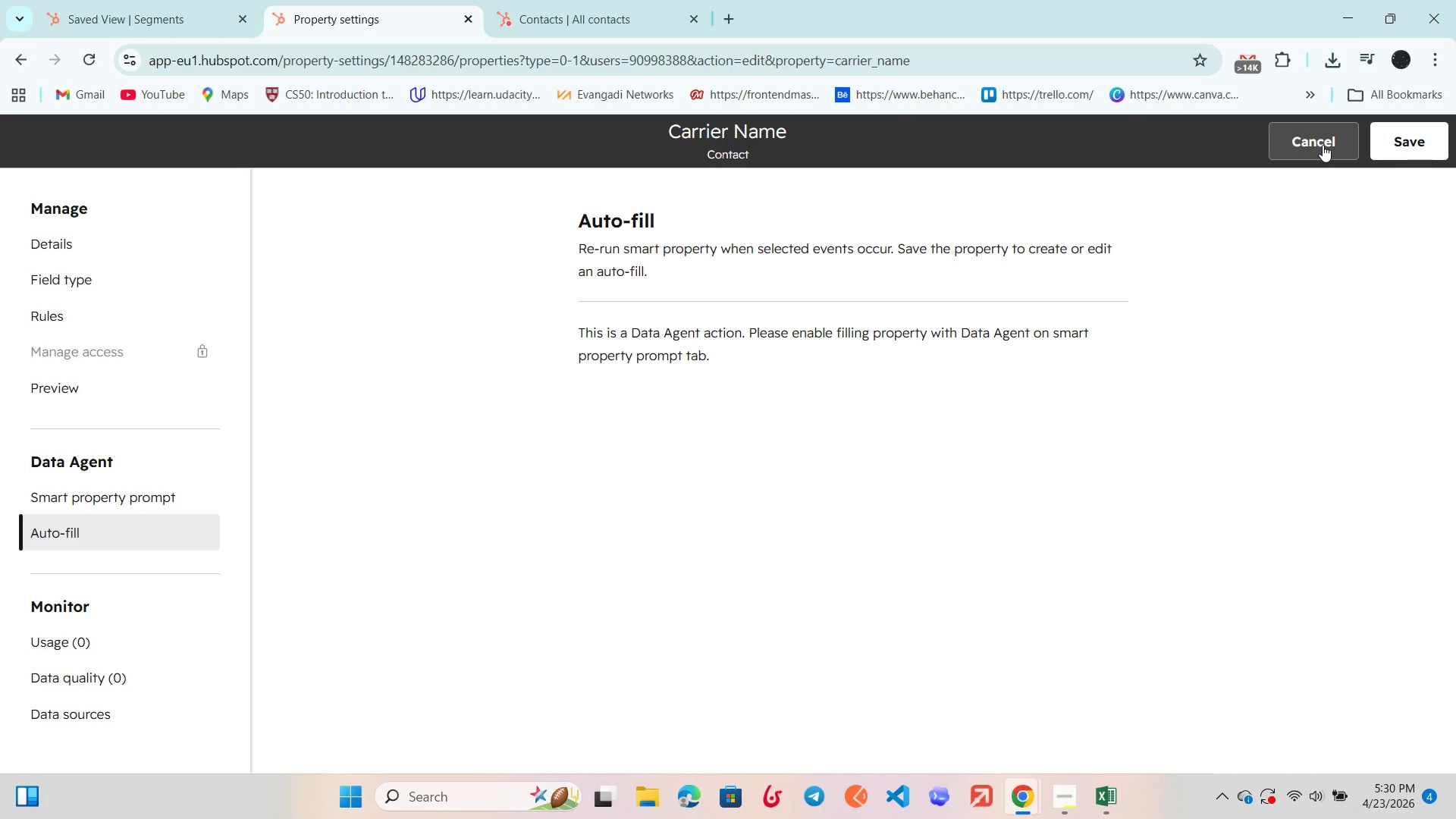 
left_click([1323, 145])
 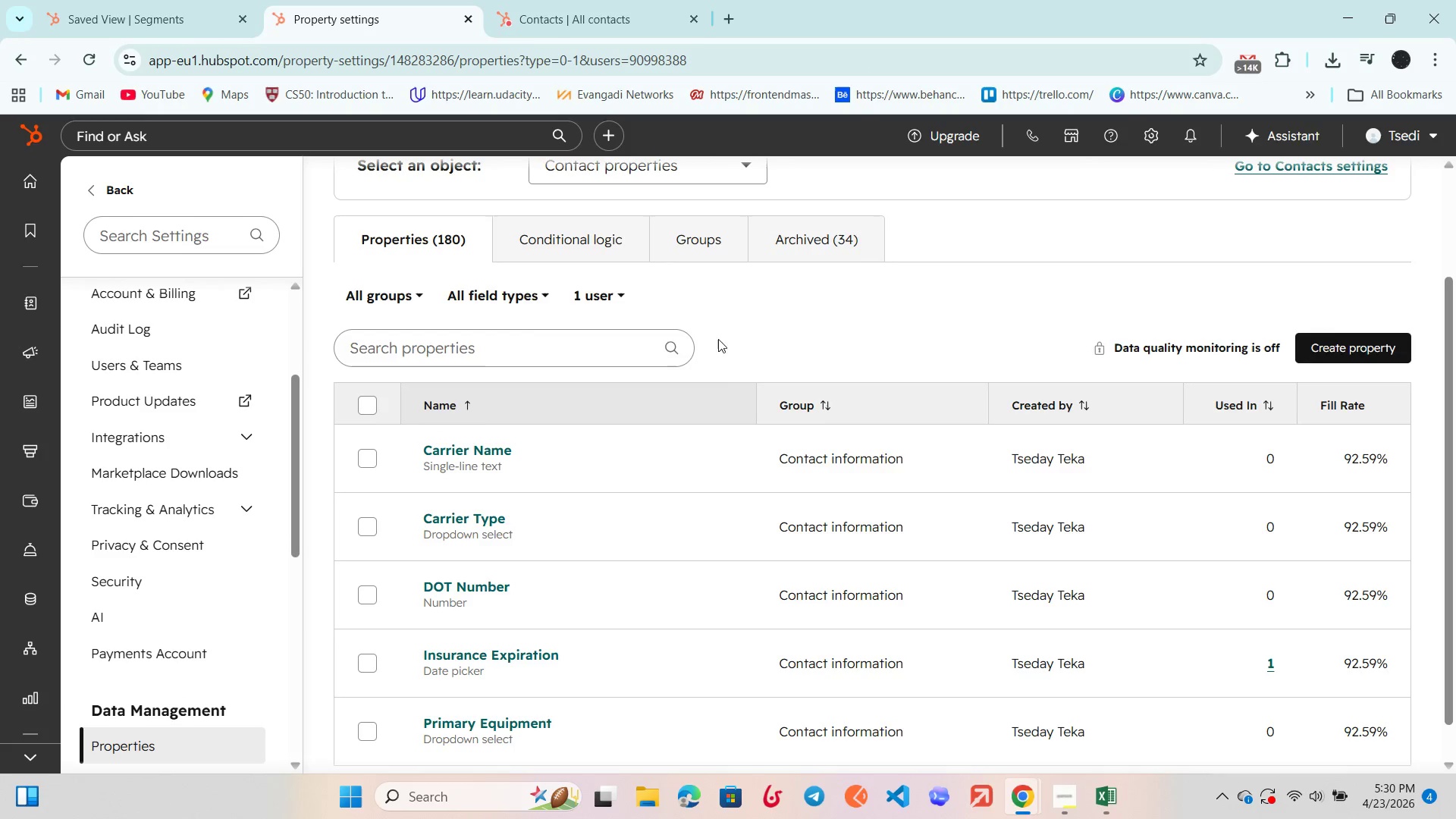 
scroll: coordinate [703, 339], scroll_direction: down, amount: 2.0
 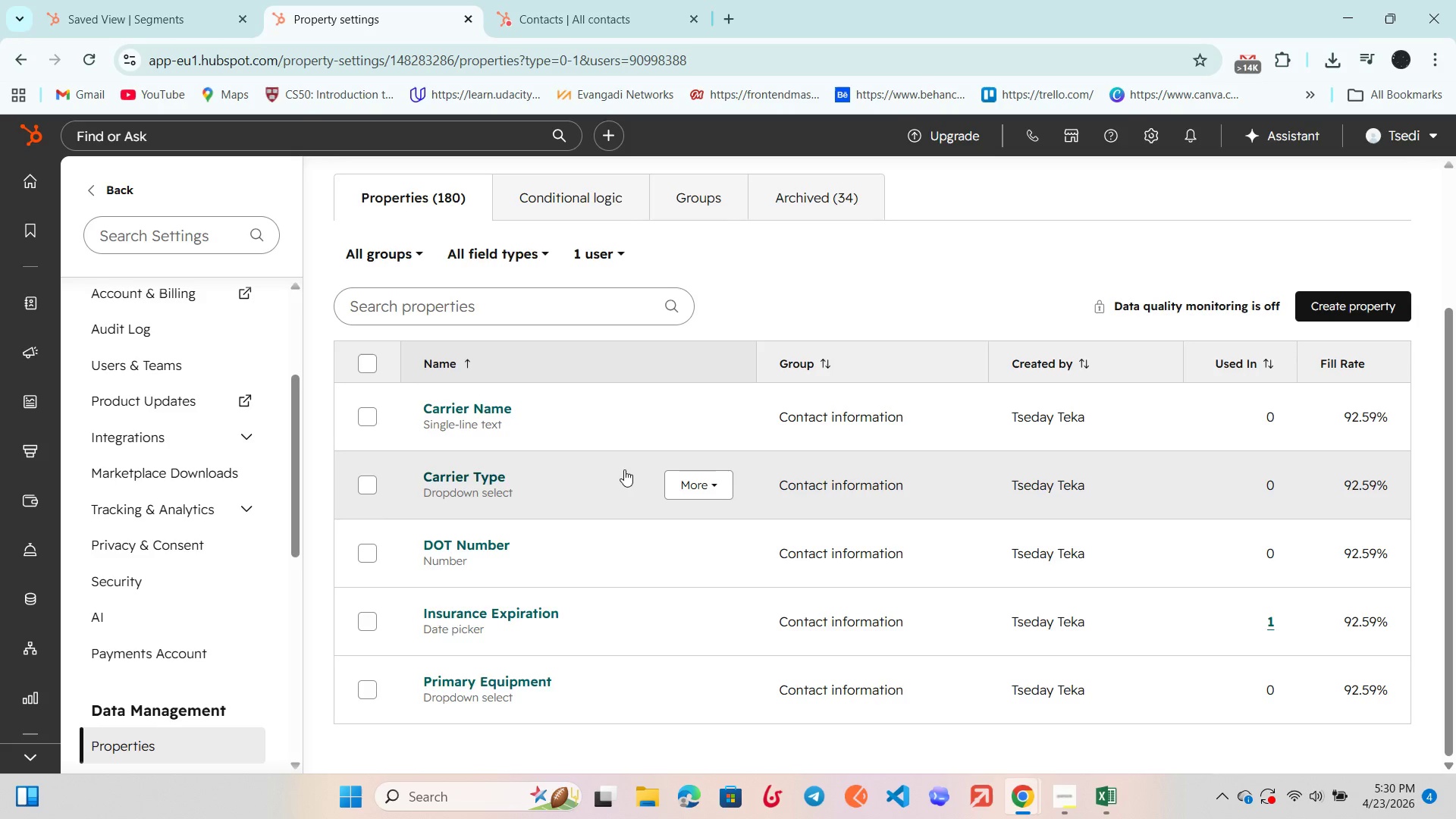 
wait(10.98)
 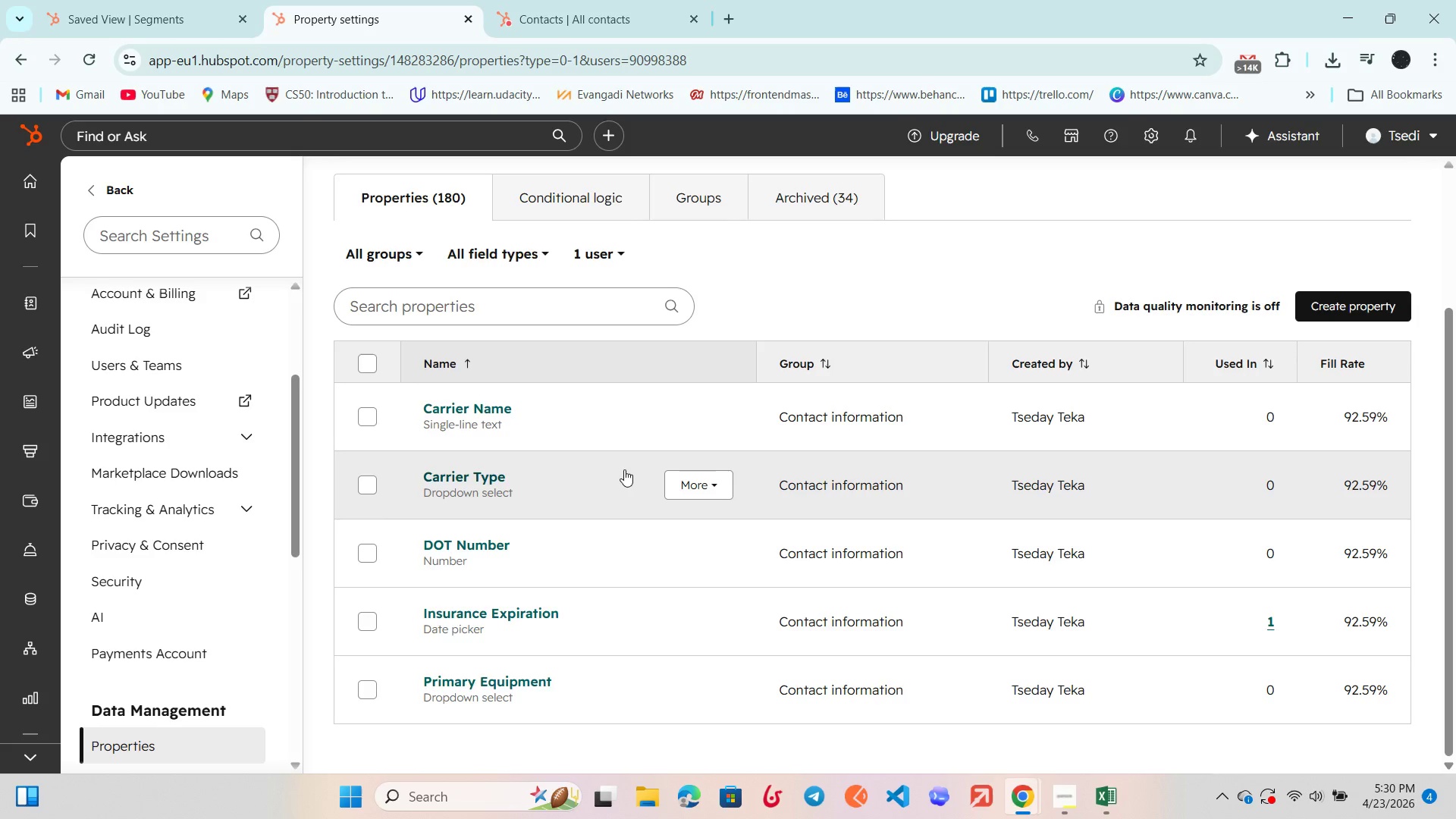 
left_click([393, 441])
 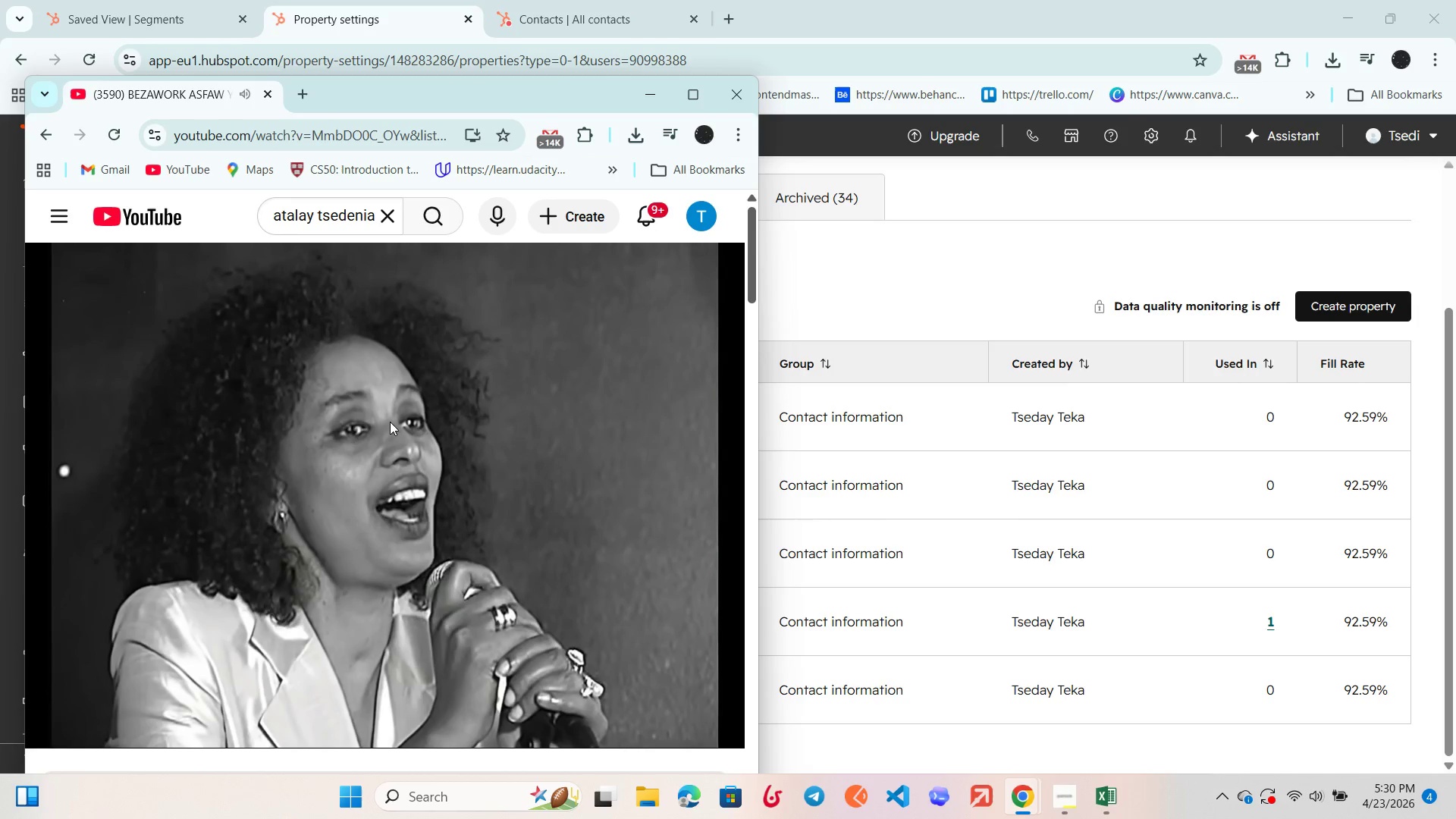 
left_click([638, 99])
 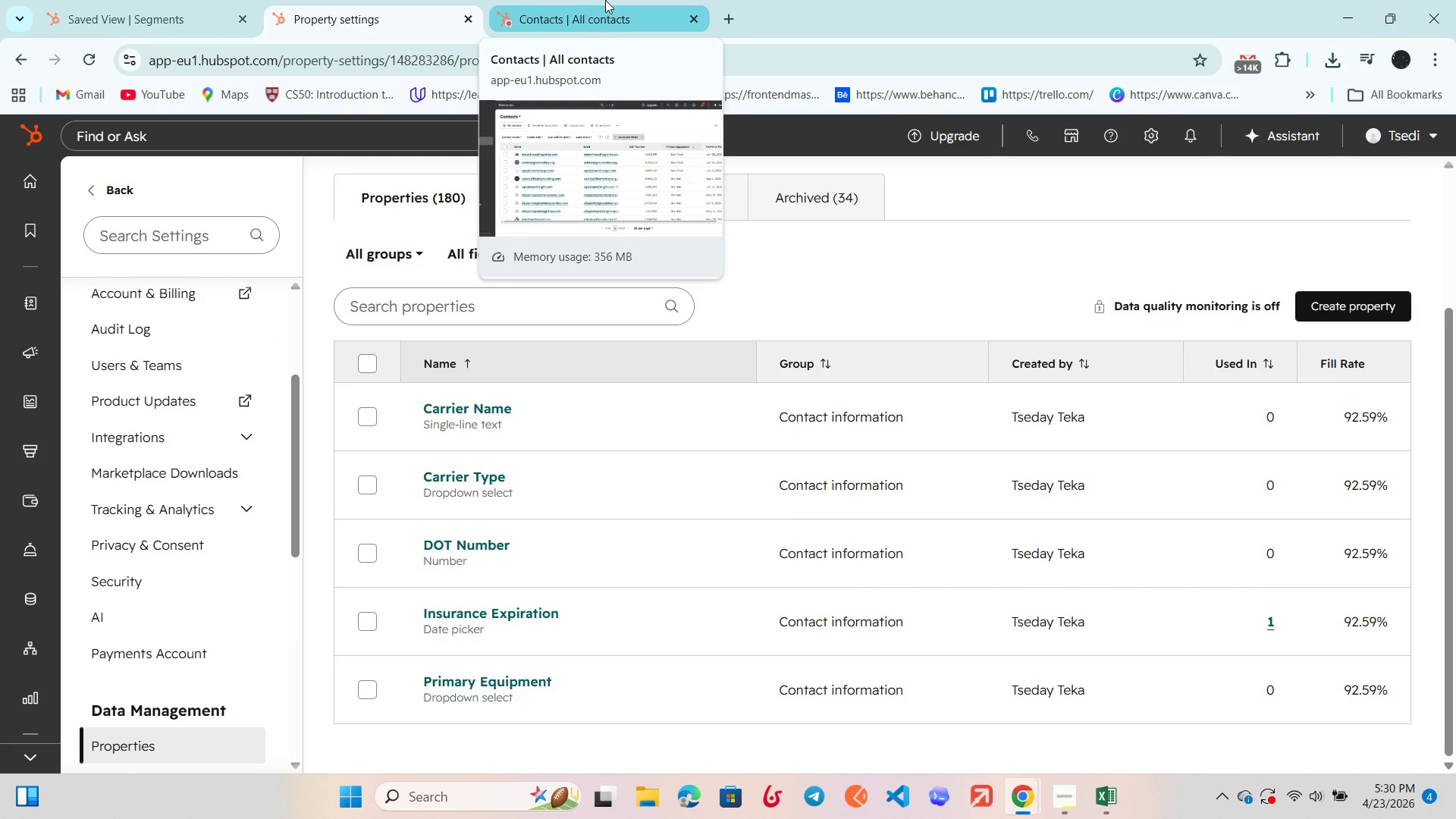 
left_click([187, 0])
 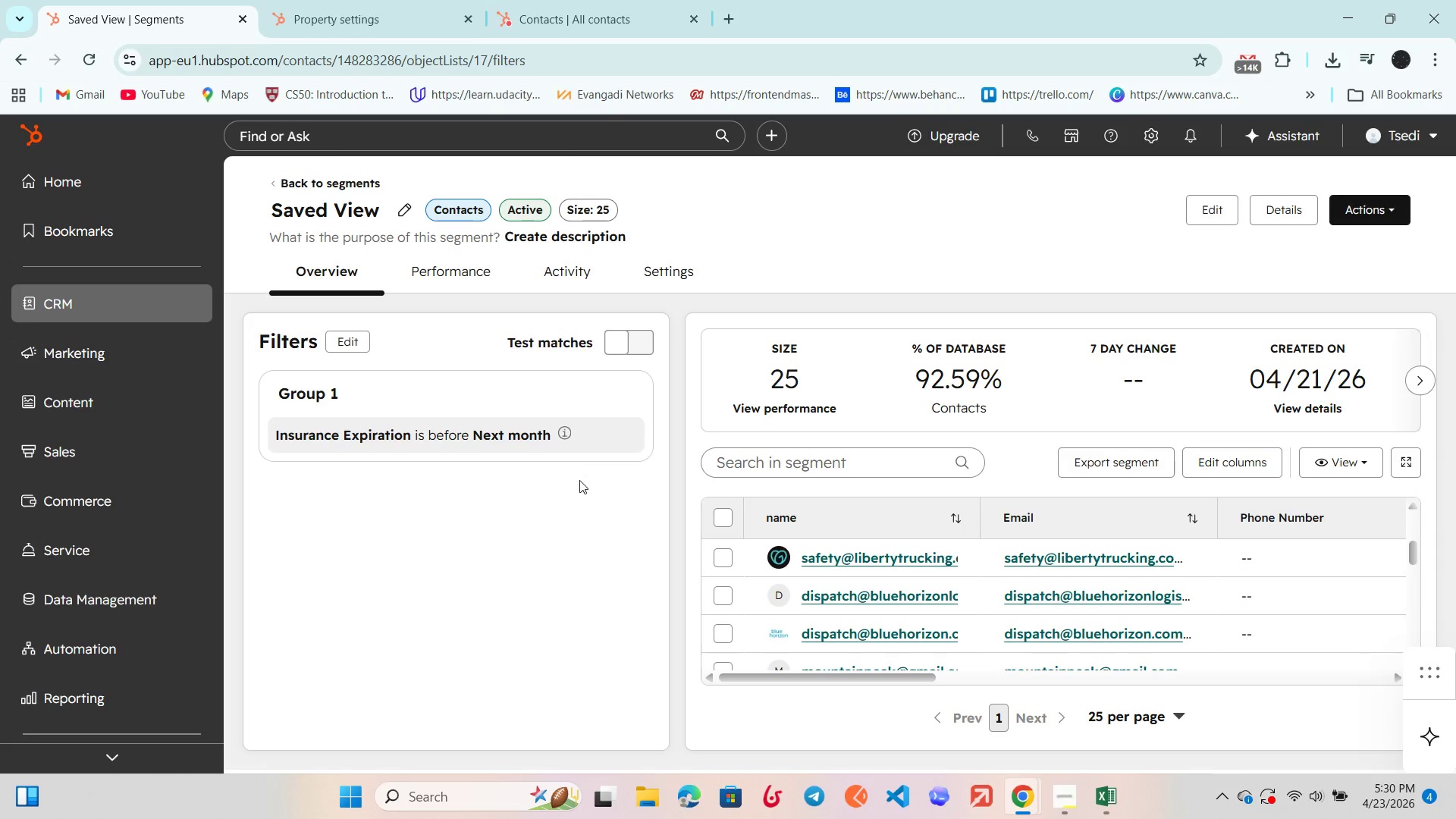 
left_click([613, 345])
 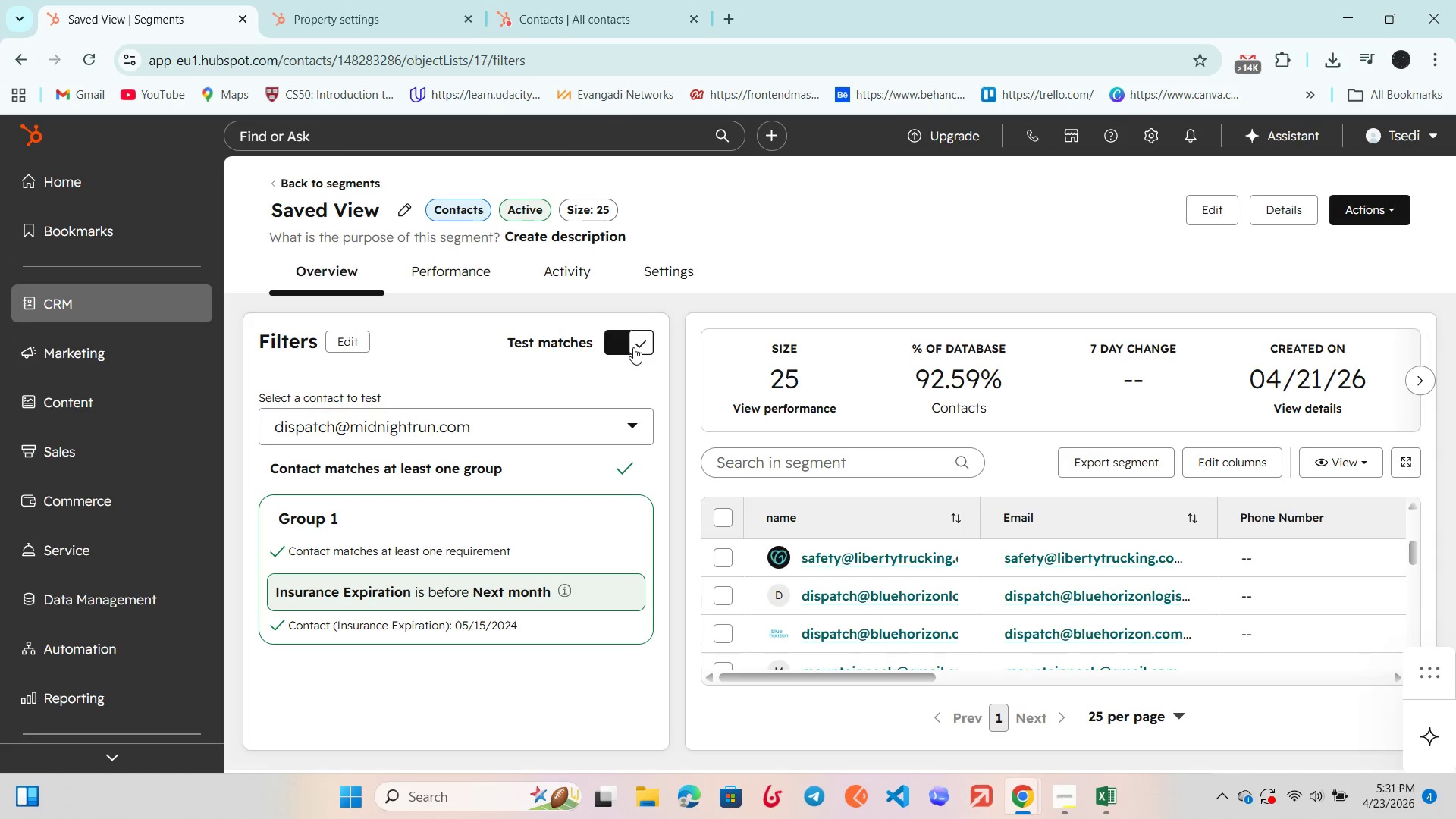 
left_click([633, 347])
 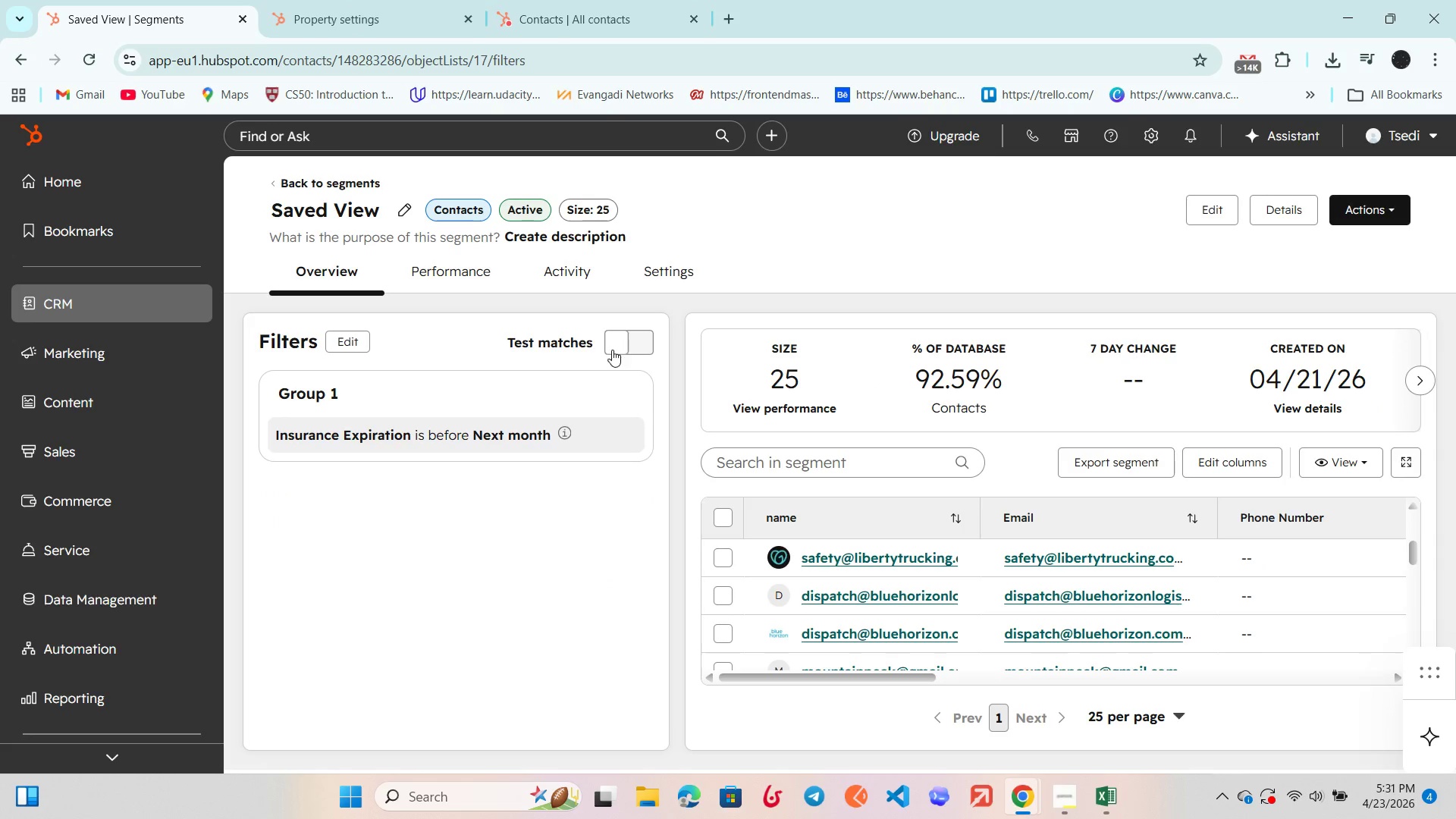 
left_click([619, 340])
 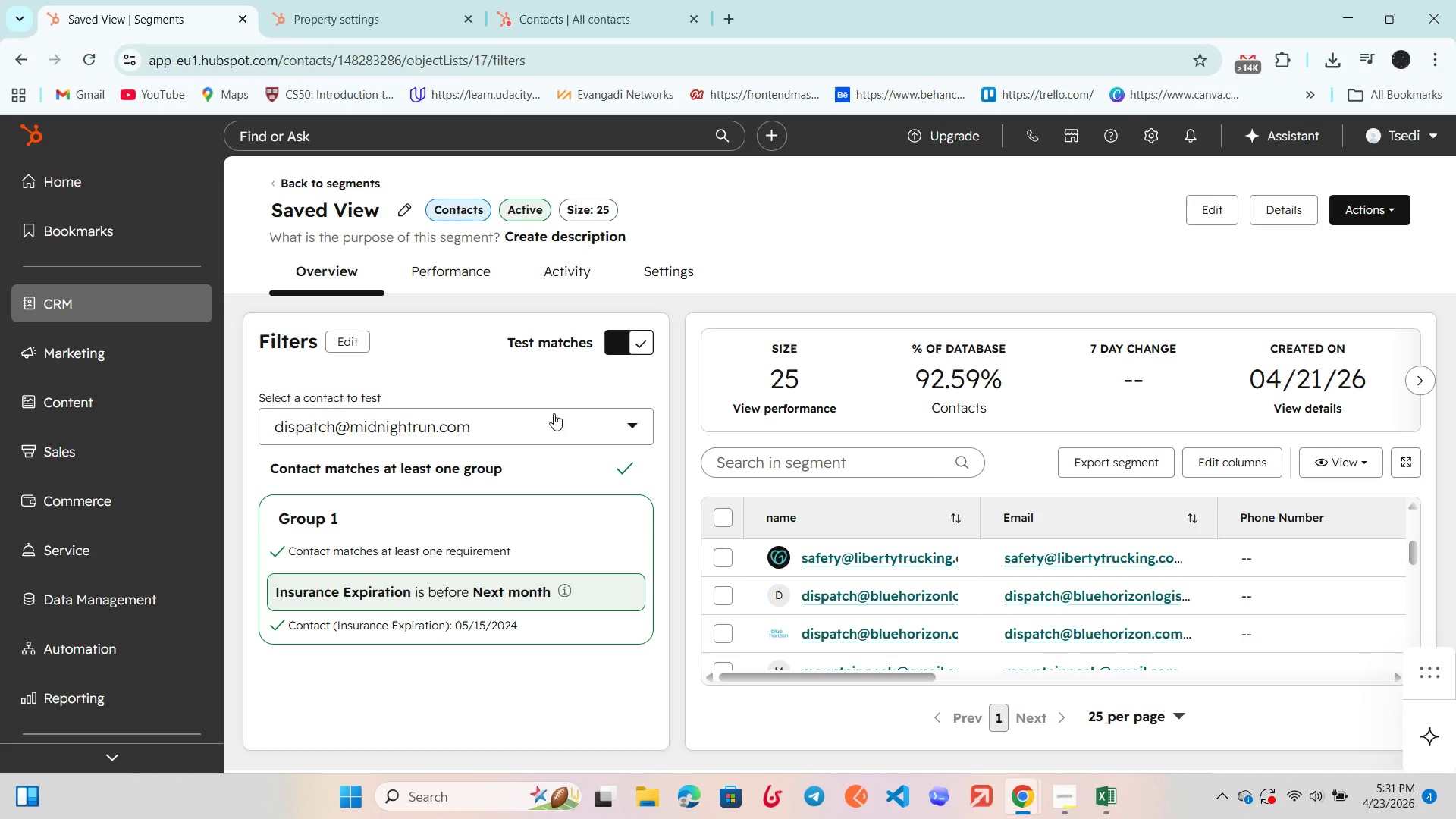 
left_click([554, 413])
 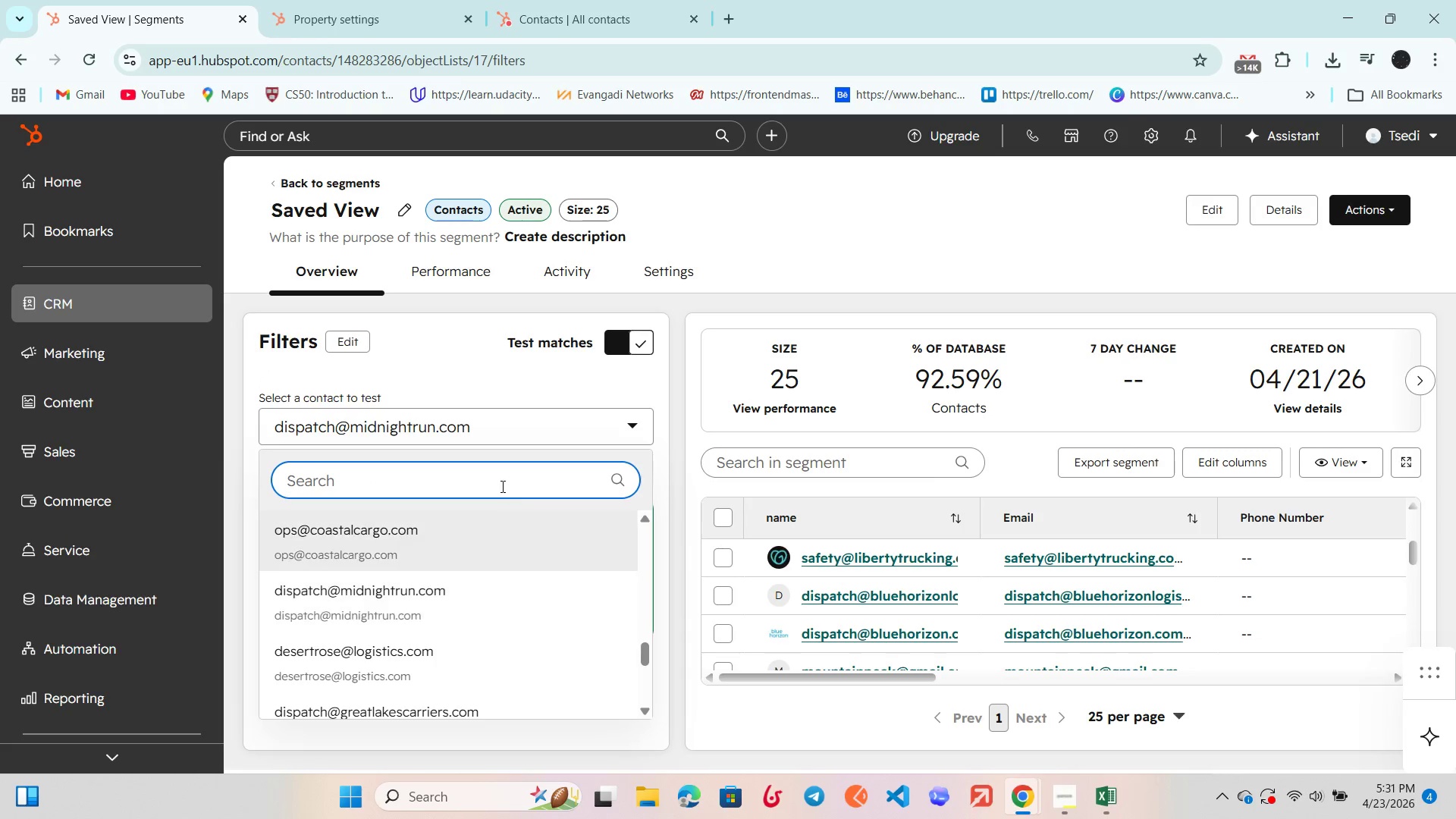 
left_click([482, 479])
 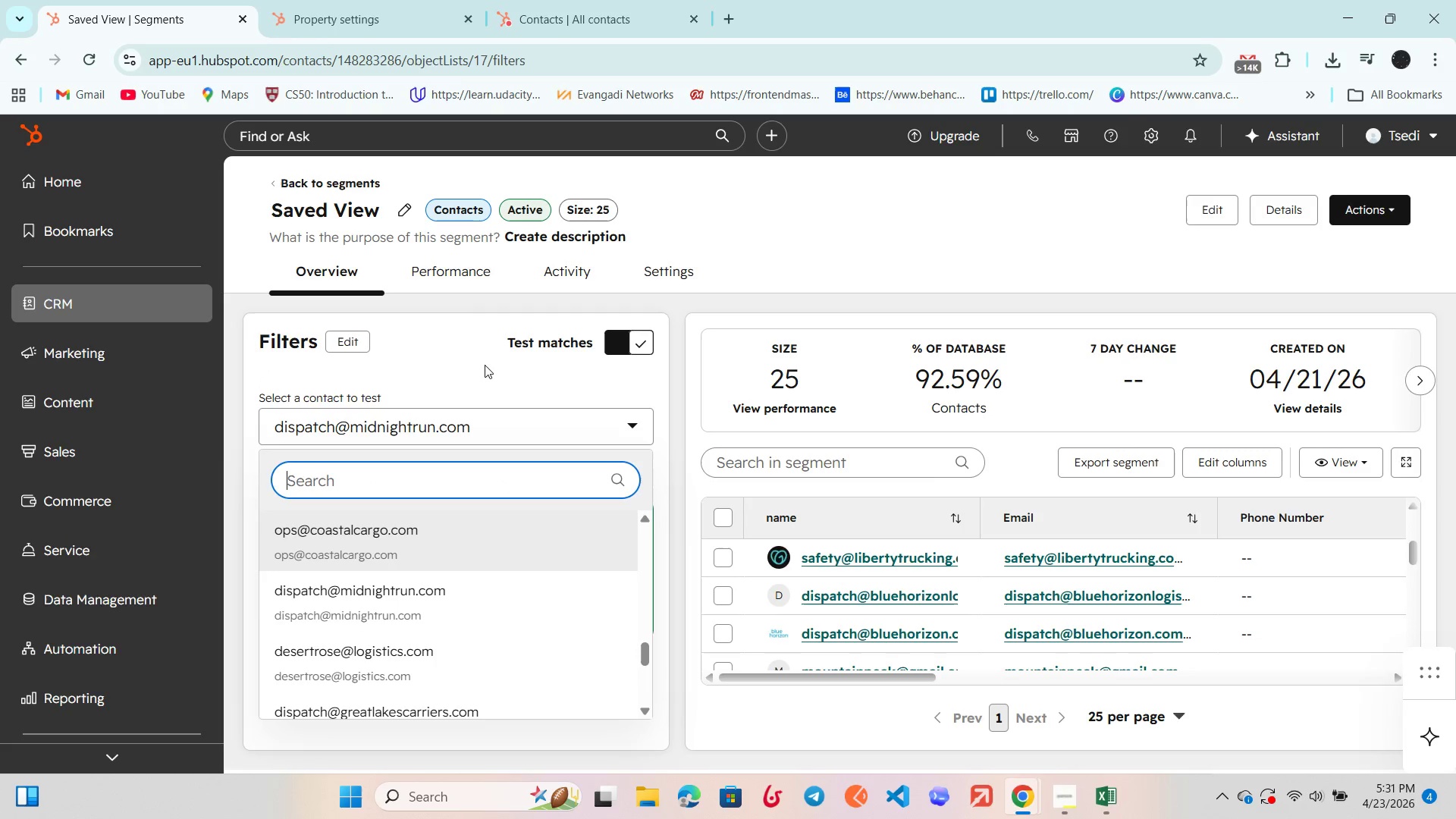 
left_click([484, 369])
 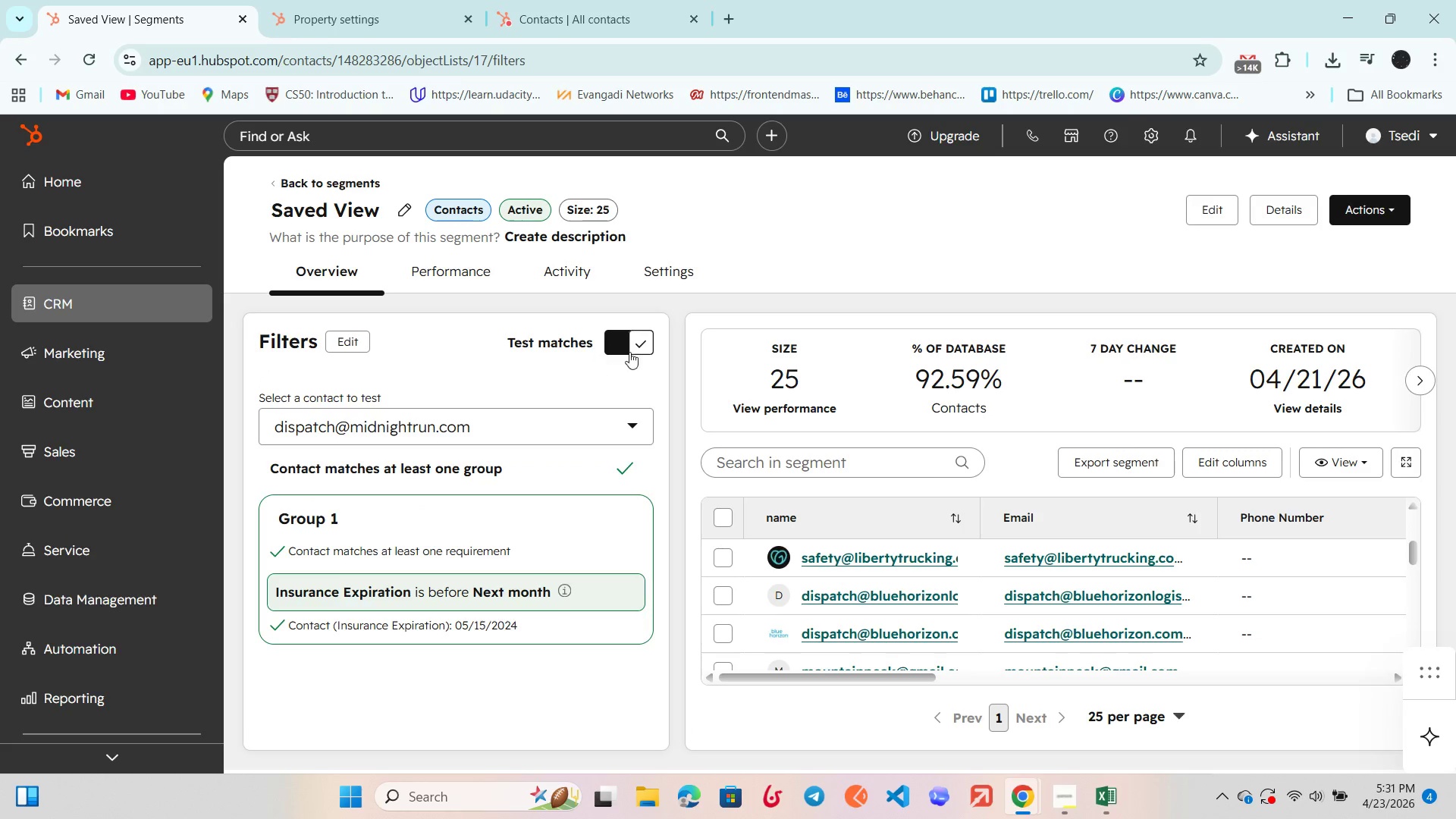 
left_click([647, 347])
 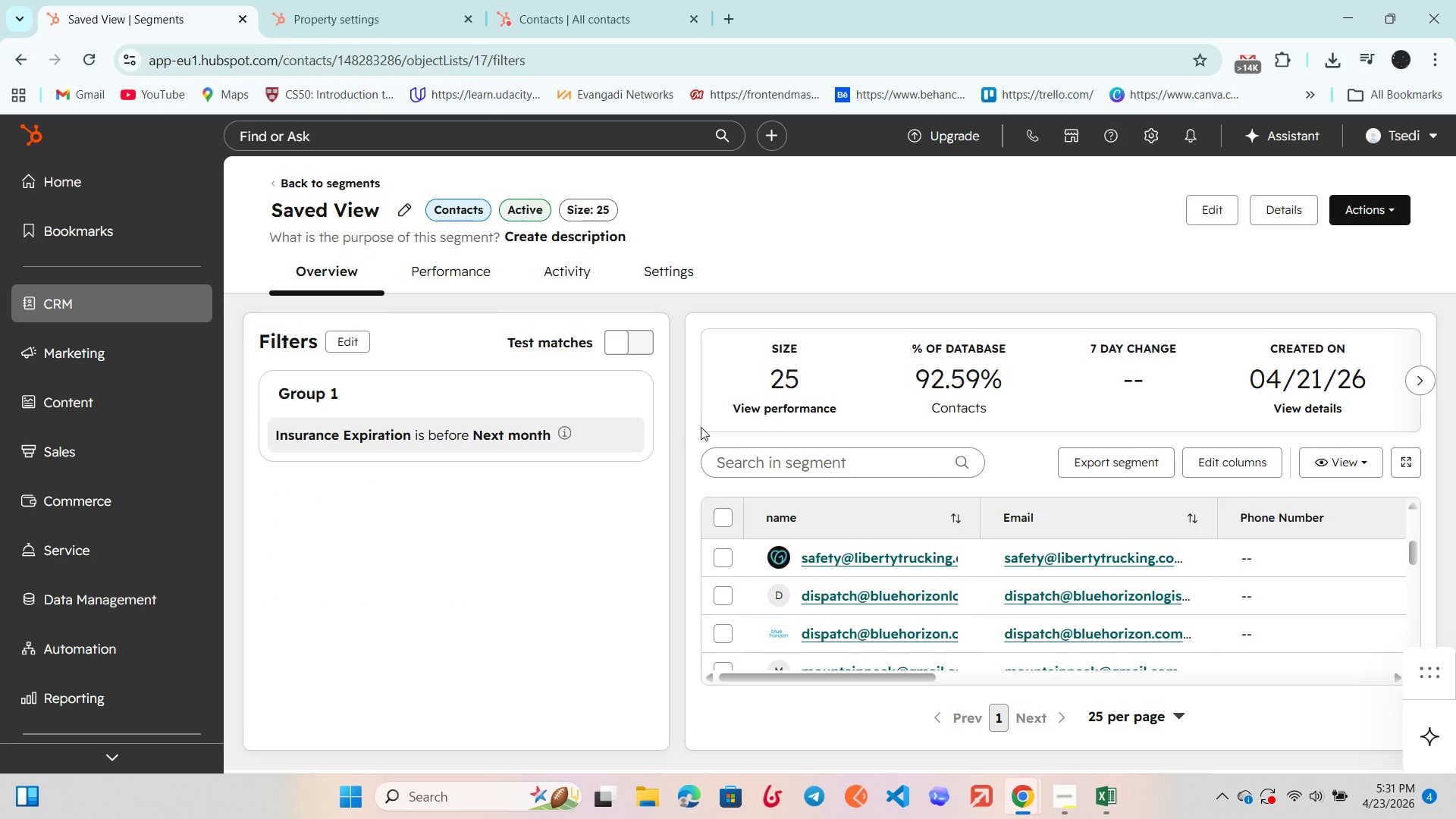 
wait(6.06)
 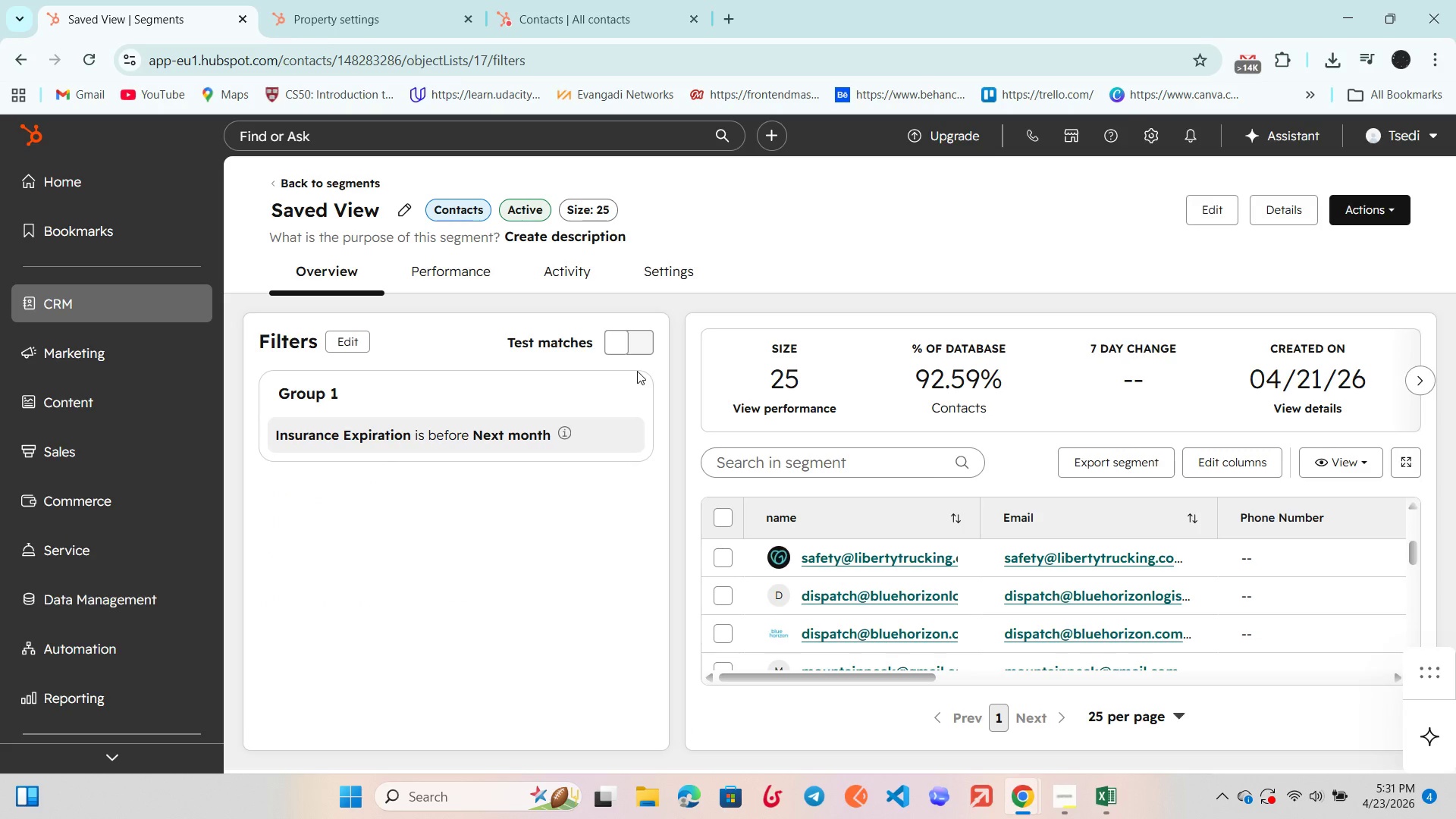 
scroll: coordinate [756, 541], scroll_direction: down, amount: 1.0
 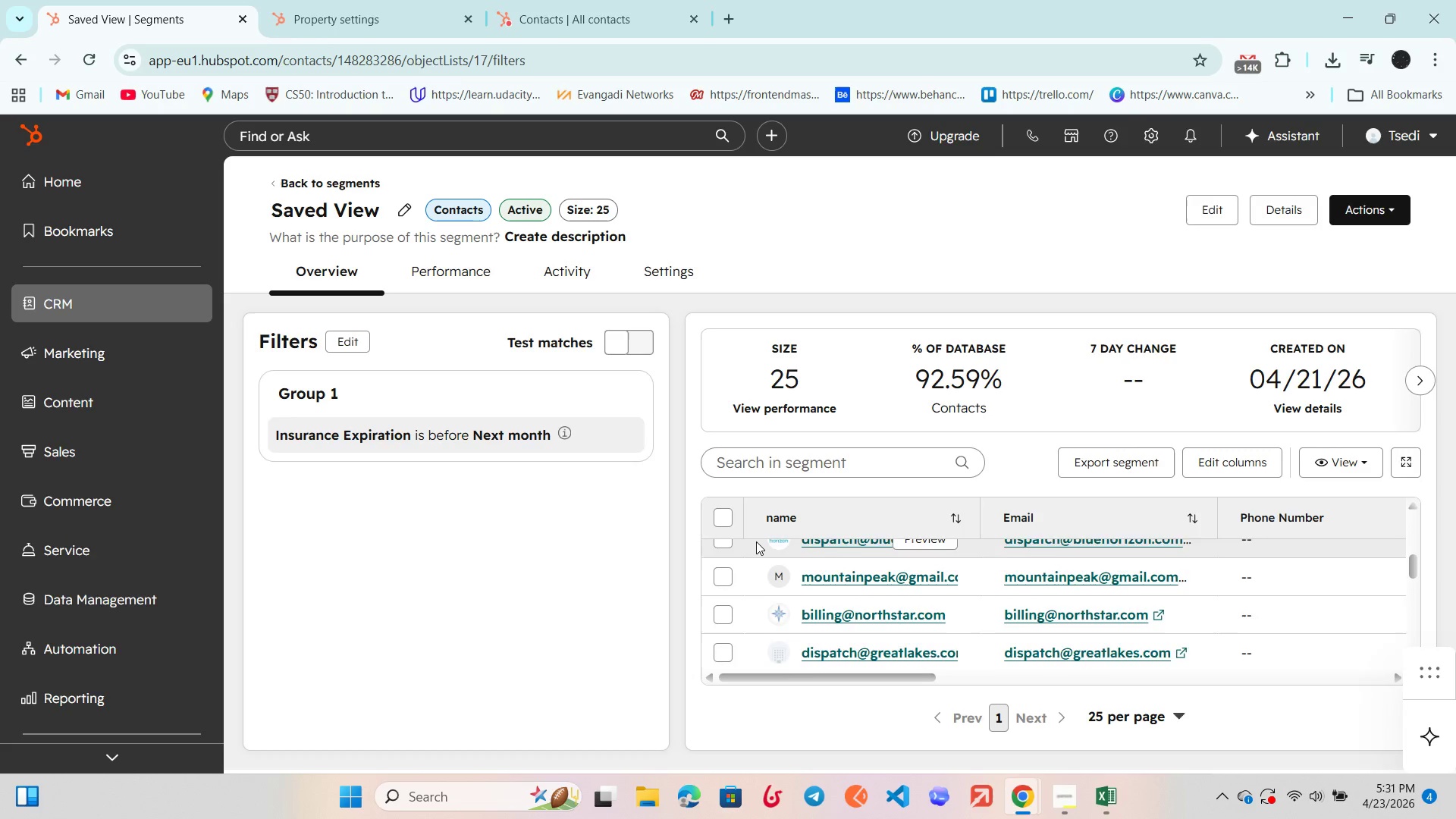 
scroll: coordinate [756, 541], scroll_direction: up, amount: 2.0
 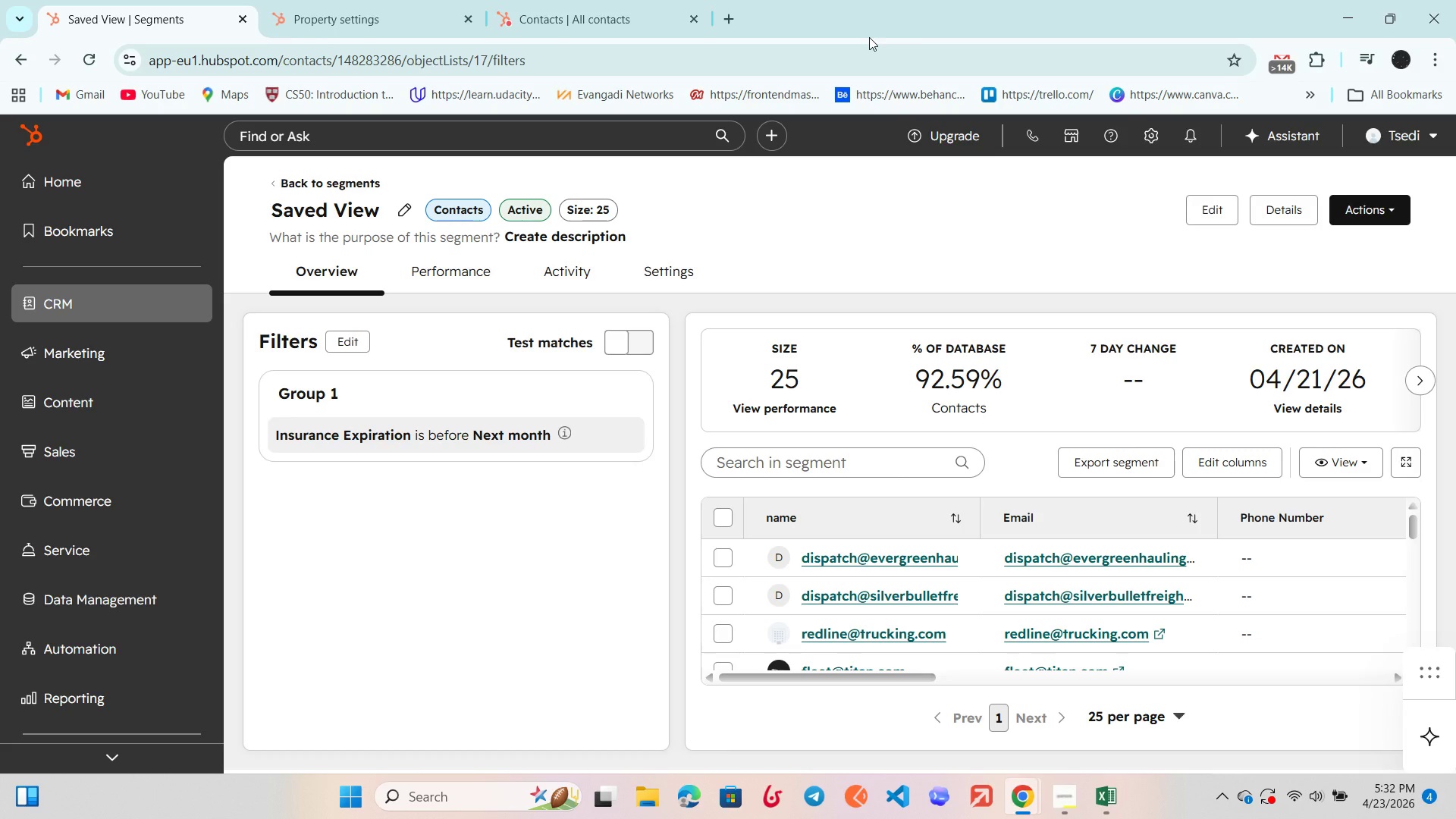 
wait(73.73)
 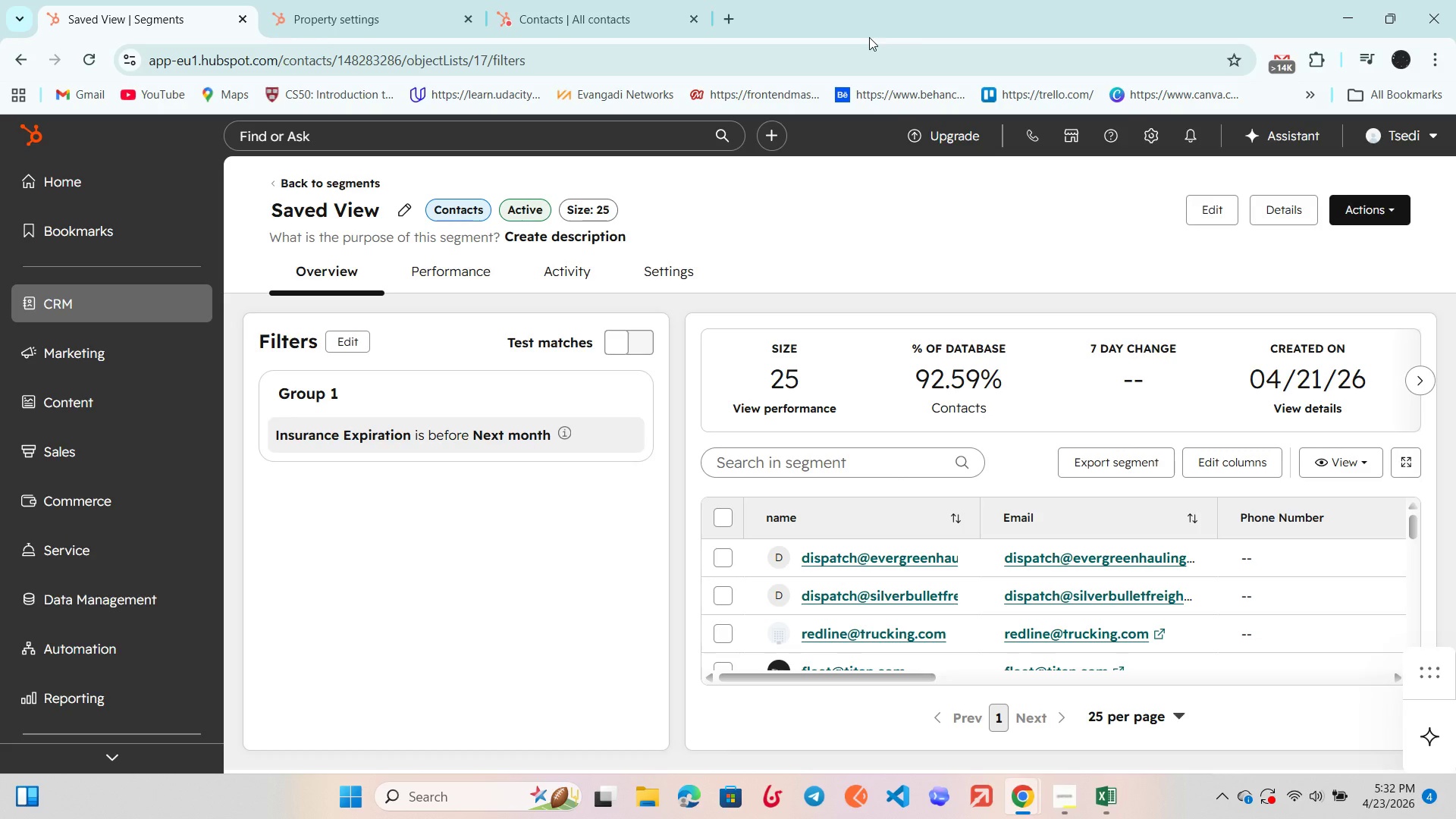 
scroll: coordinate [865, 506], scroll_direction: down, amount: 3.0
 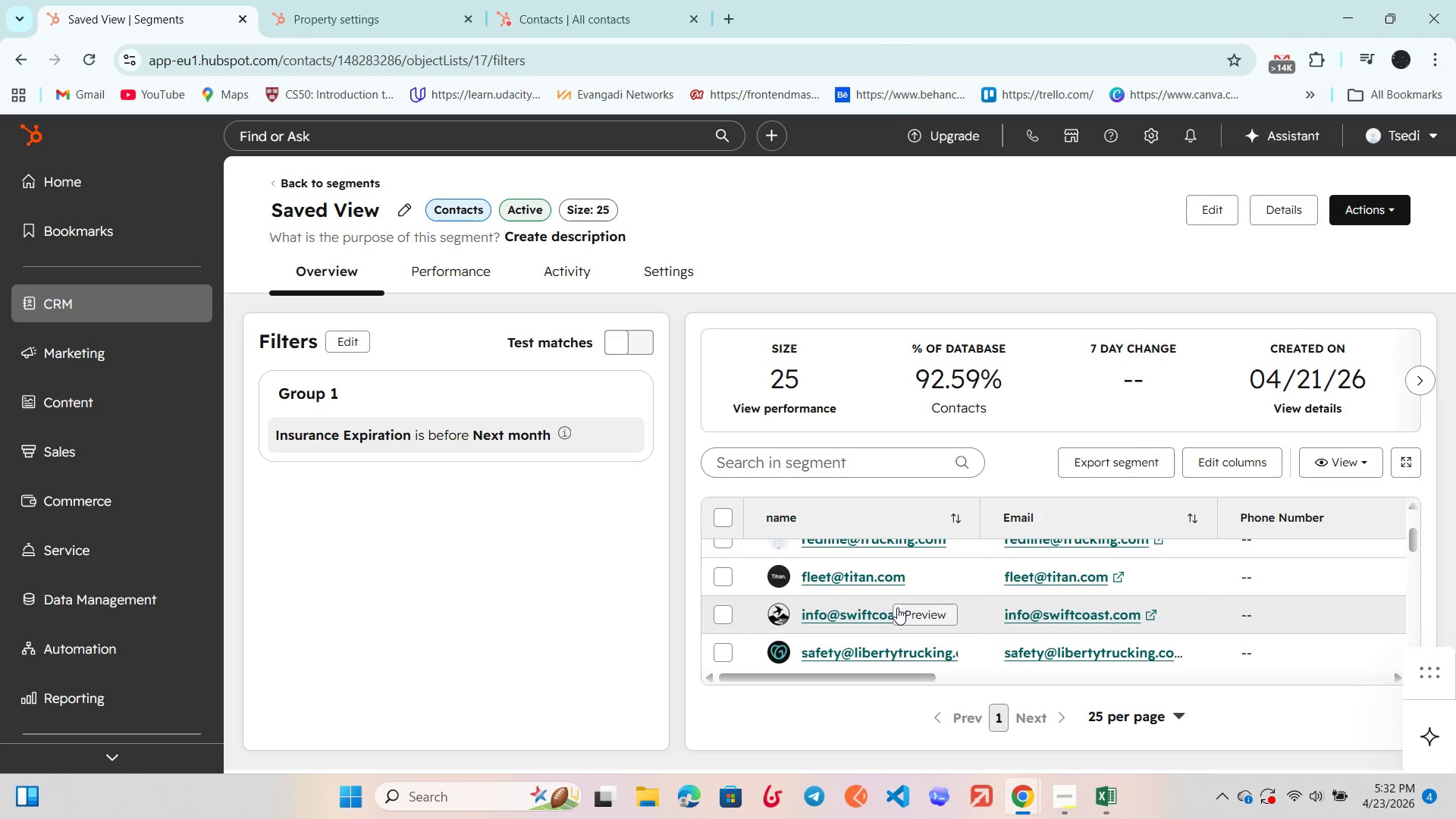 
scroll: coordinate [911, 616], scroll_direction: up, amount: 4.0
 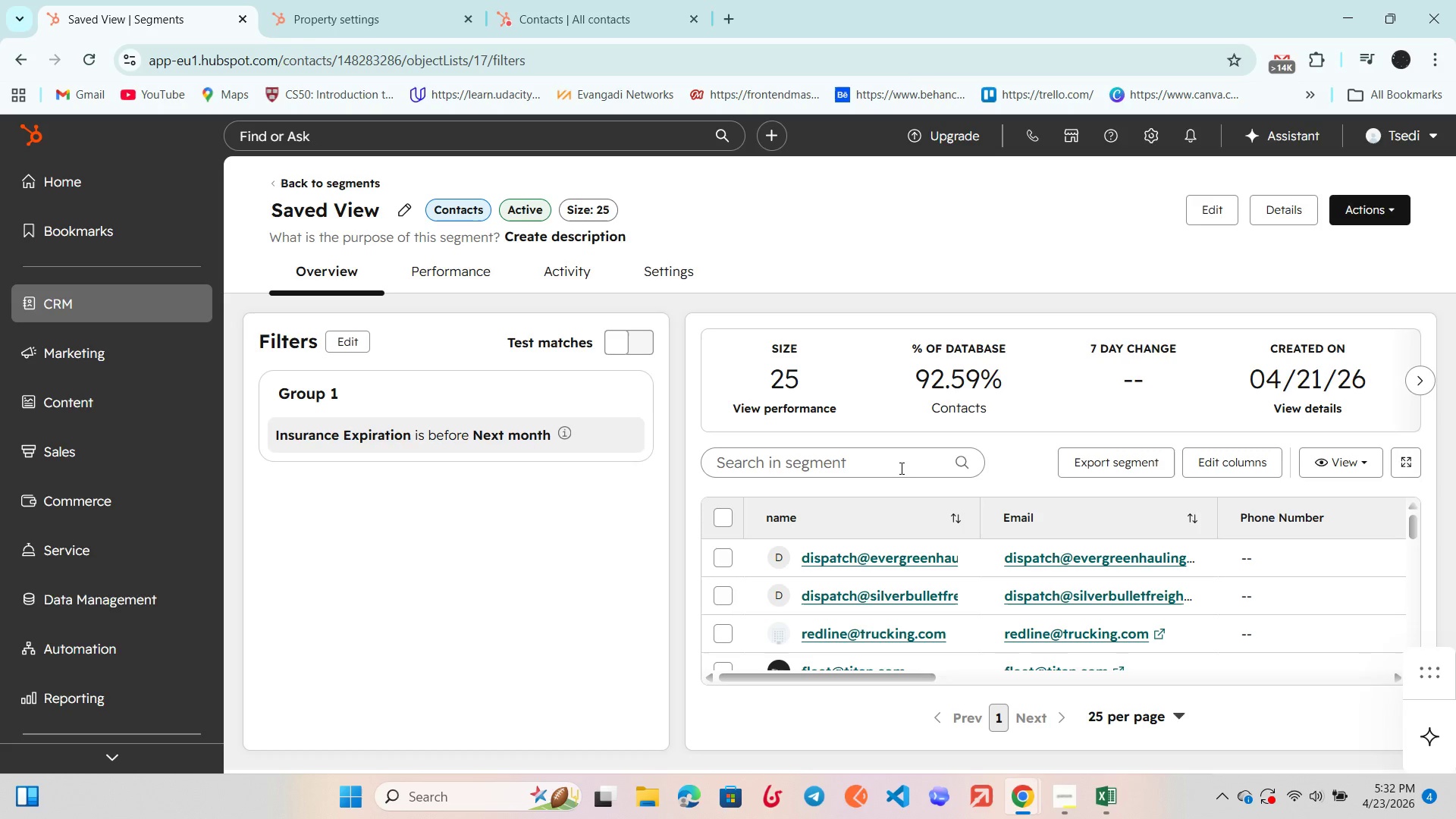 
wait(5.84)
 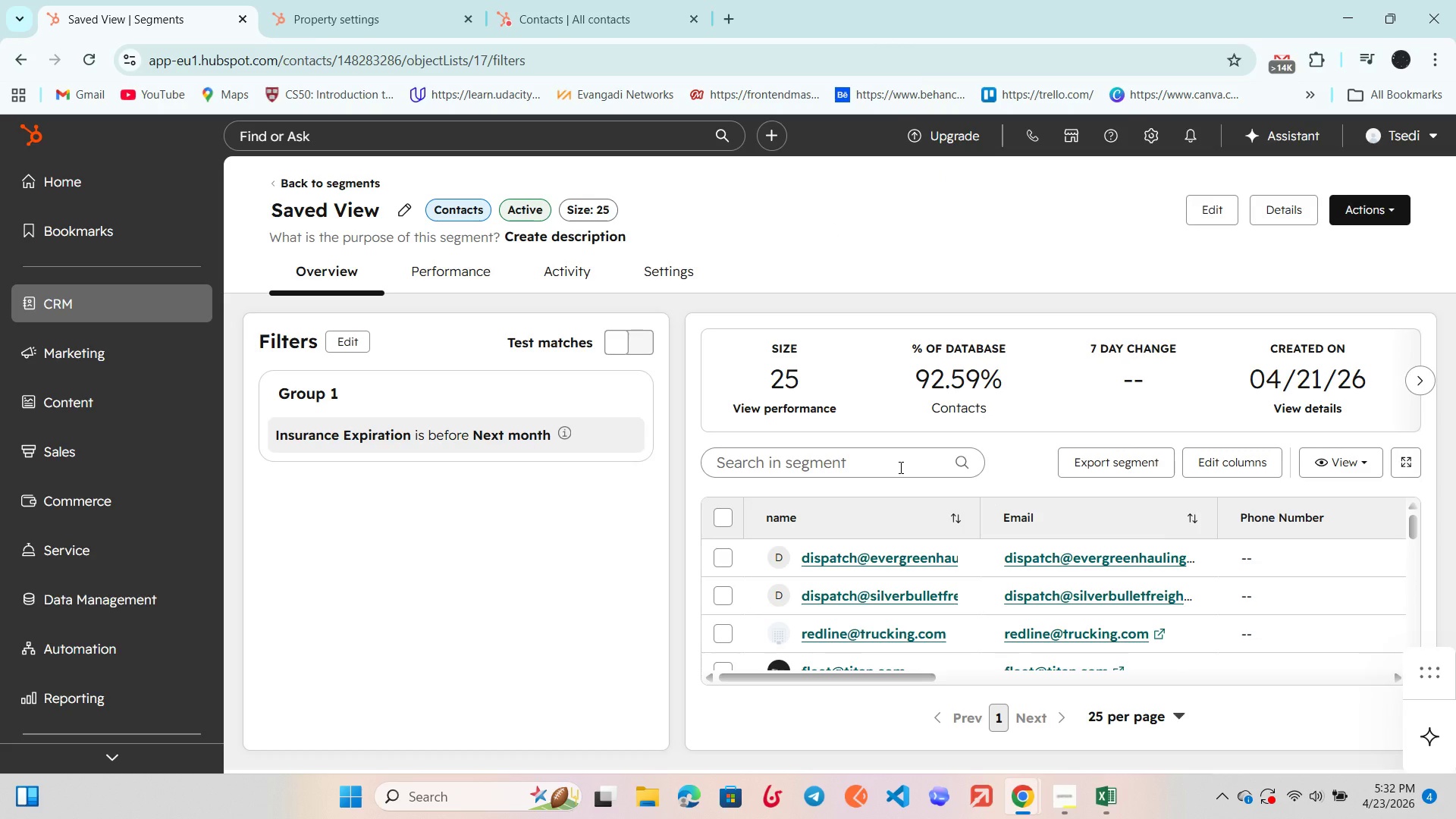 
scroll: coordinate [823, 551], scroll_direction: down, amount: 2.0
 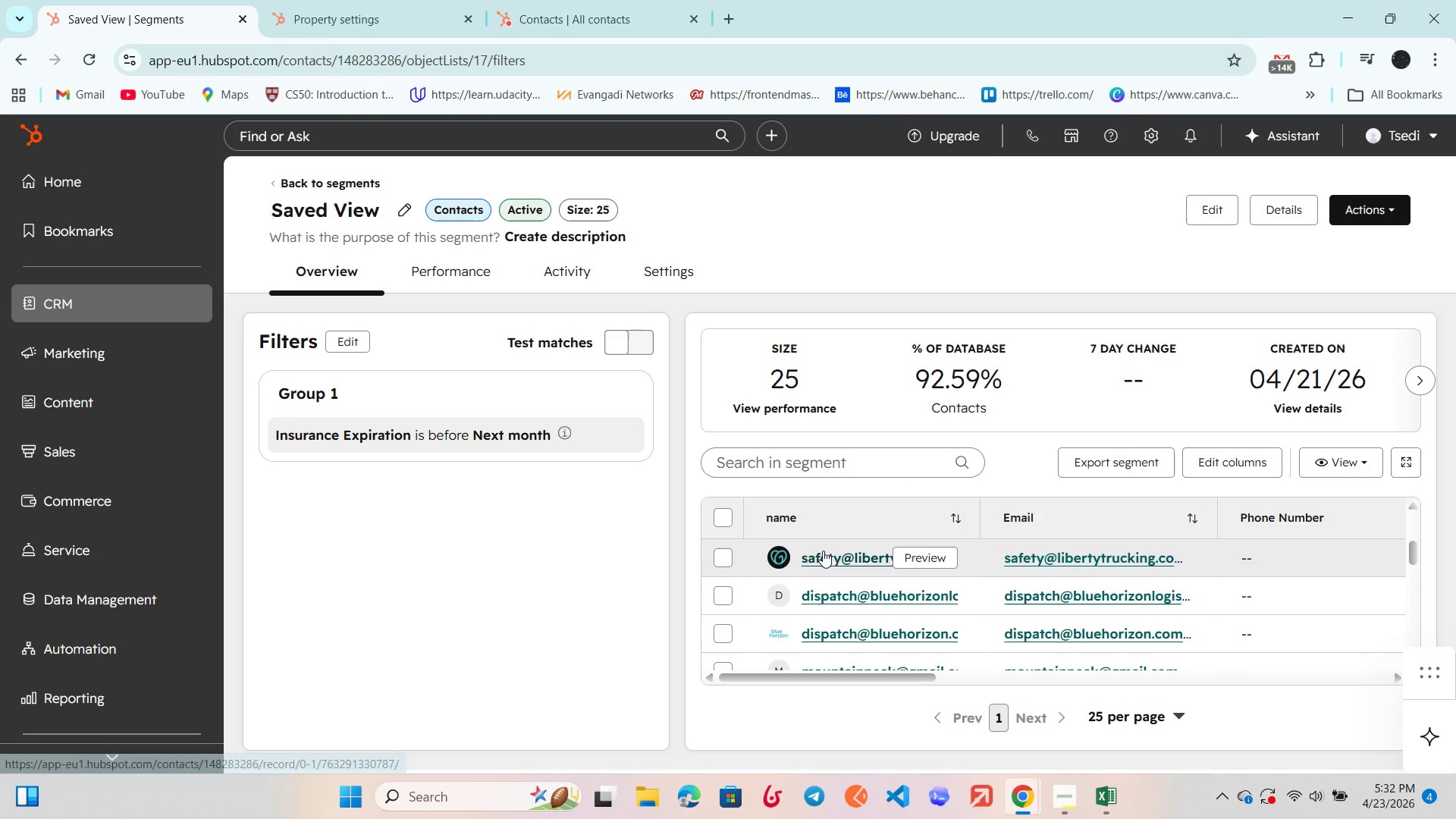 
scroll: coordinate [823, 551], scroll_direction: up, amount: 1.0
 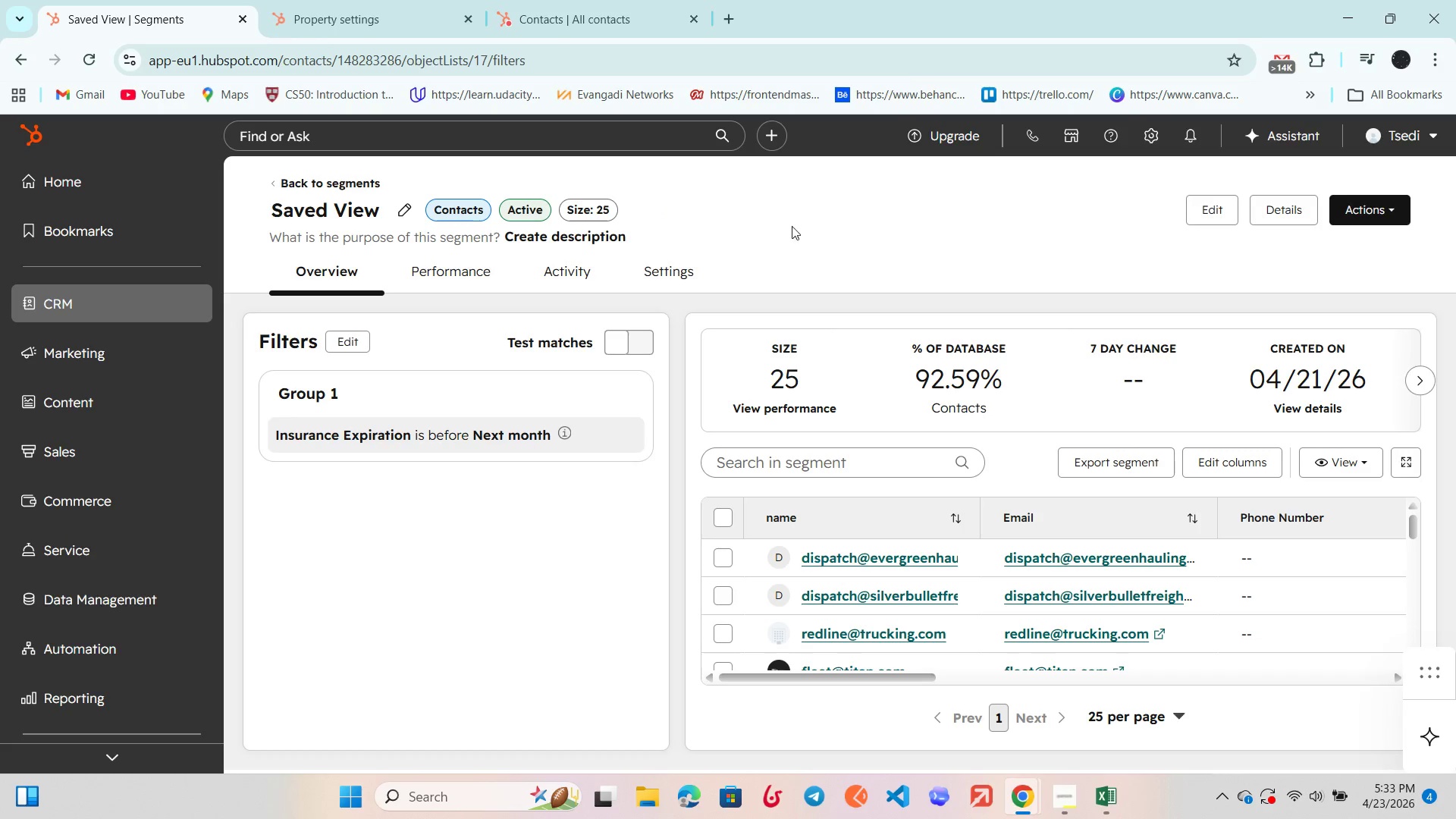 
wait(33.59)
 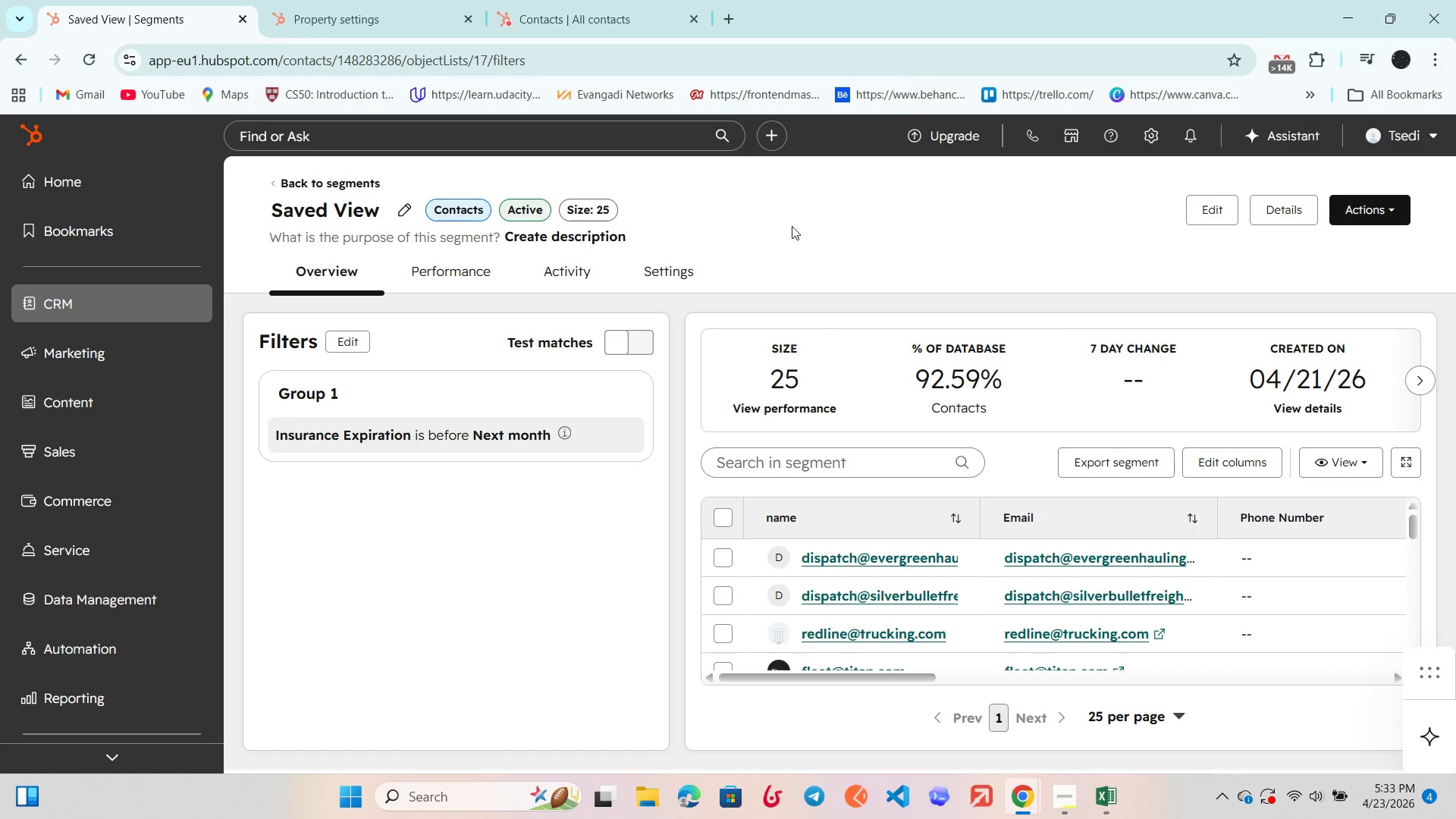 
scroll: coordinate [990, 571], scroll_direction: down, amount: 2.0
 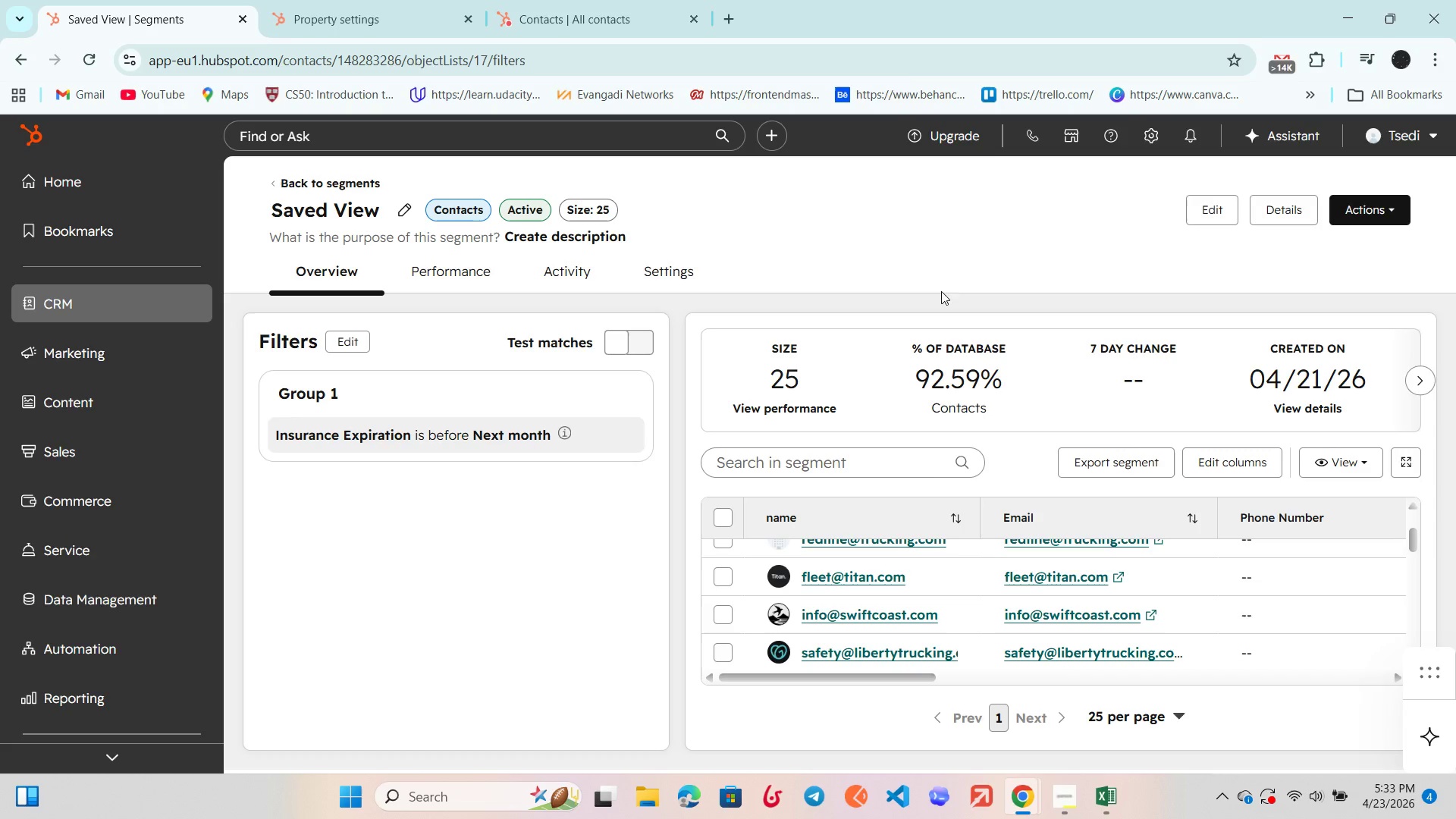 
left_click([1222, 208])
 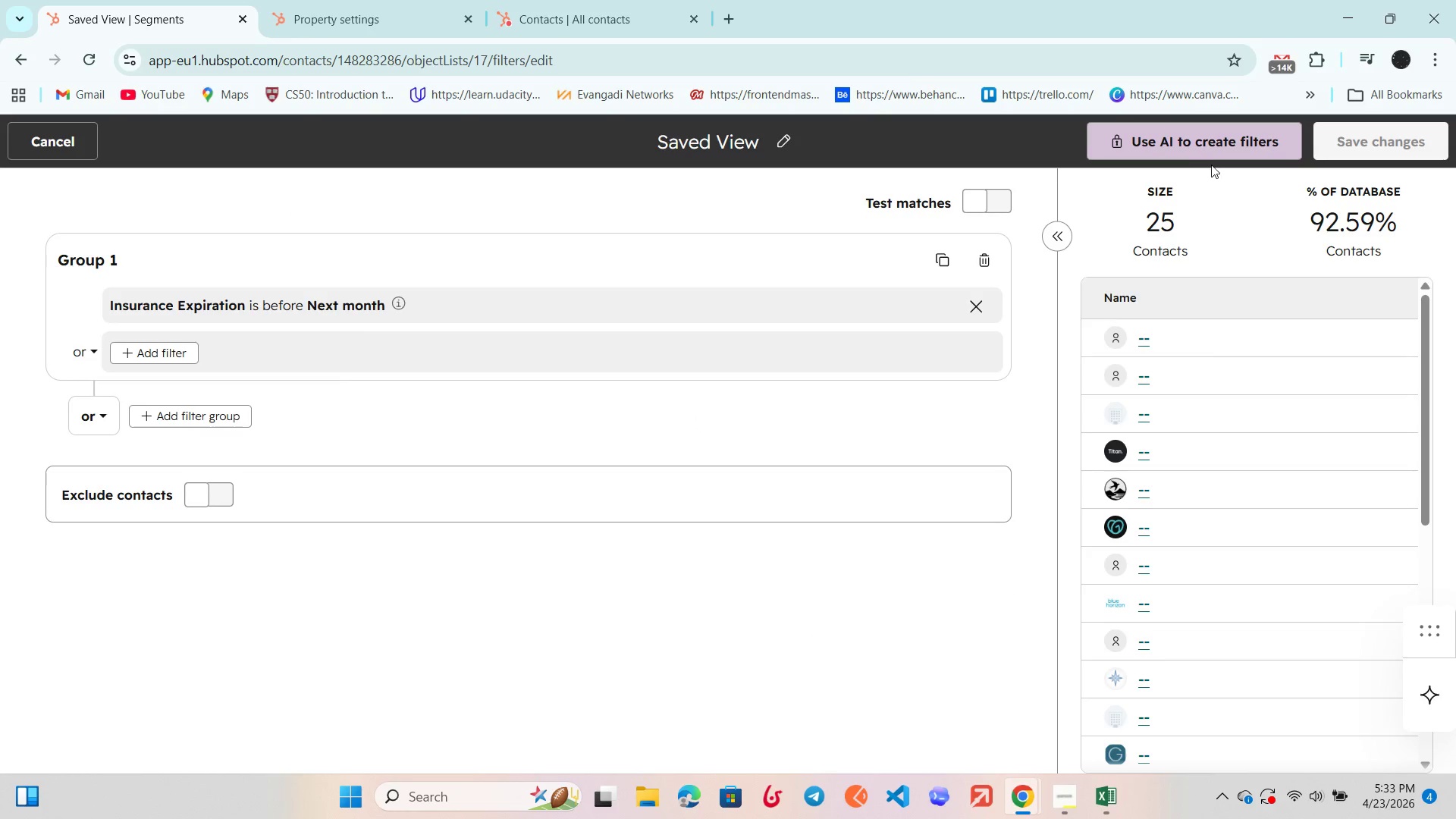 
wait(10.05)
 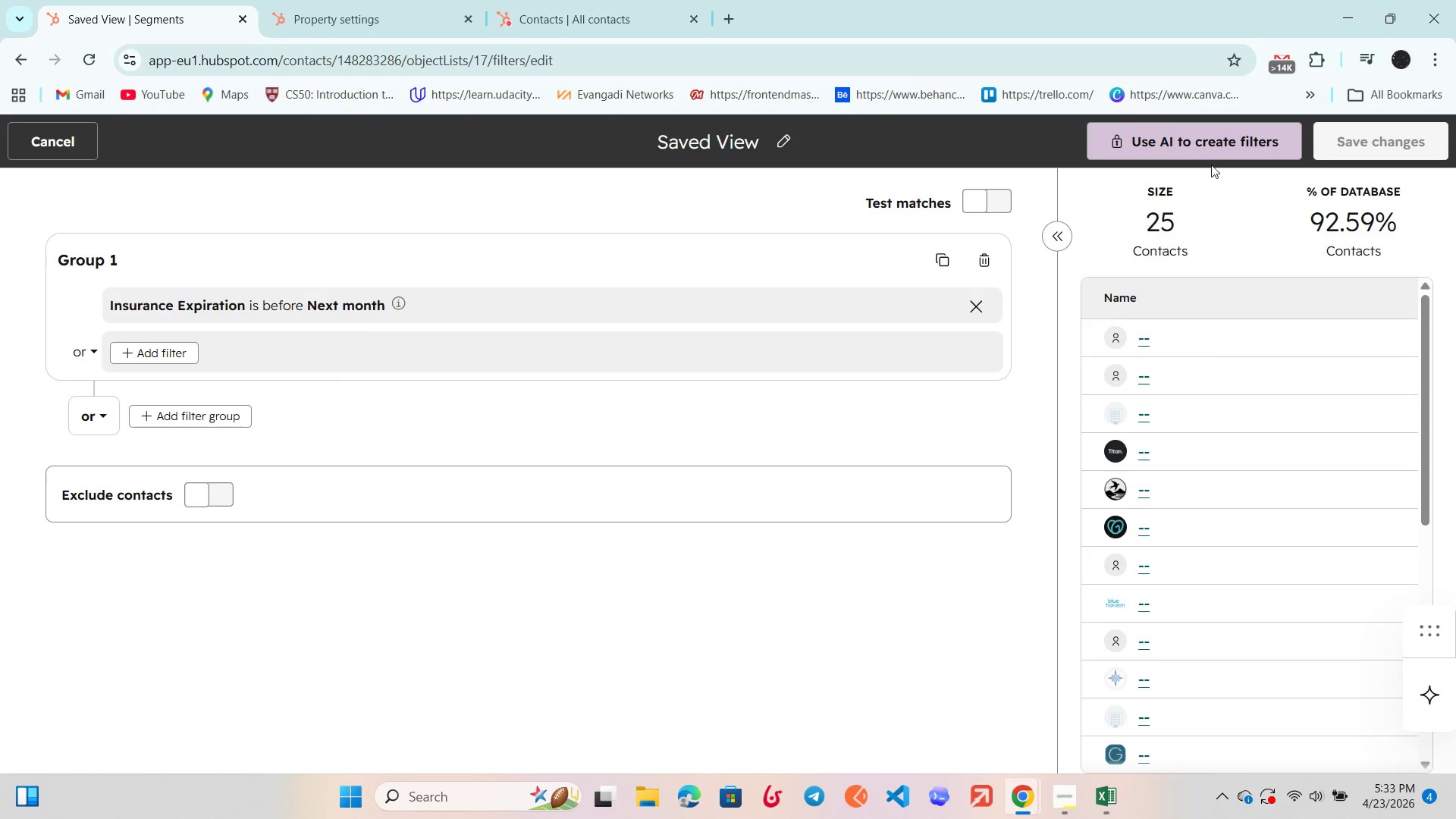 
left_click([1059, 230])
 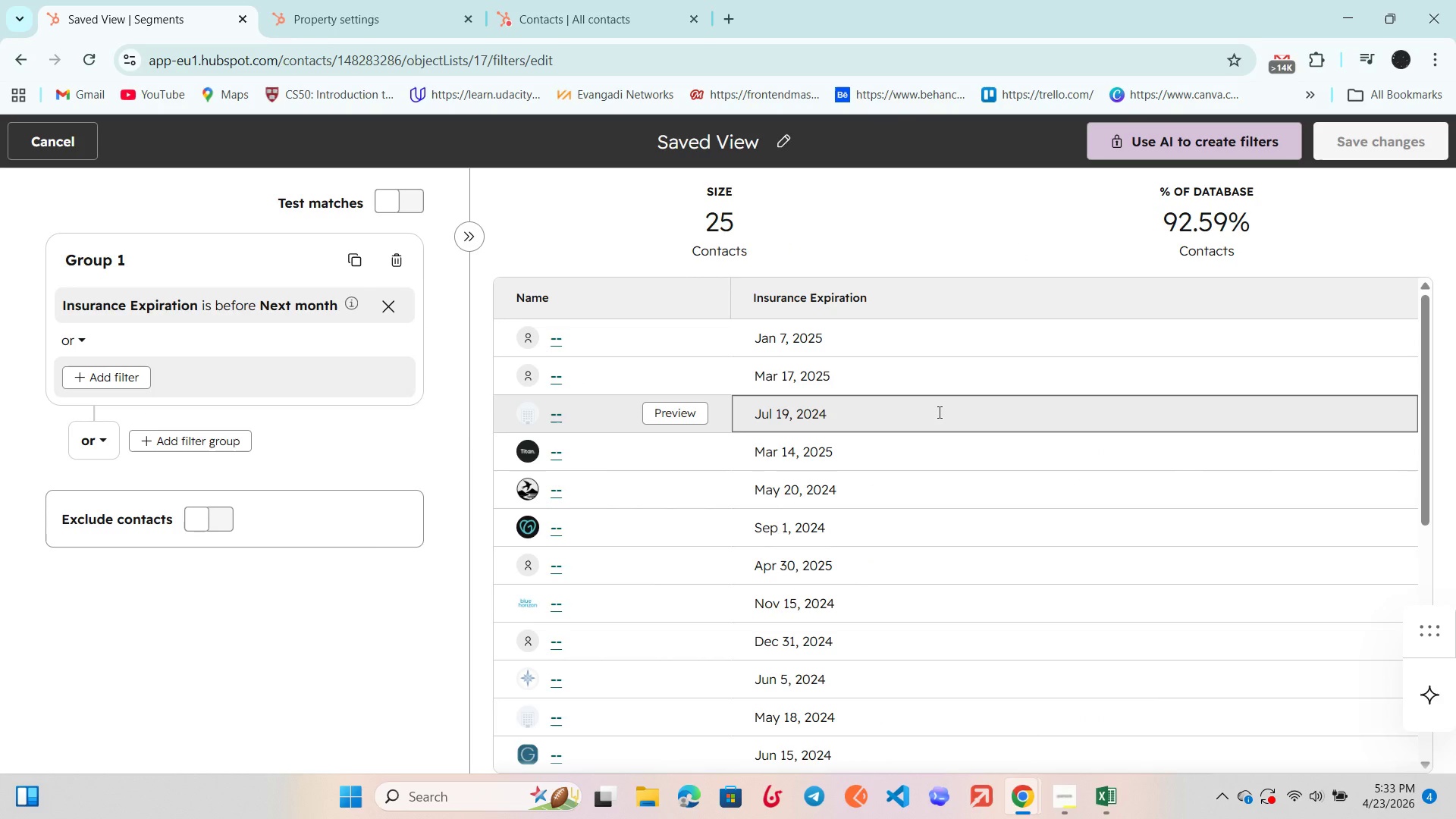 
wait(8.47)
 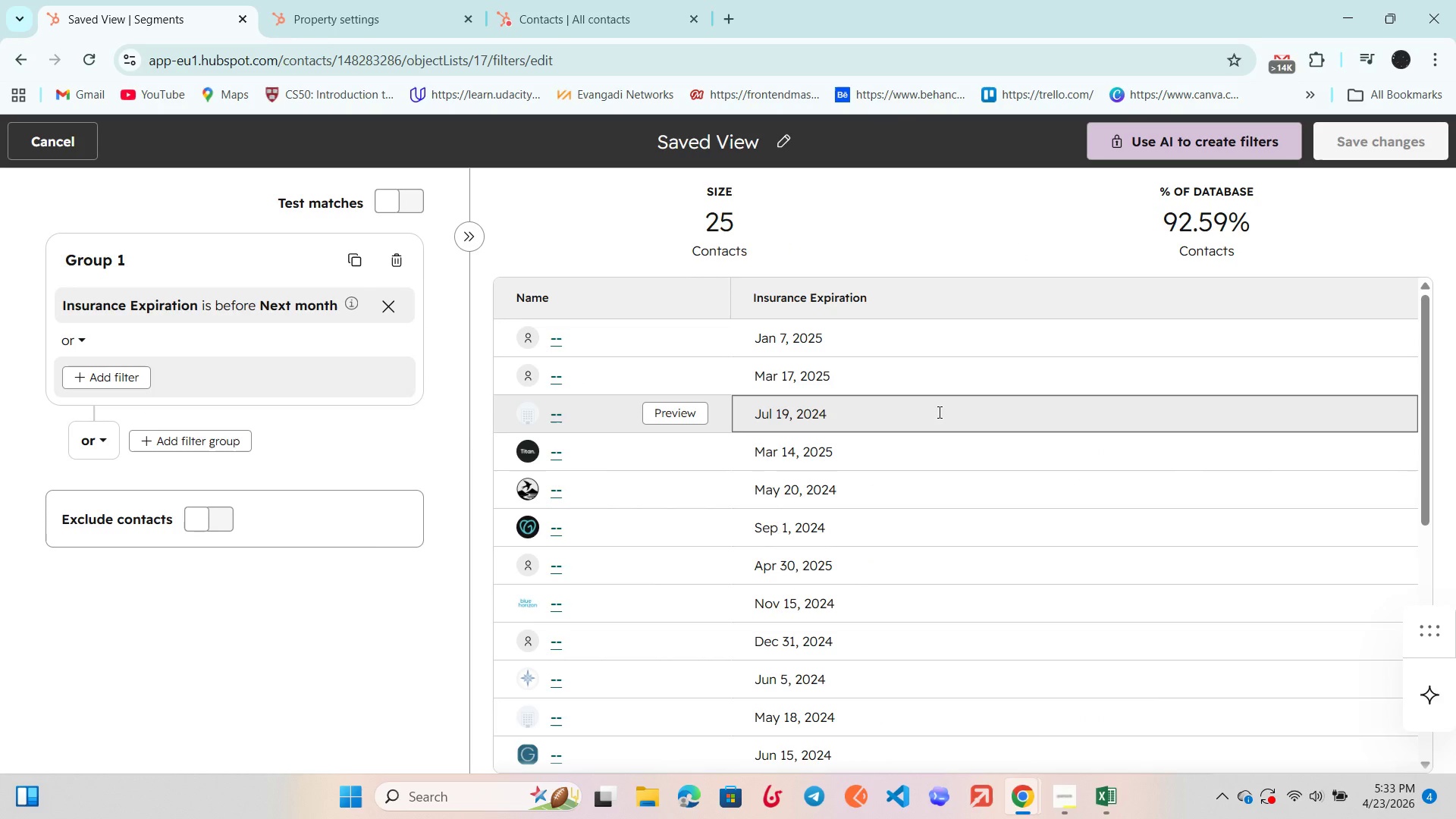 
scroll: coordinate [845, 353], scroll_direction: down, amount: 5.0
 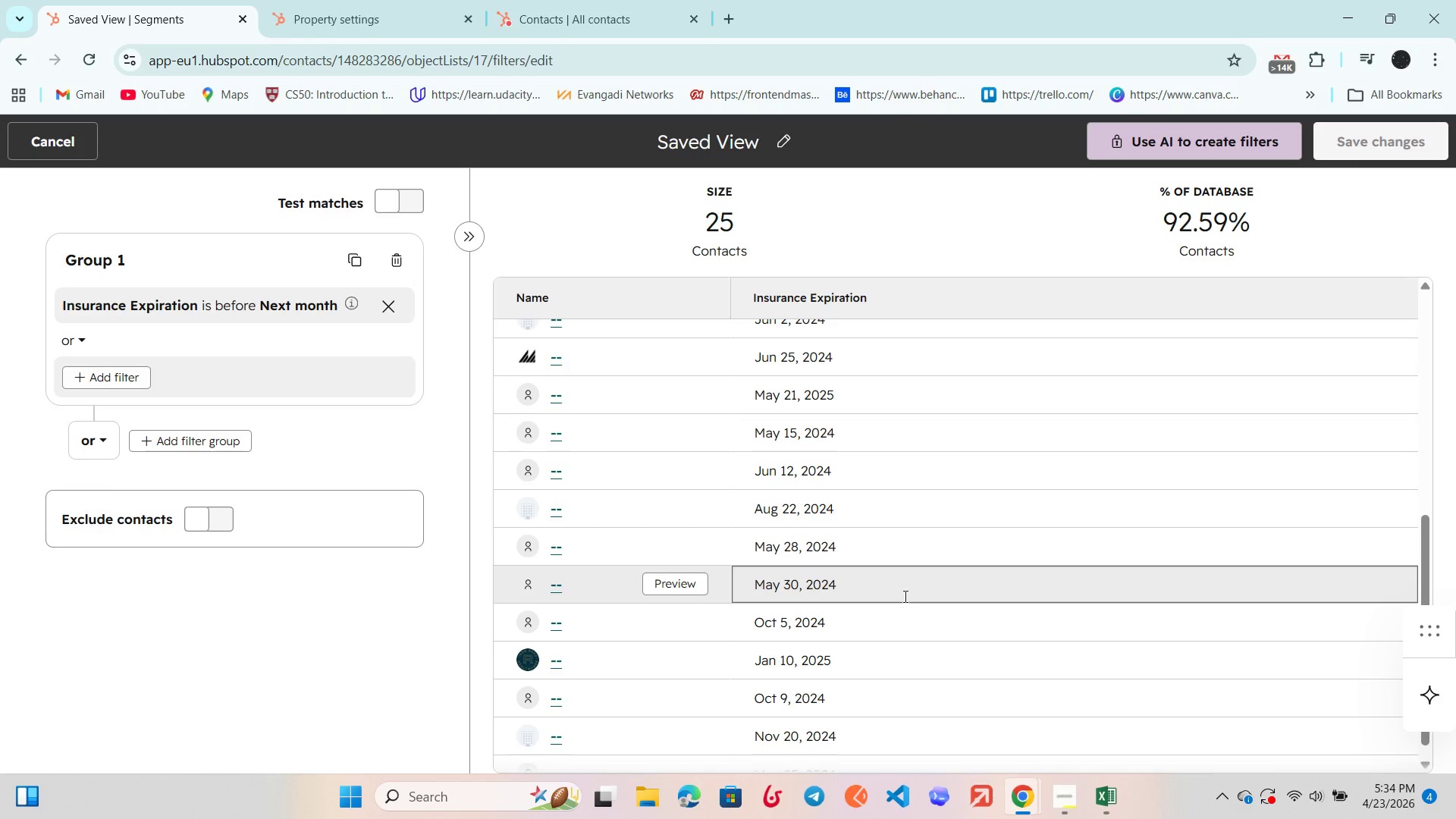 
wait(19.45)
 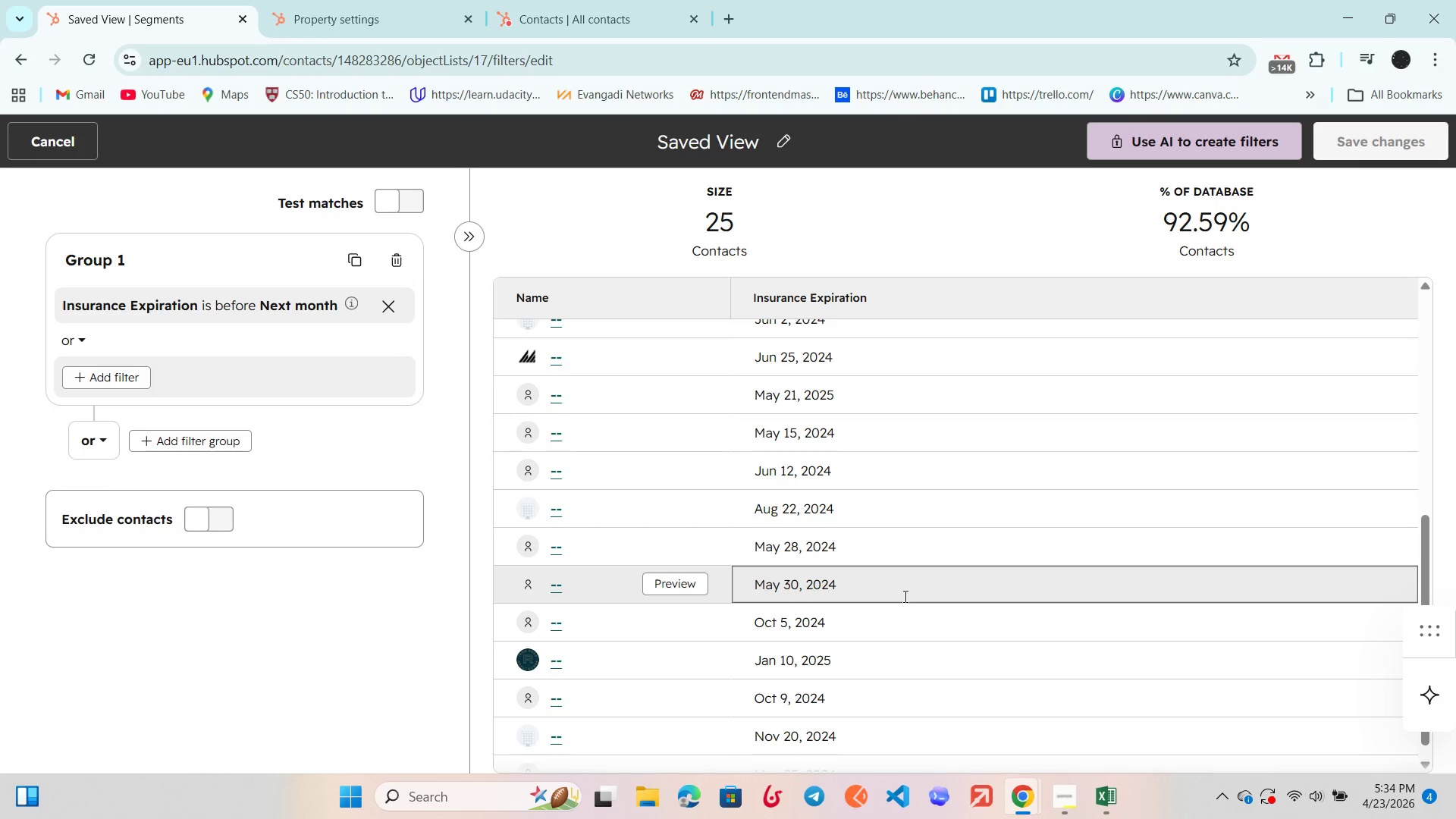 
left_click([389, 201])
 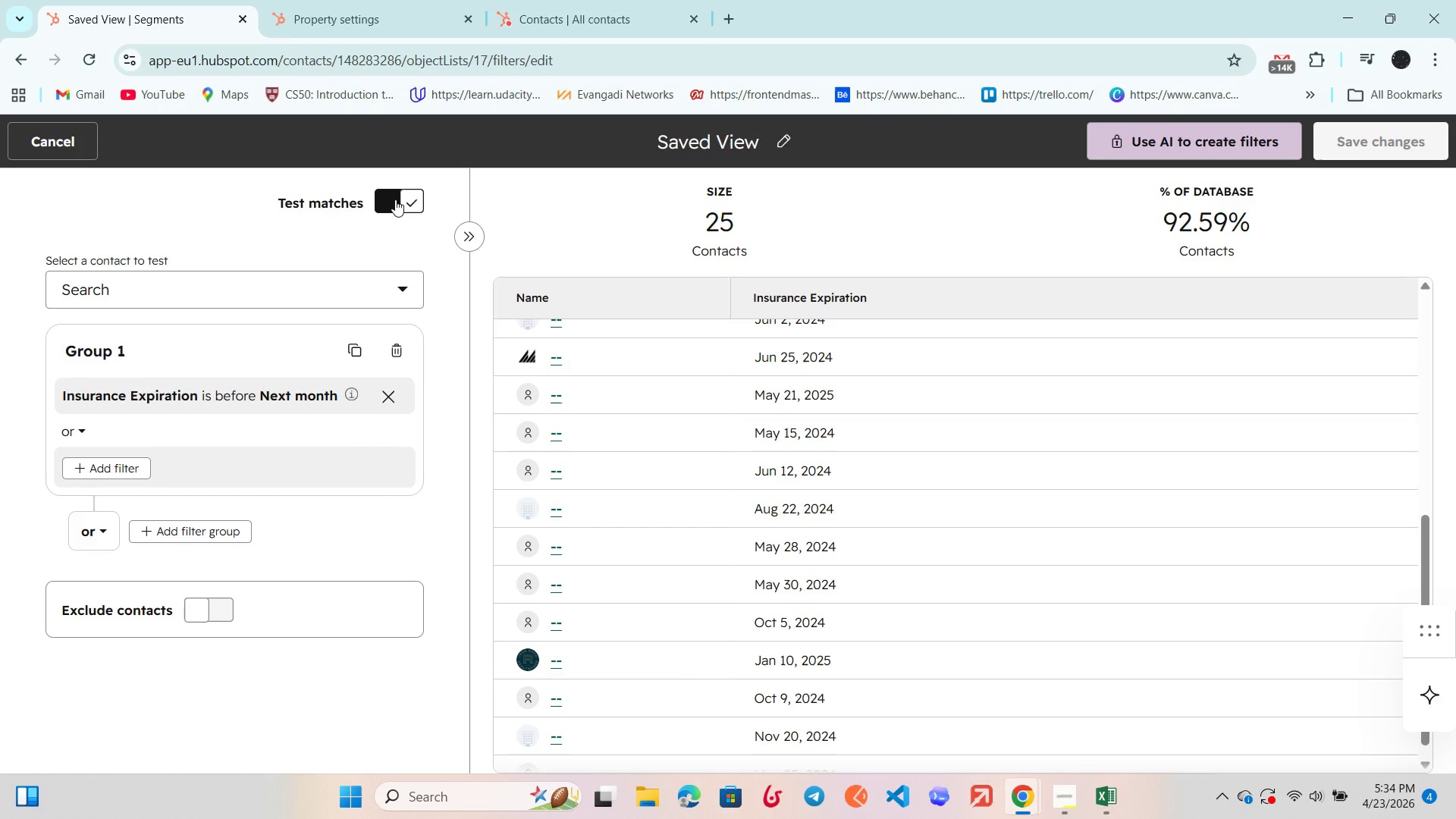 
left_click([395, 199])
 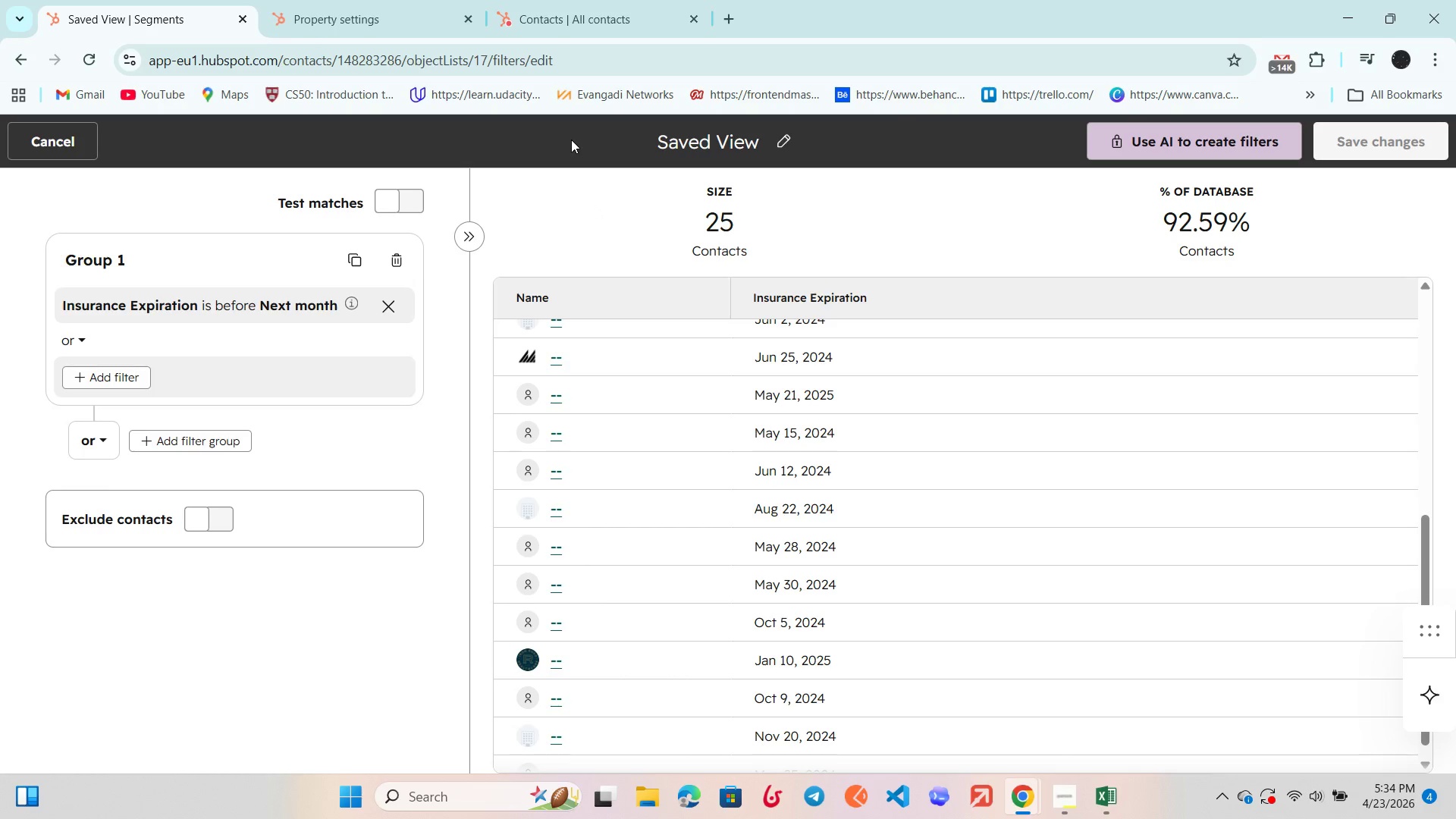 
wait(29.98)
 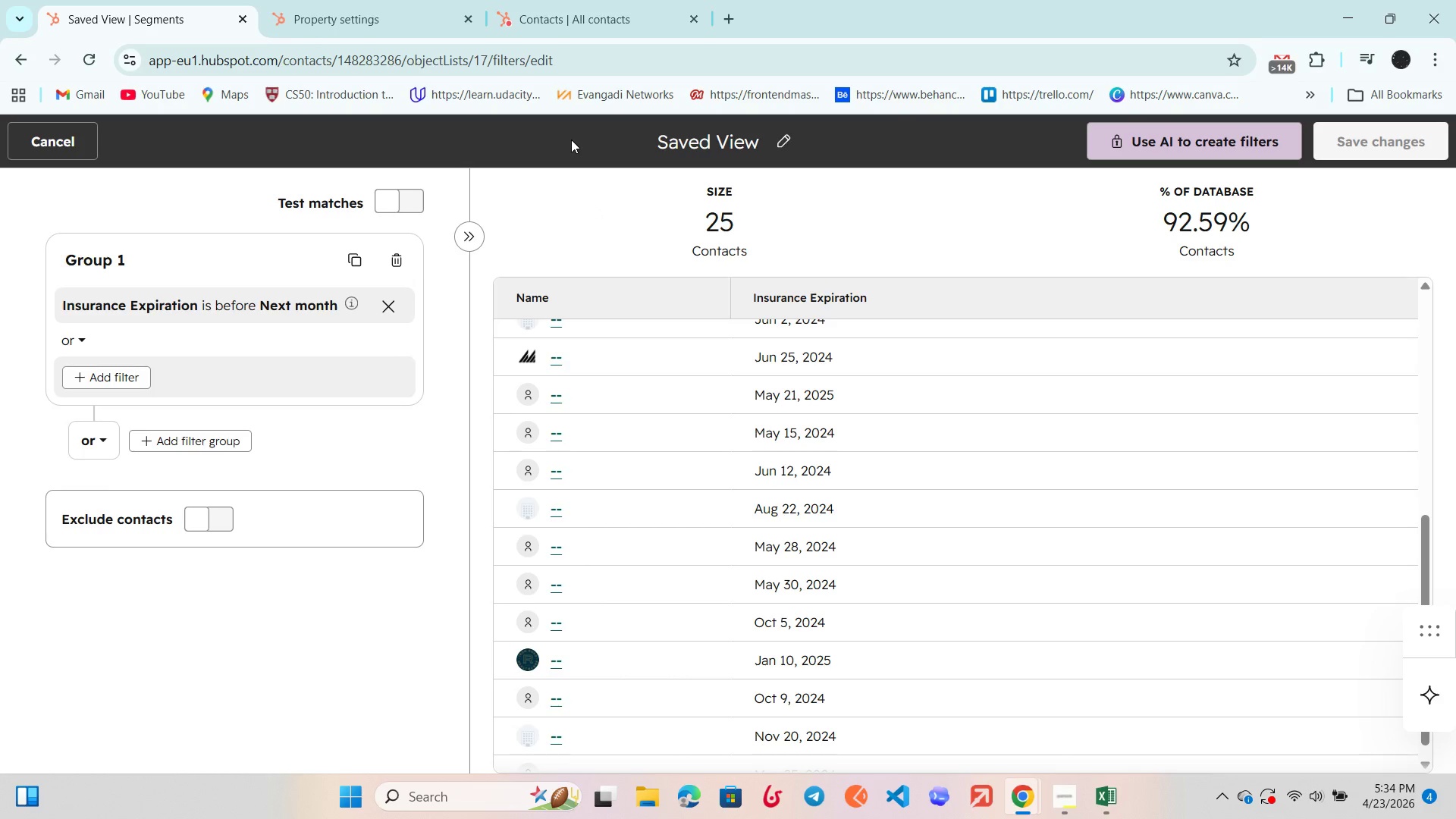 
scroll: coordinate [756, 435], scroll_direction: down, amount: 1.0
 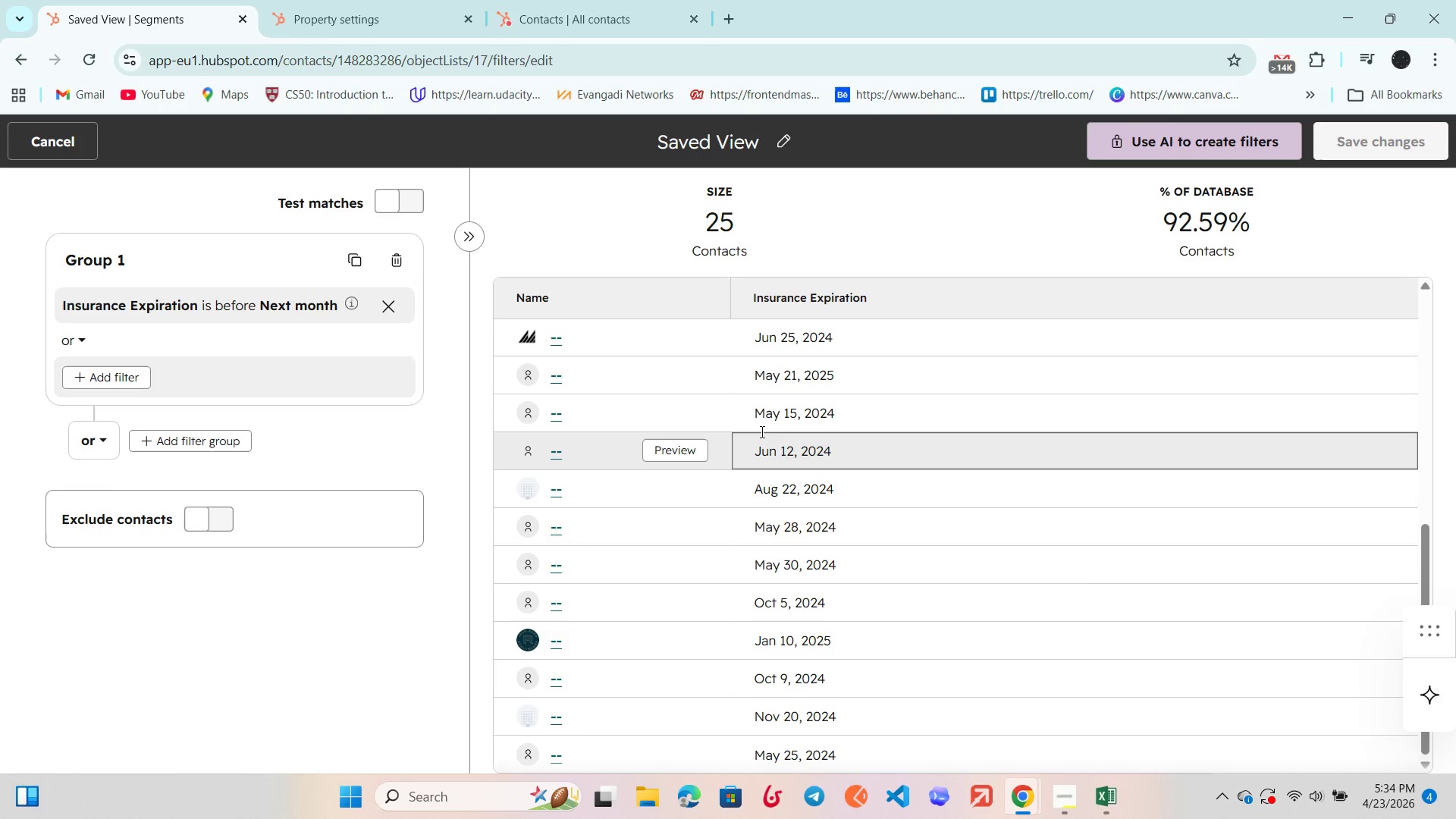 
wait(15.68)
 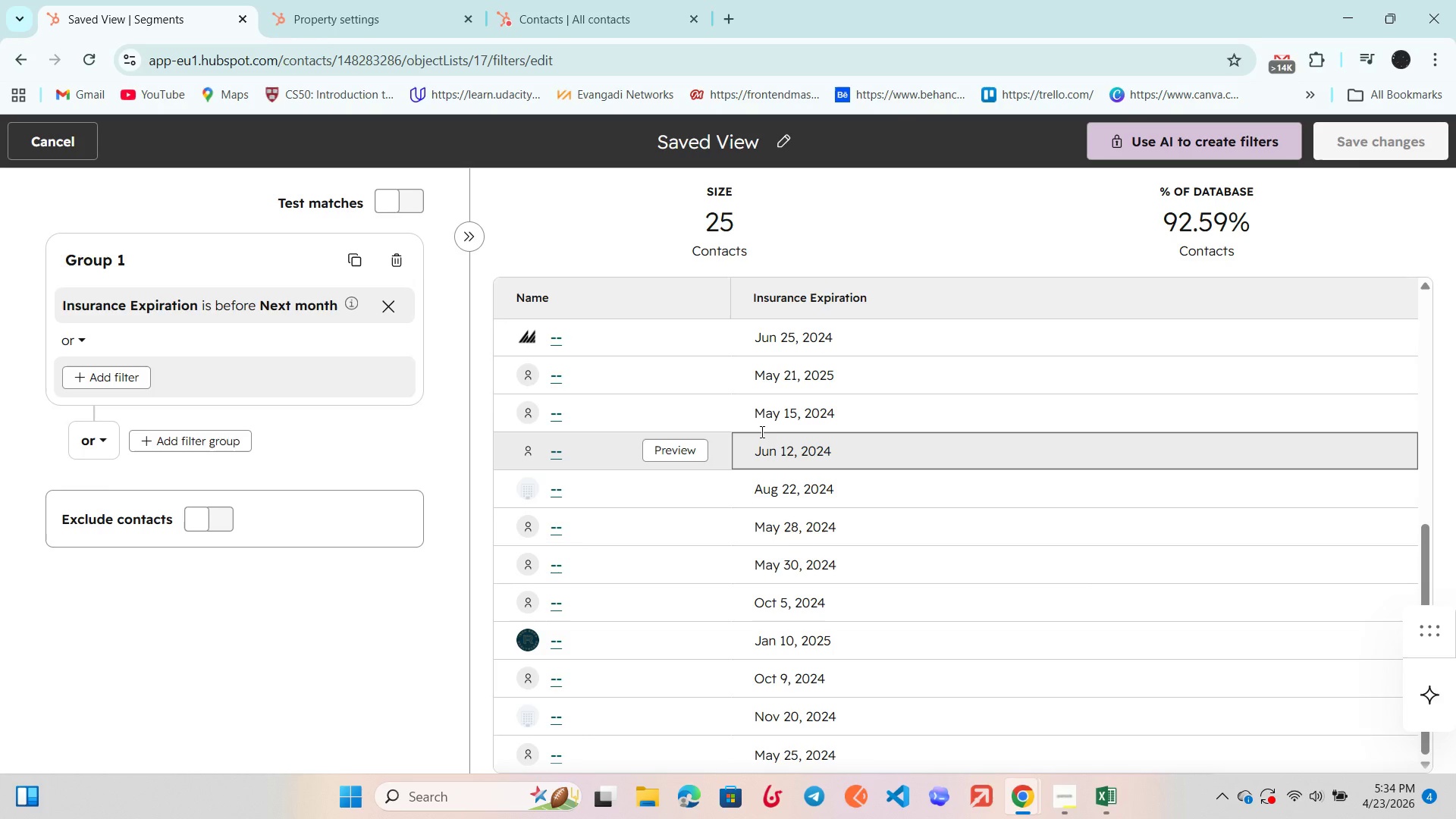 
mouse_move([770, 462])
 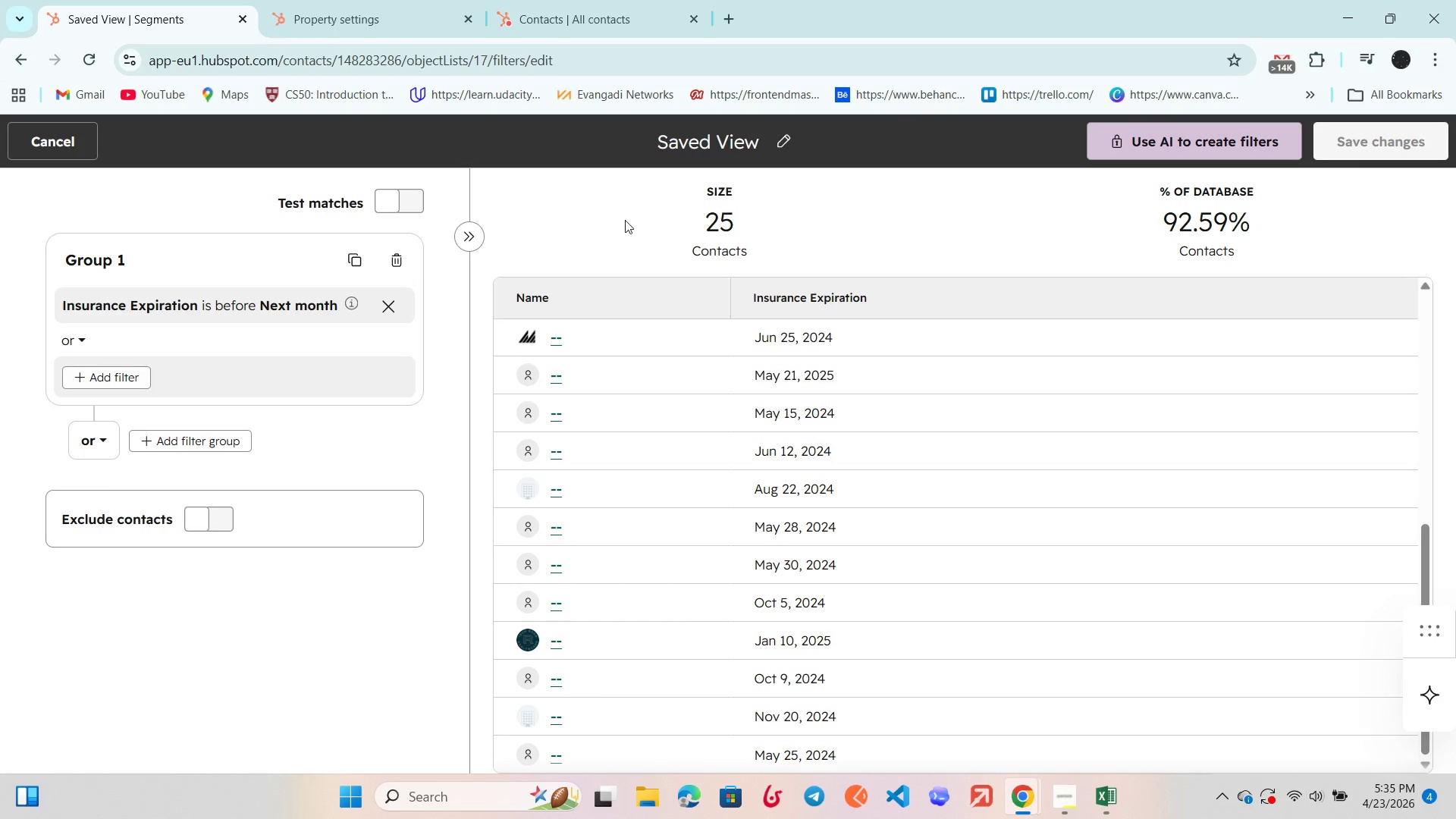 
wait(8.84)
 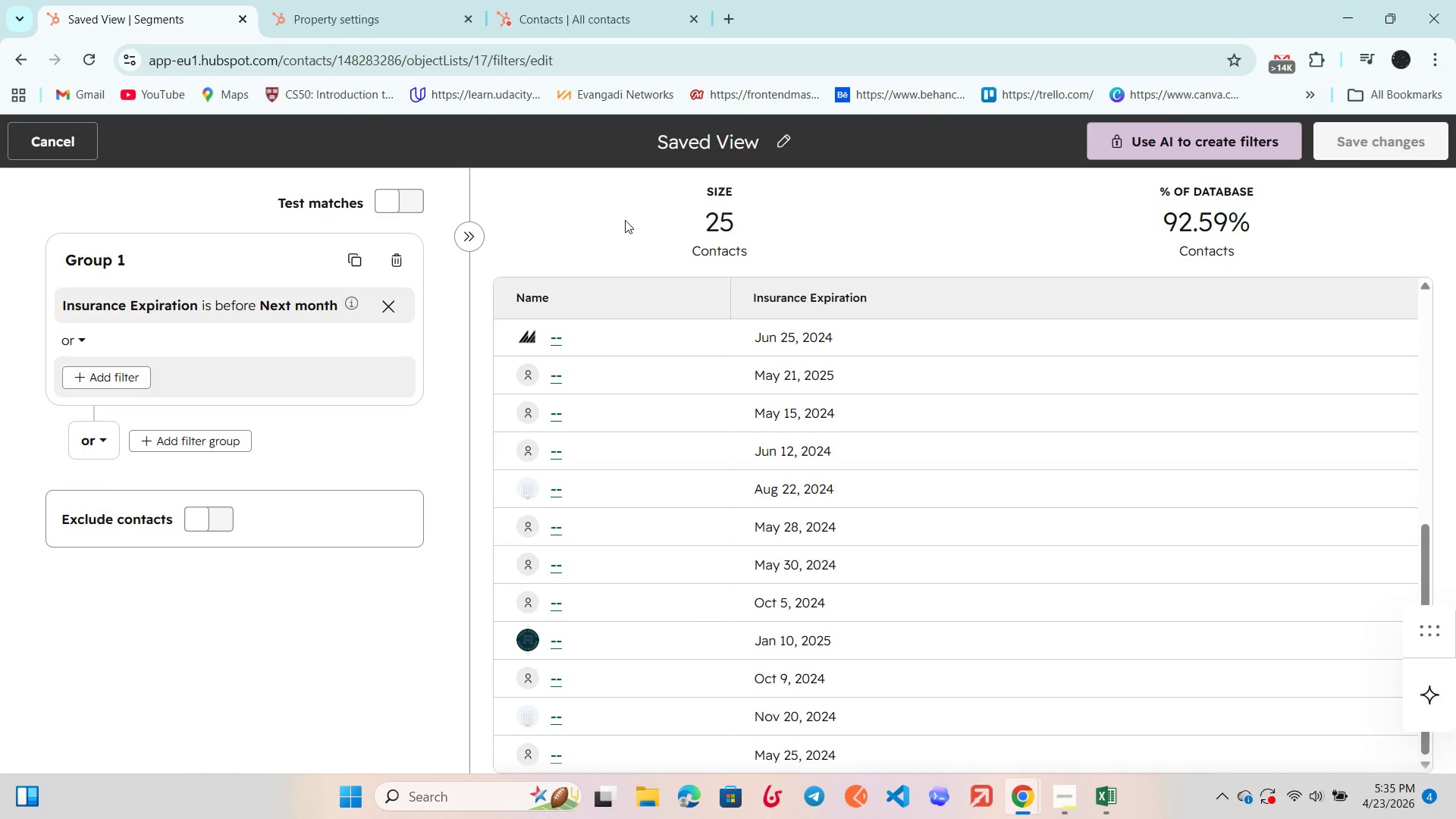 
left_click([77, 136])
 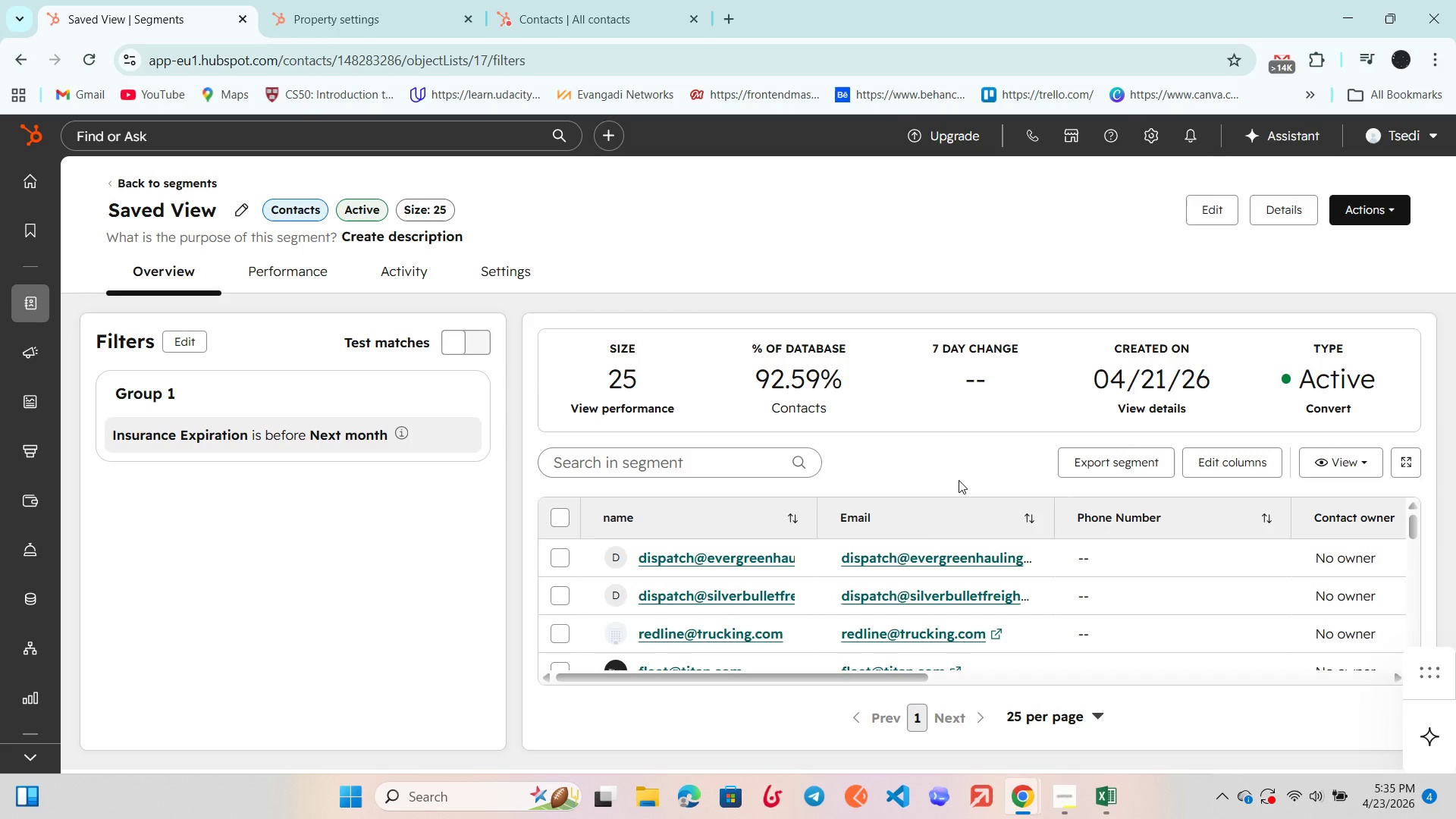 
wait(13.98)
 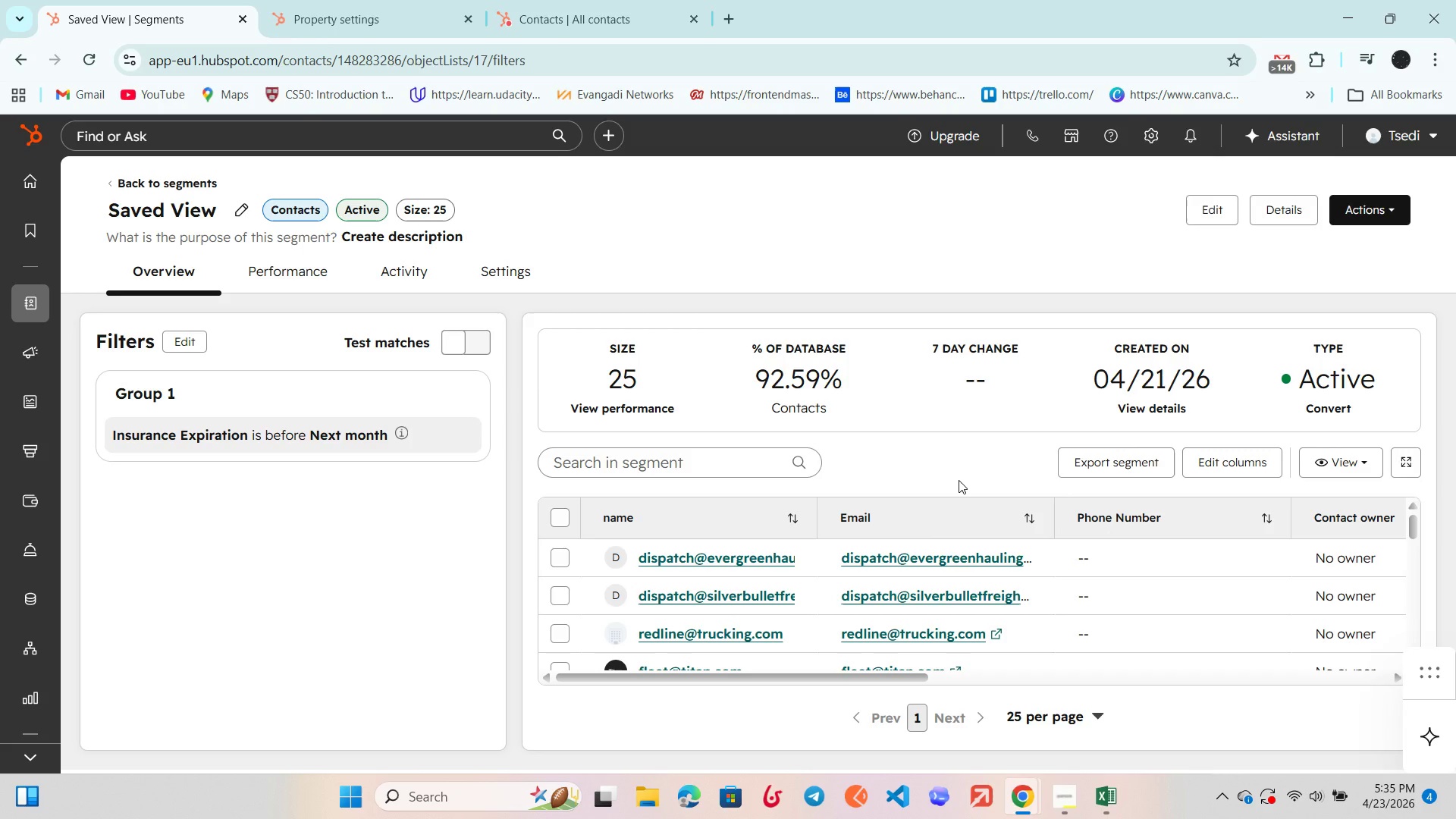 
scroll: coordinate [927, 551], scroll_direction: down, amount: 2.0
 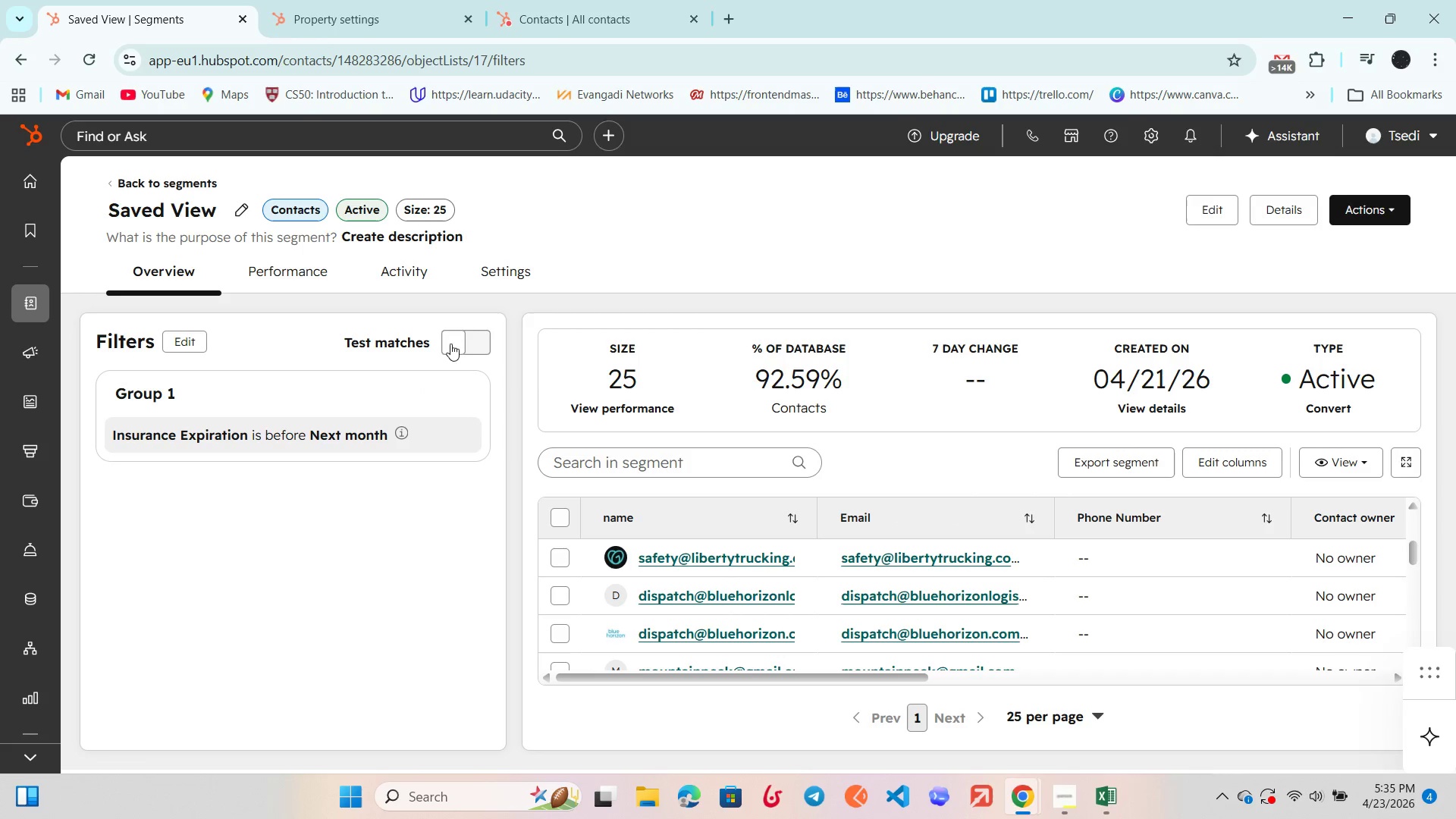 
left_click([498, 281])
 